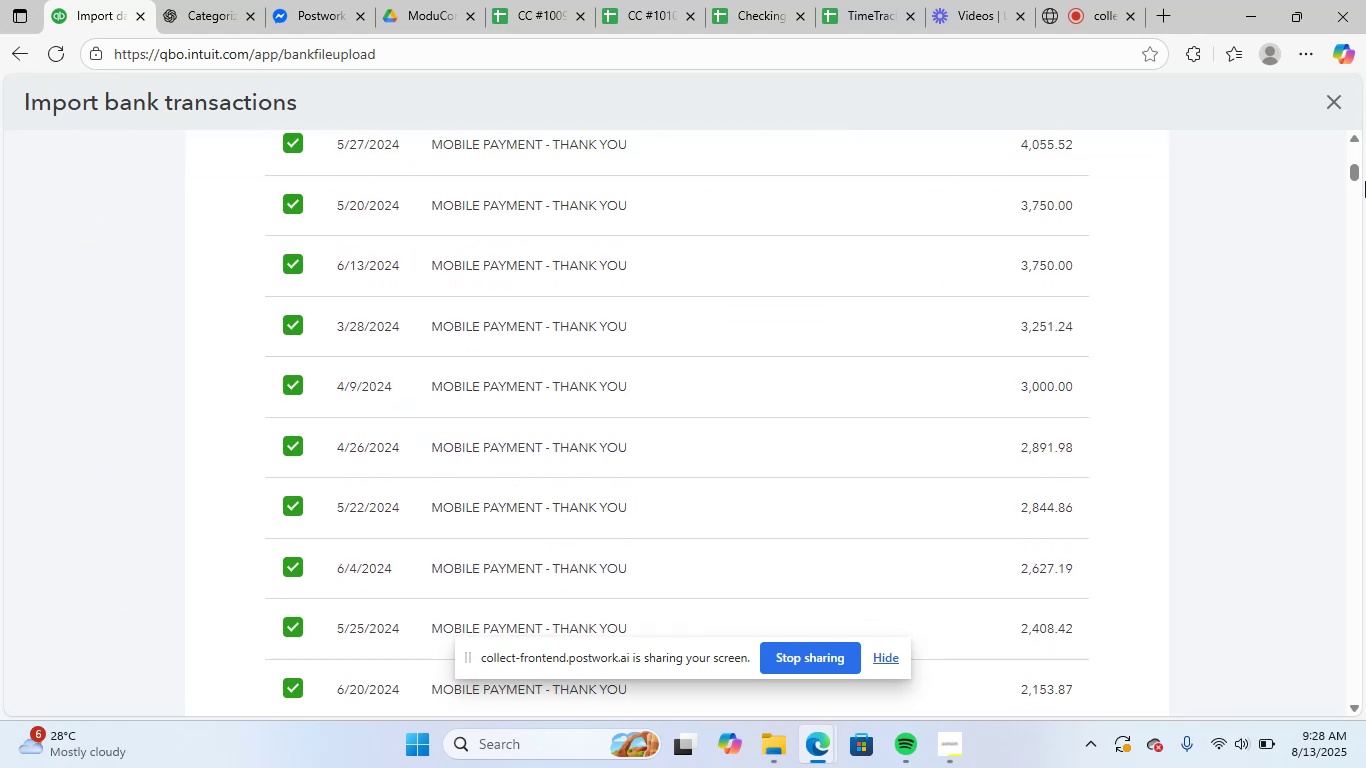 
left_click_drag(start_coordinate=[1362, 176], to_coordinate=[1359, 208])
 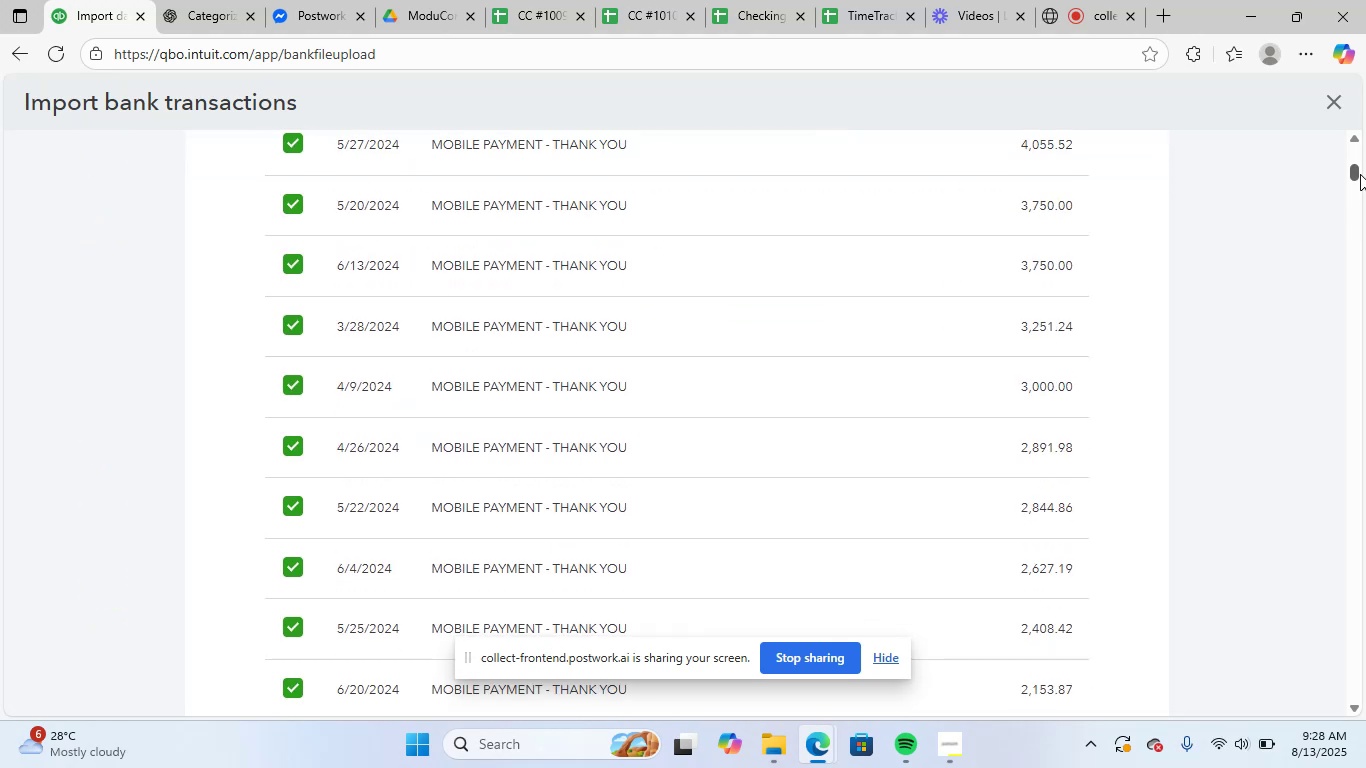 
left_click_drag(start_coordinate=[1357, 173], to_coordinate=[1320, 279])
 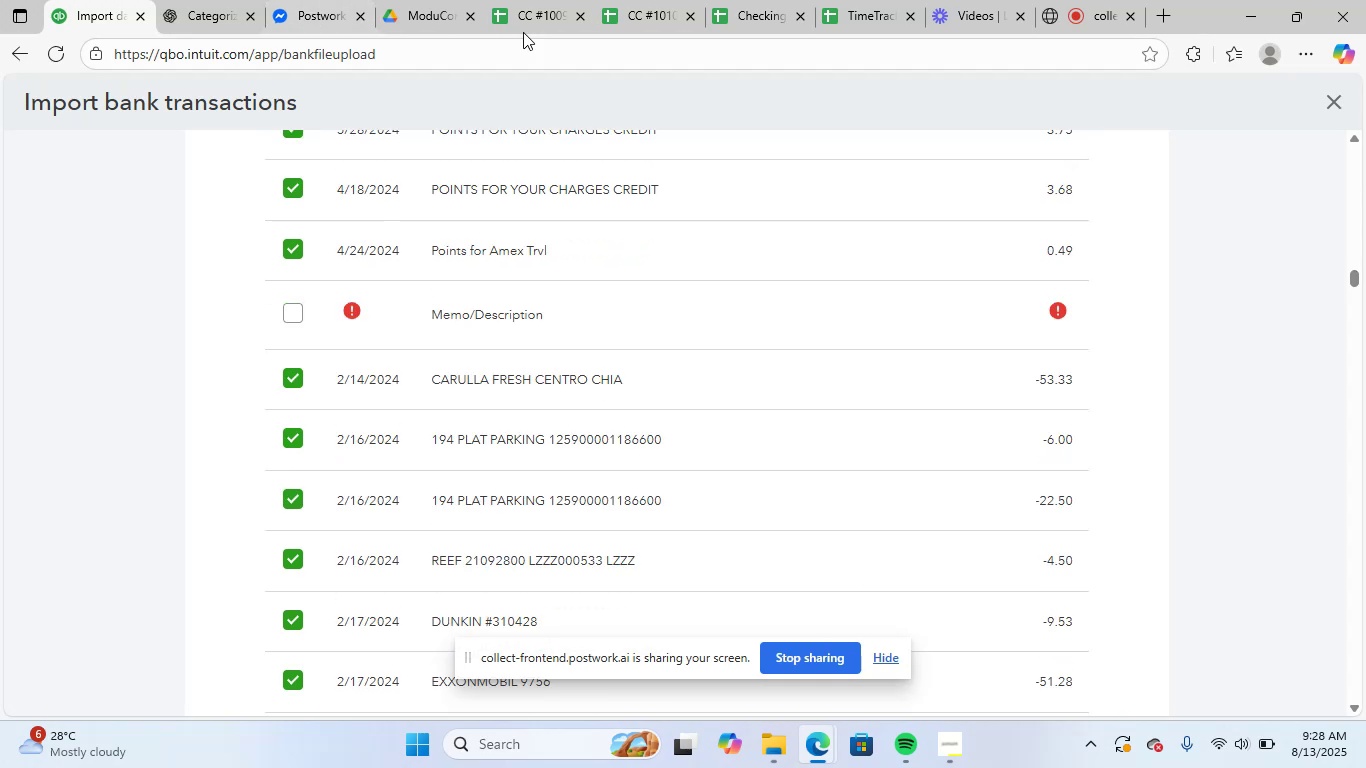 
left_click([547, 26])
 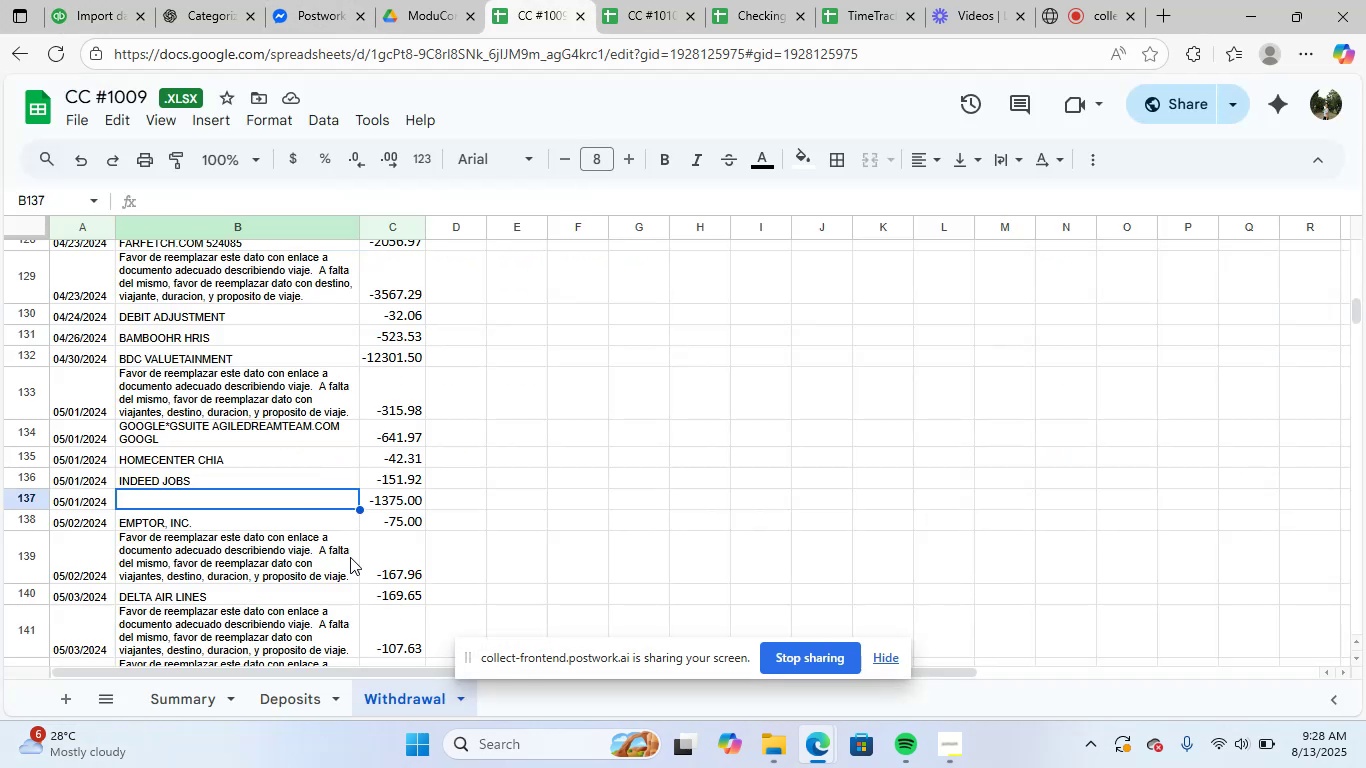 
scroll: coordinate [976, 484], scroll_direction: up, amount: 6.0
 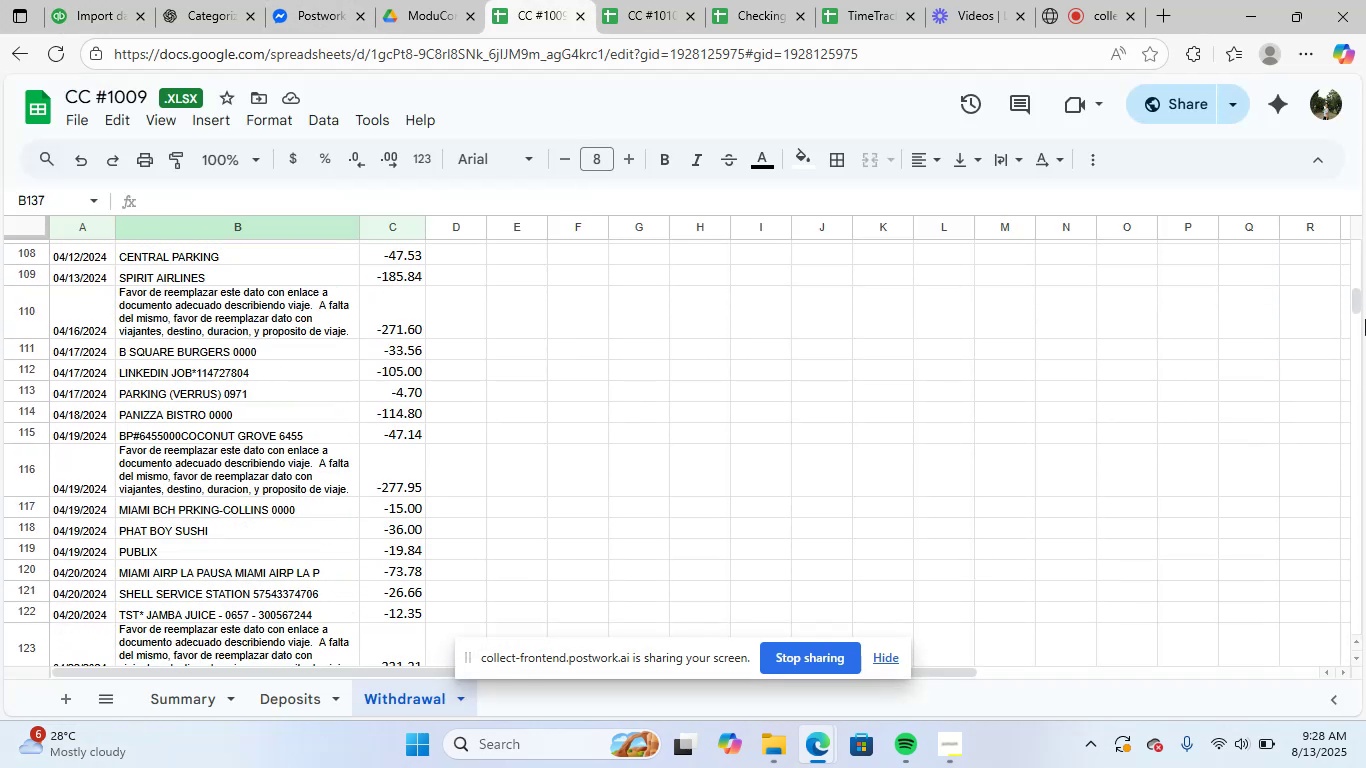 
left_click_drag(start_coordinate=[1360, 296], to_coordinate=[1365, 167])
 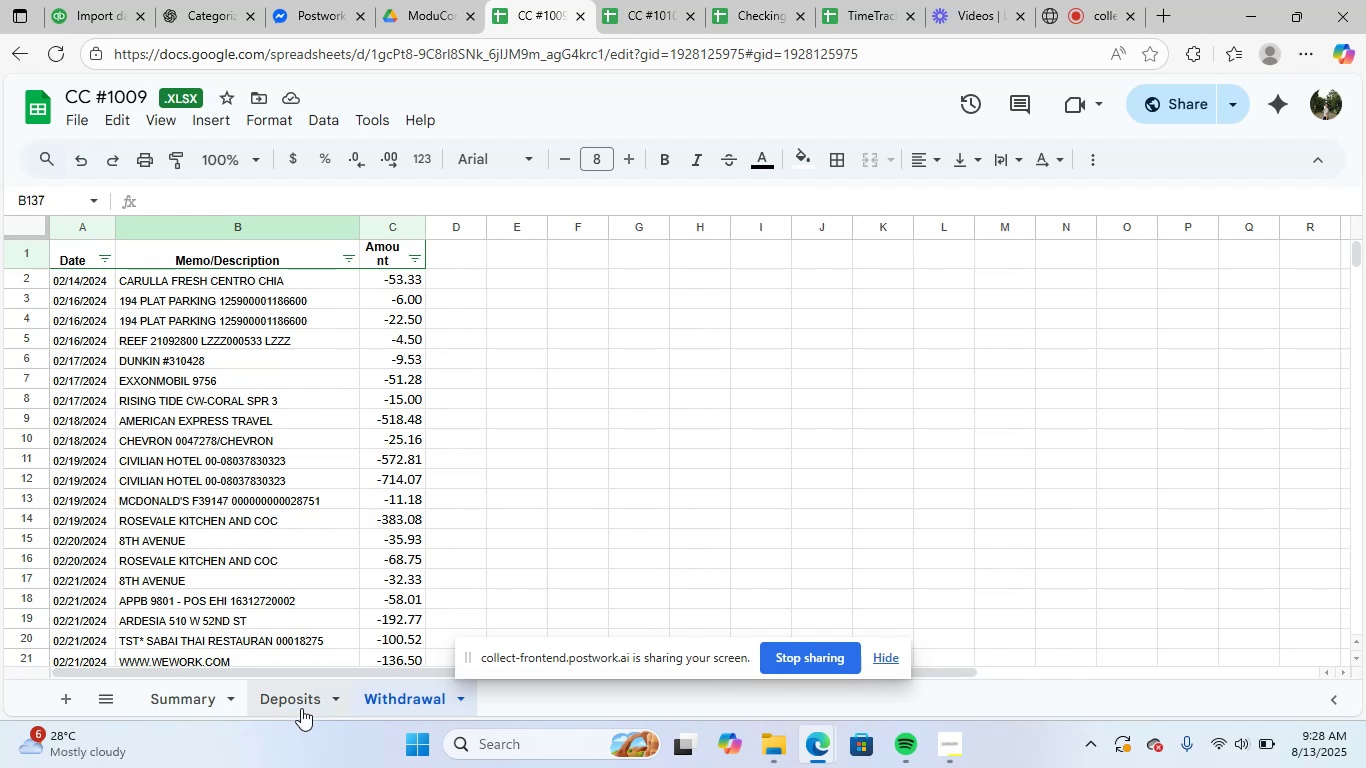 
left_click([301, 708])
 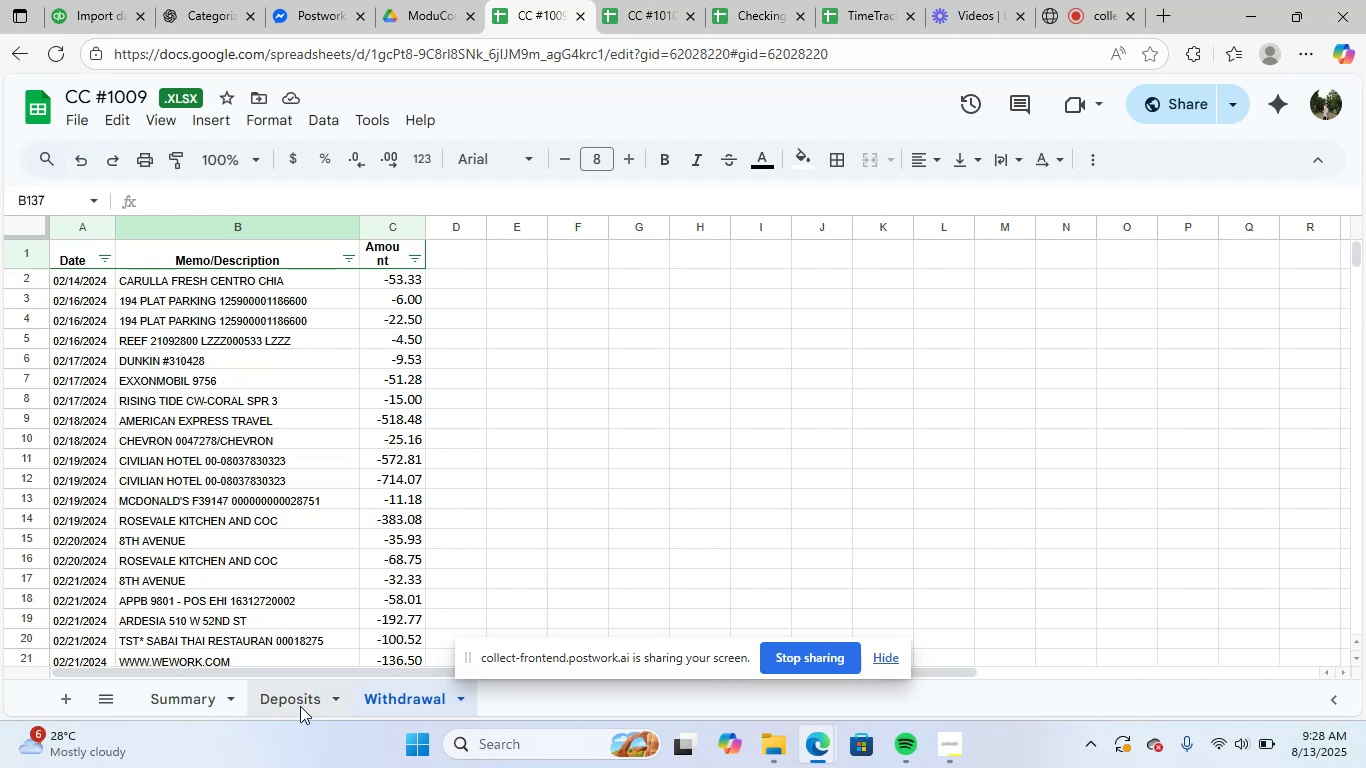 
scroll: coordinate [476, 437], scroll_direction: up, amount: 4.0
 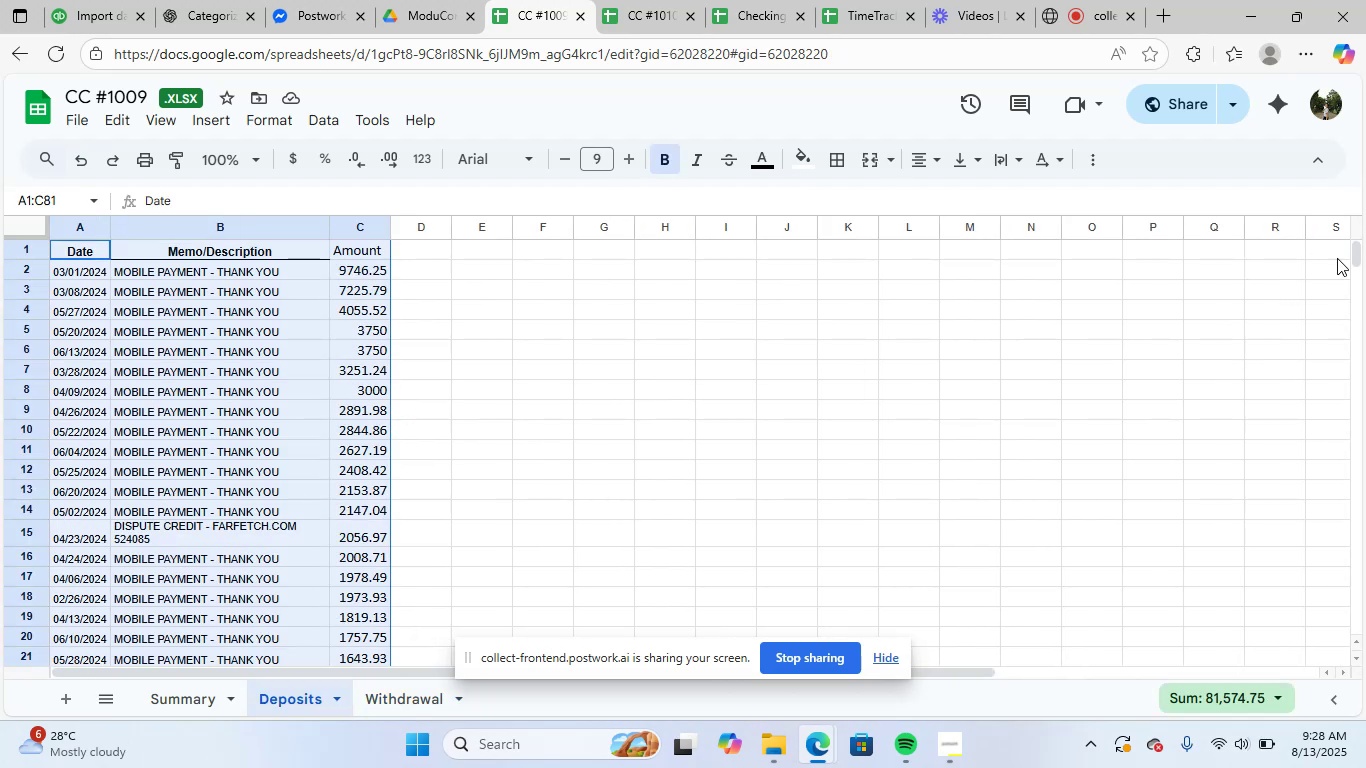 
left_click_drag(start_coordinate=[1356, 258], to_coordinate=[1365, 283])
 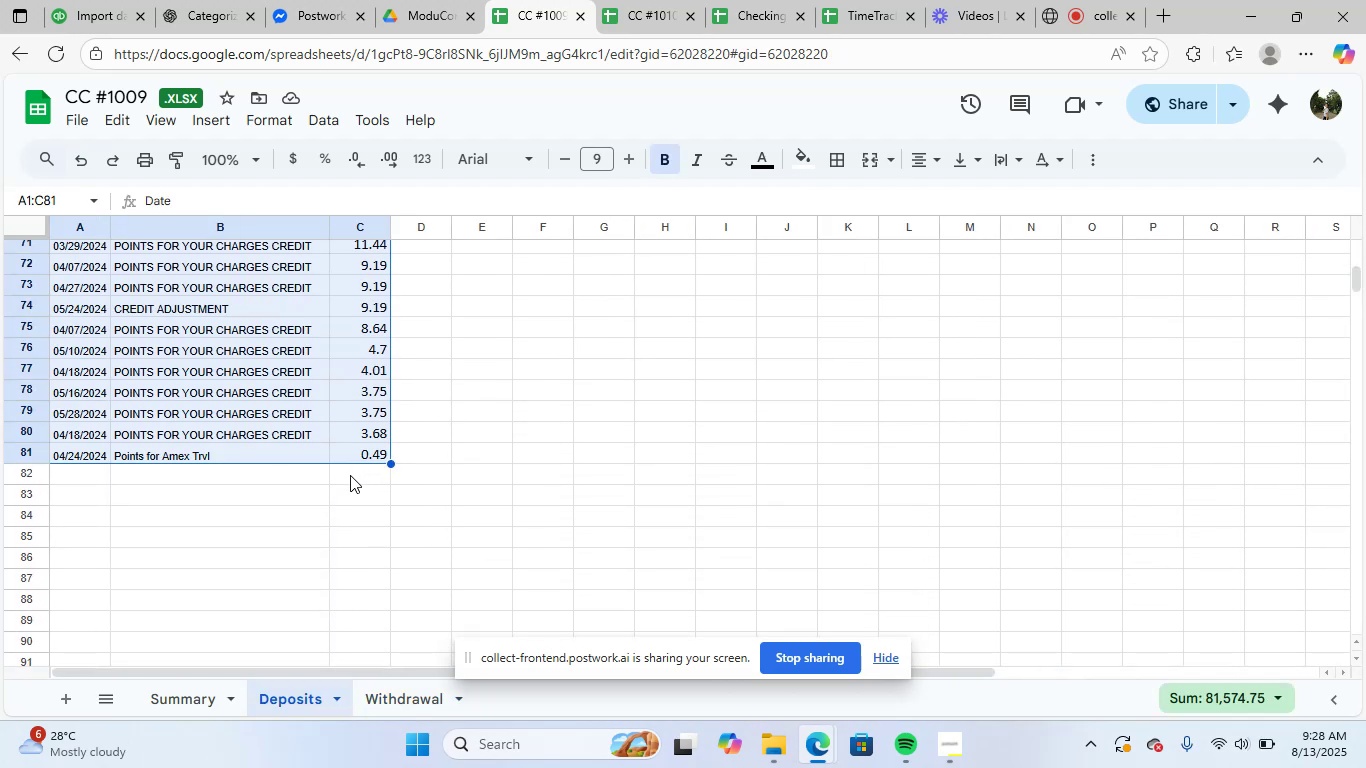 
left_click([364, 540])
 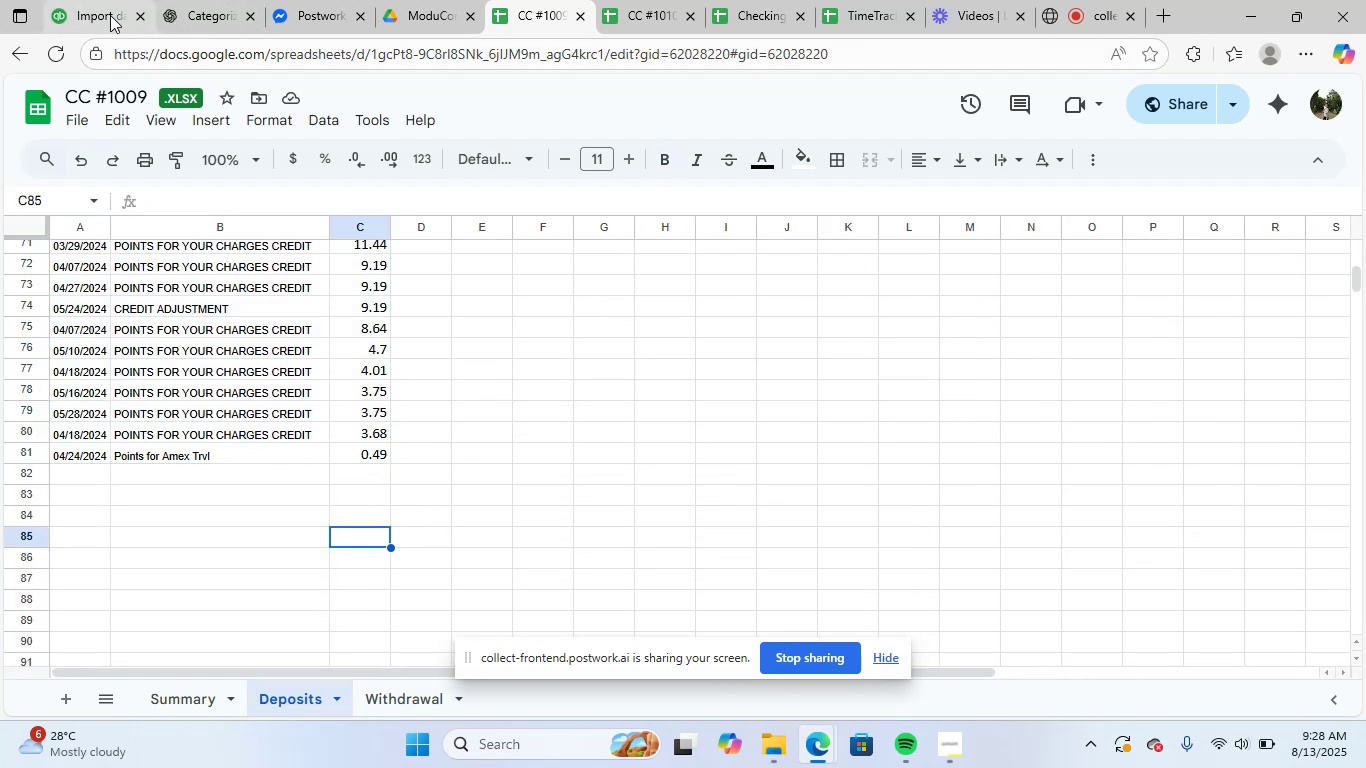 
left_click([80, 12])
 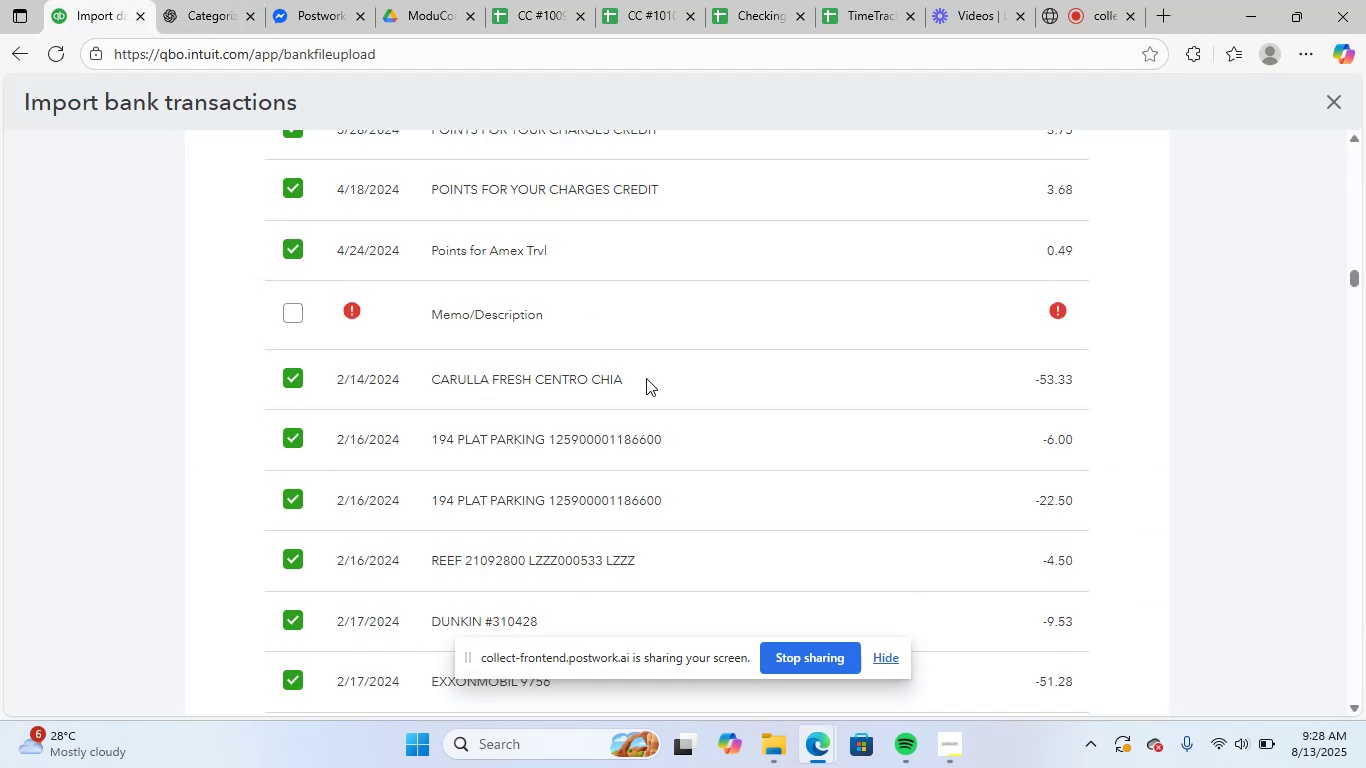 
scroll: coordinate [648, 426], scroll_direction: up, amount: 1.0
 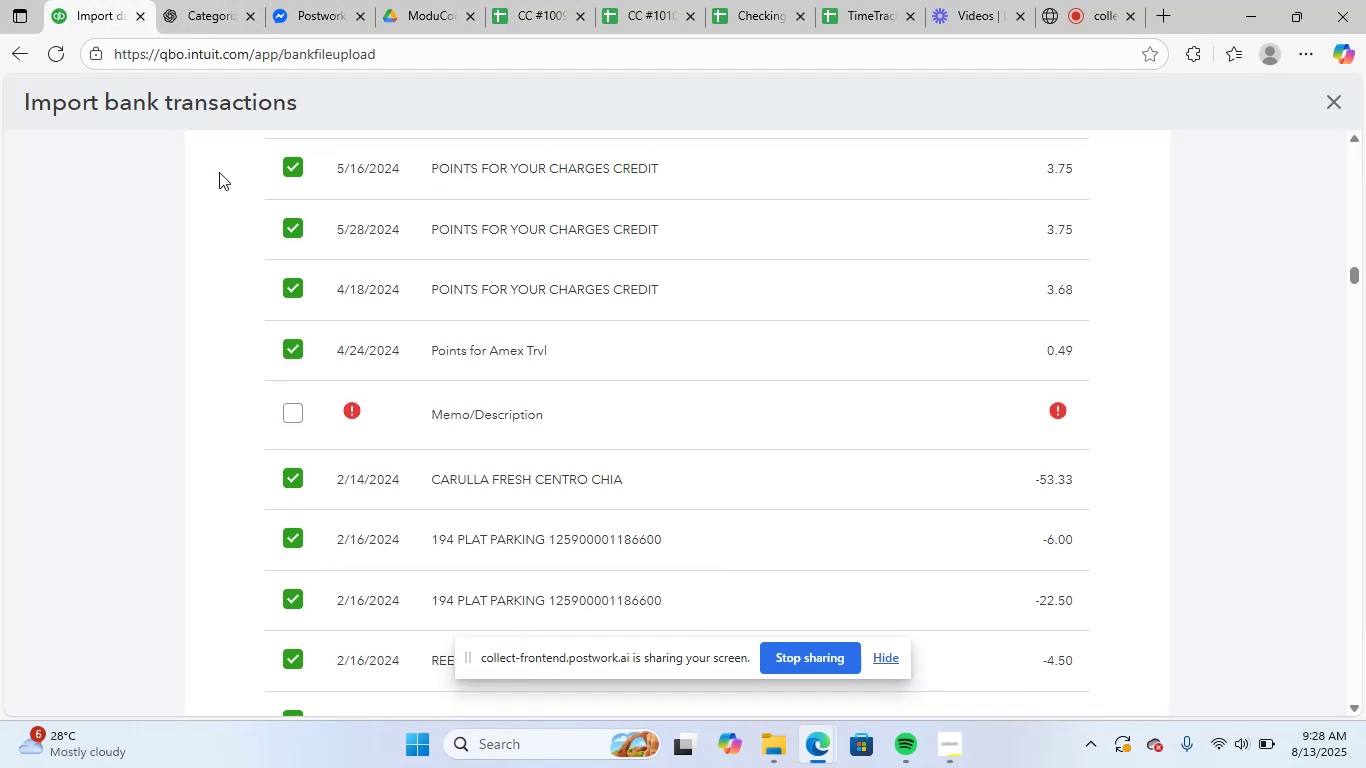 
scroll: coordinate [1365, 517], scroll_direction: down, amount: 12.0
 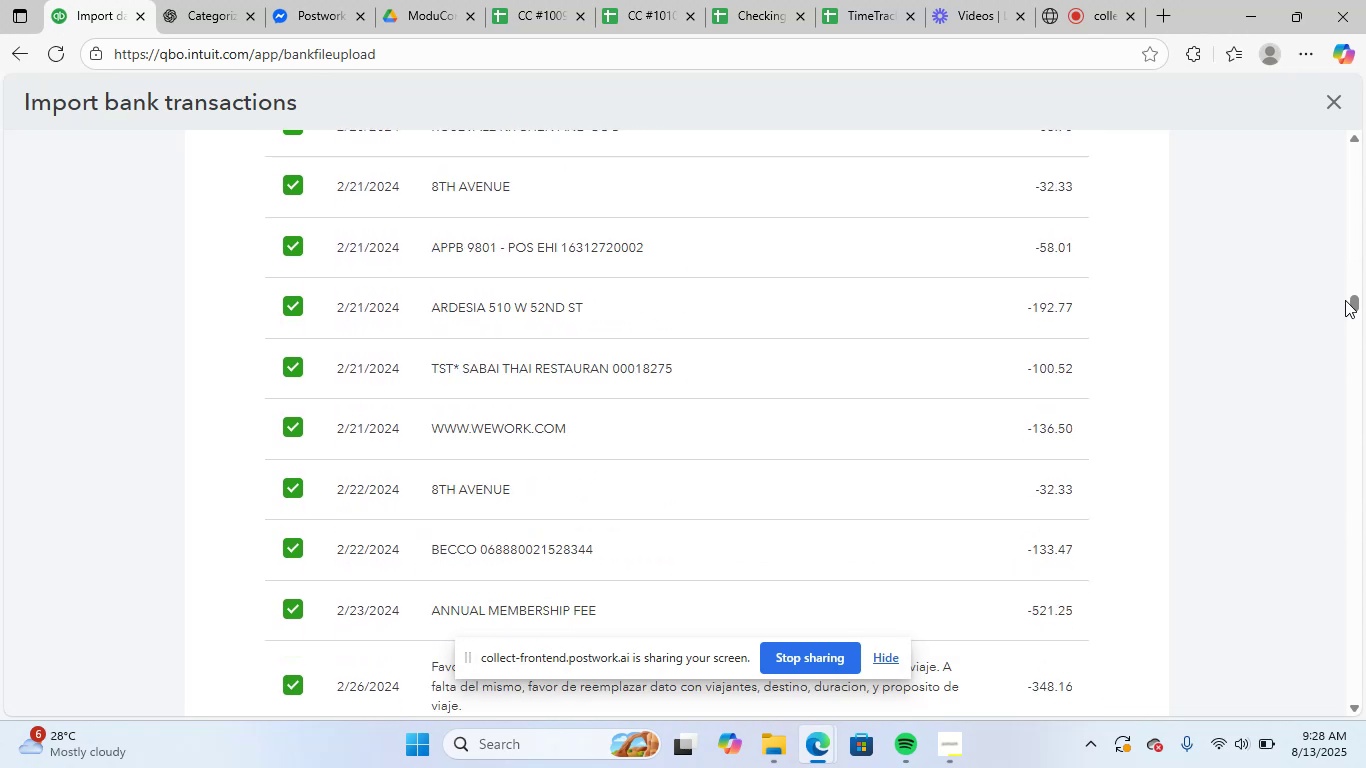 
left_click_drag(start_coordinate=[1352, 301], to_coordinate=[1361, 477])
 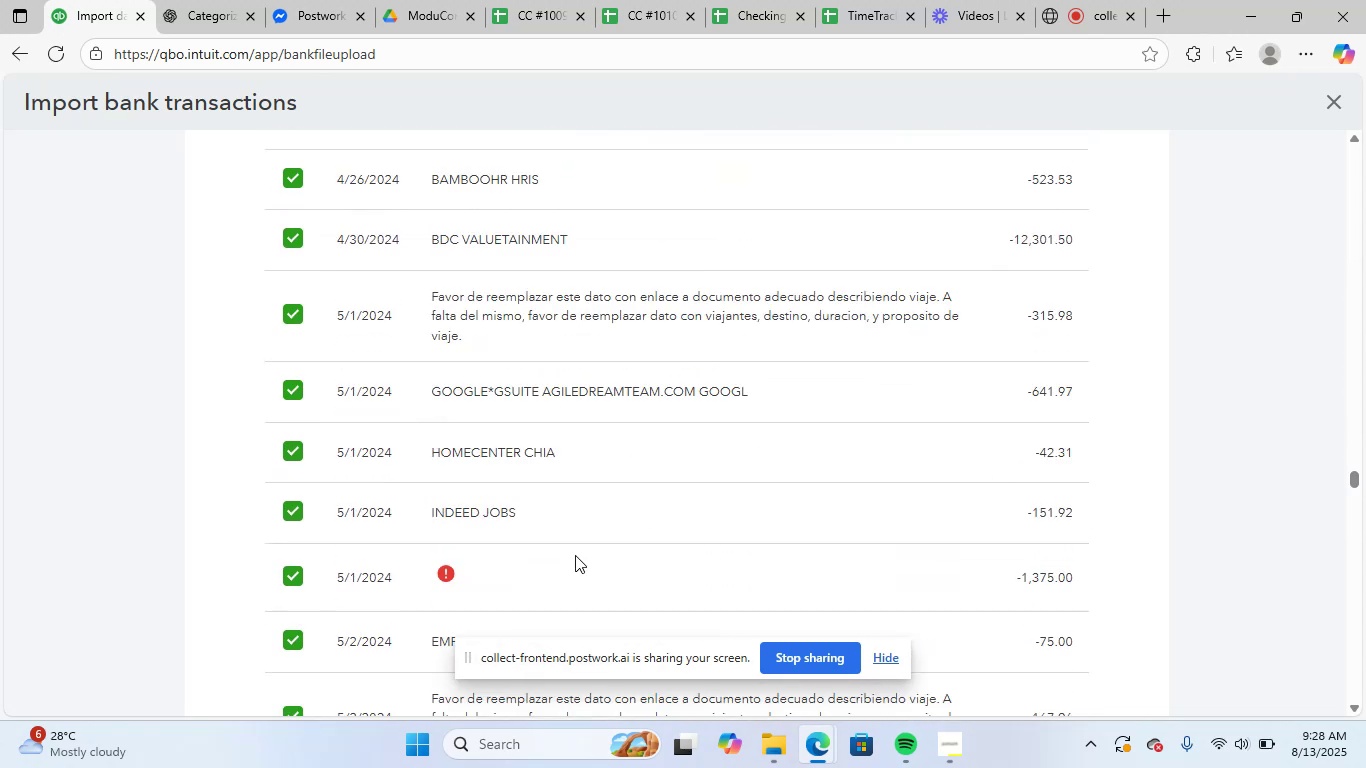 
scroll: coordinate [560, 572], scroll_direction: down, amount: 1.0
 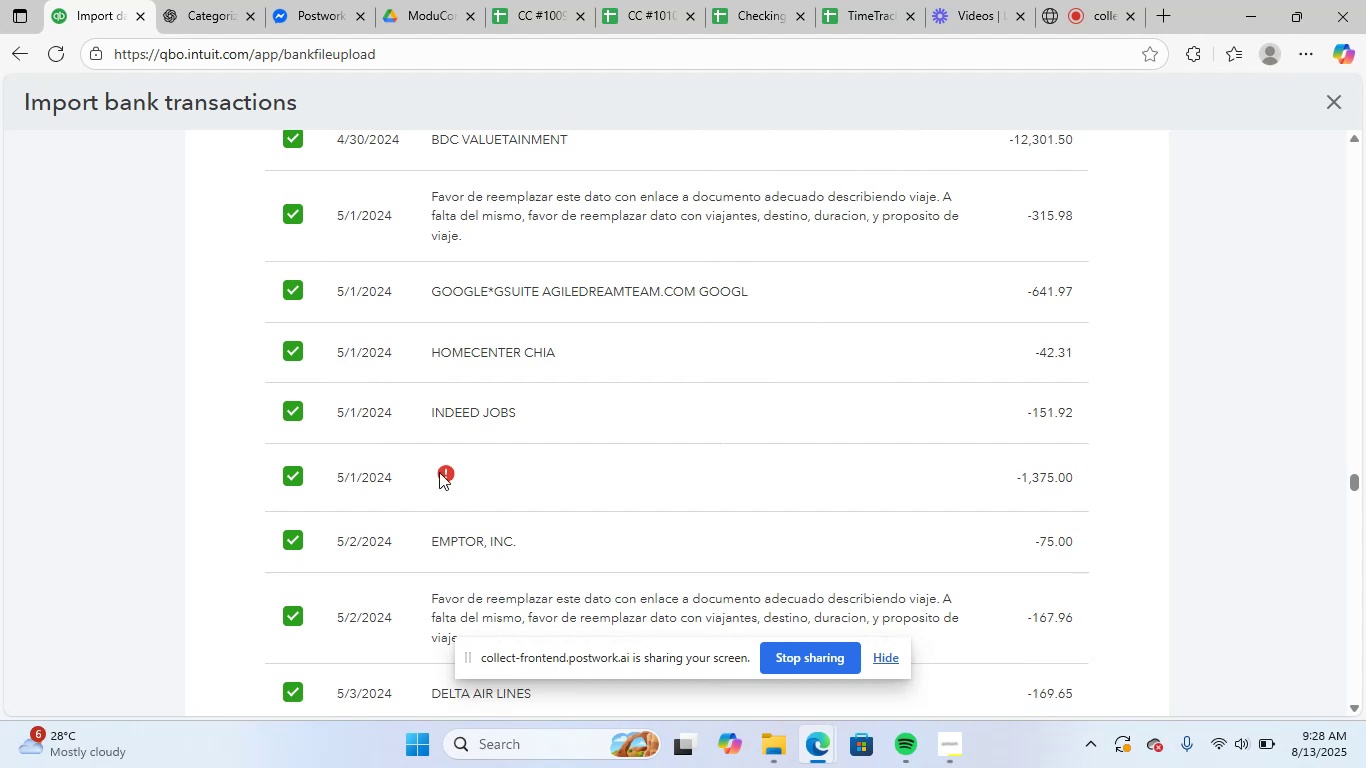 
left_click([434, 469])
 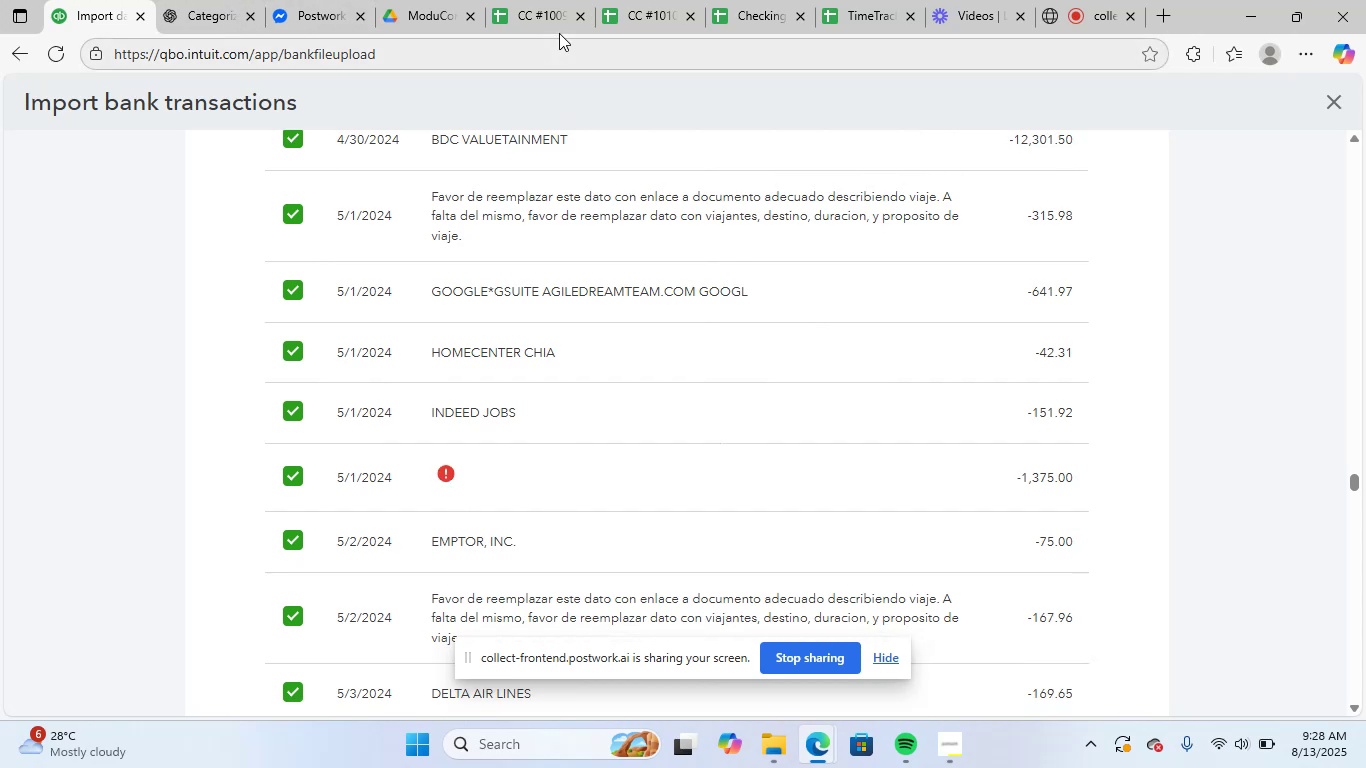 
left_click([556, 21])
 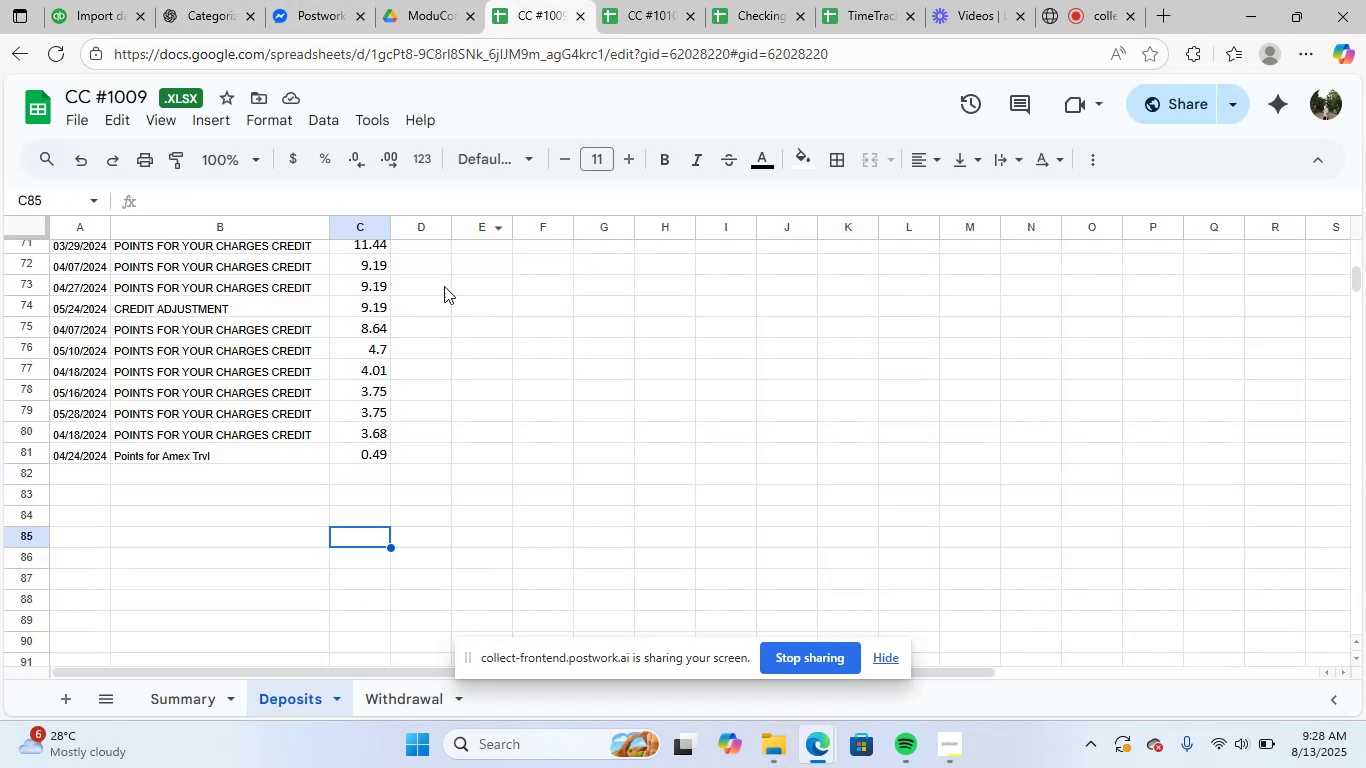 
scroll: coordinate [318, 577], scroll_direction: up, amount: 5.0
 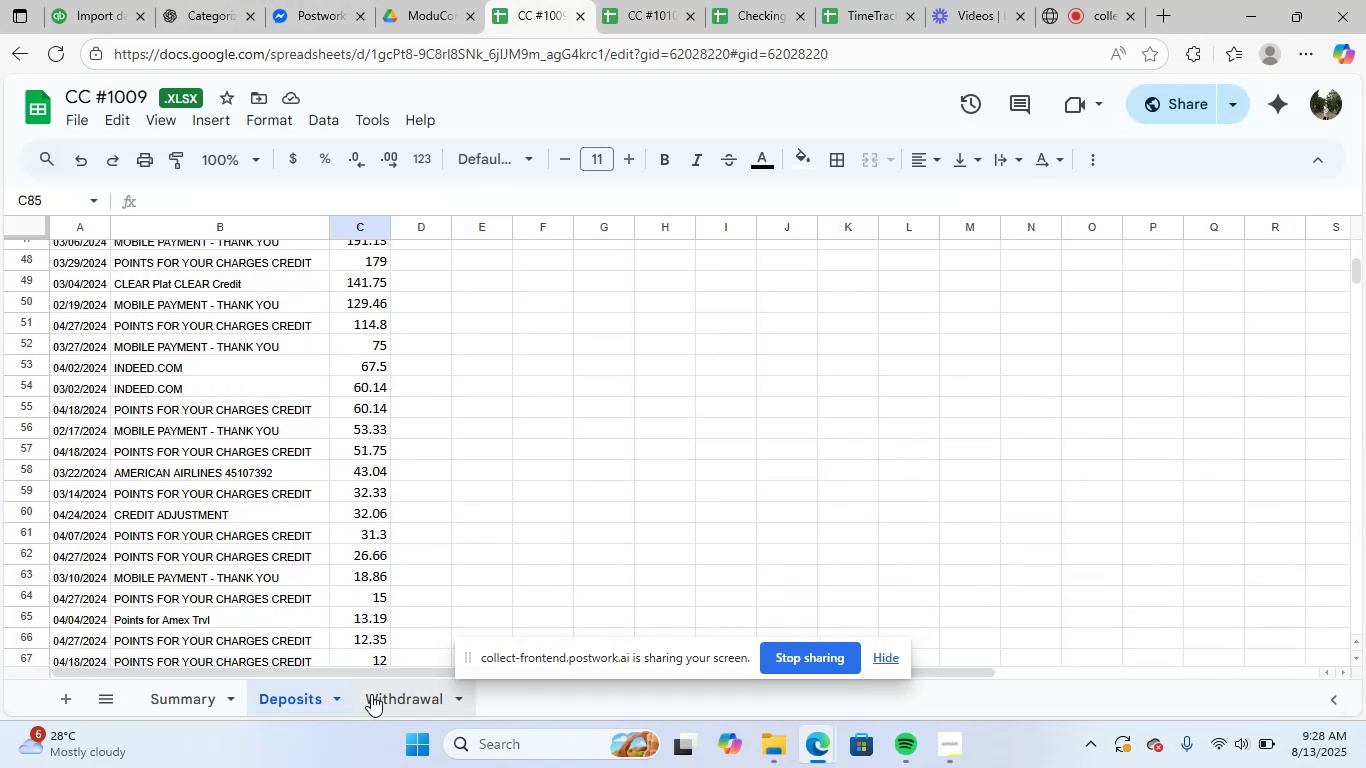 
left_click([373, 694])
 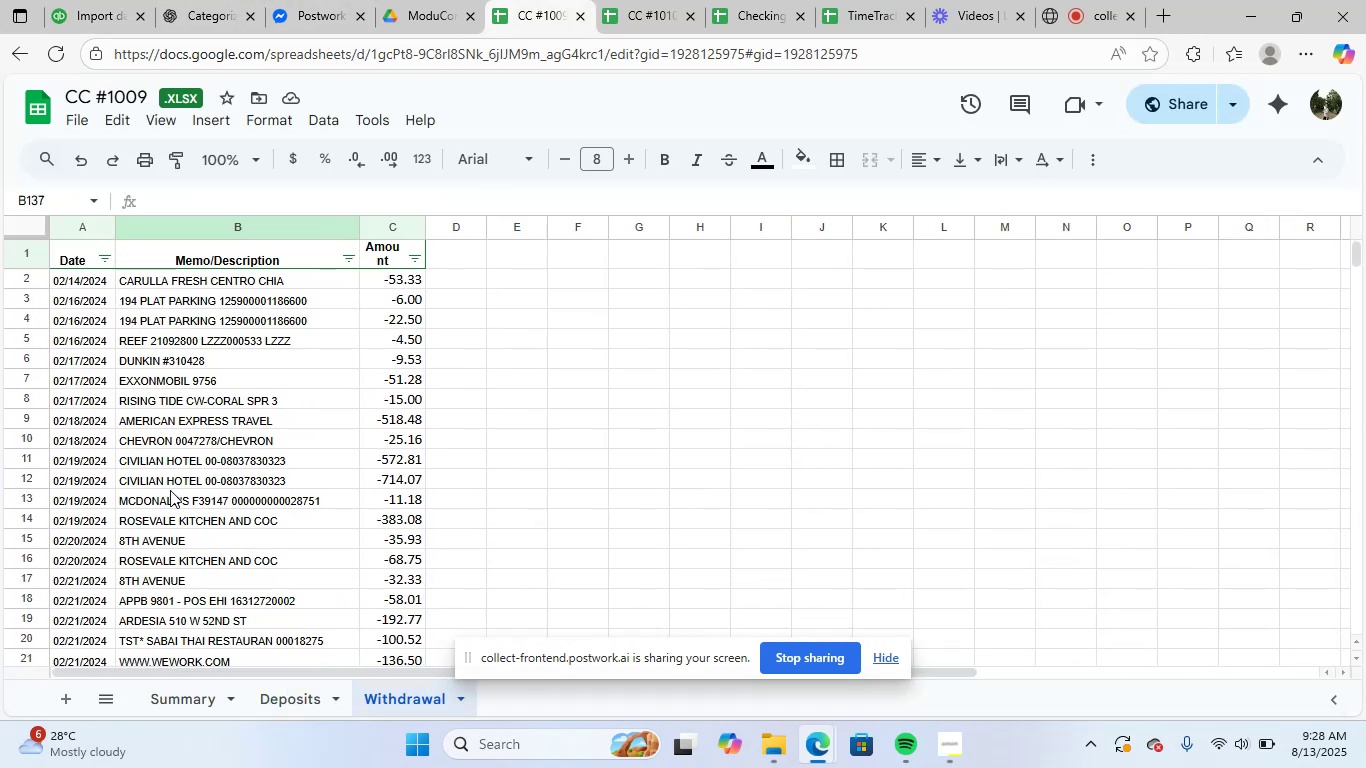 
scroll: coordinate [349, 555], scroll_direction: down, amount: 27.0
 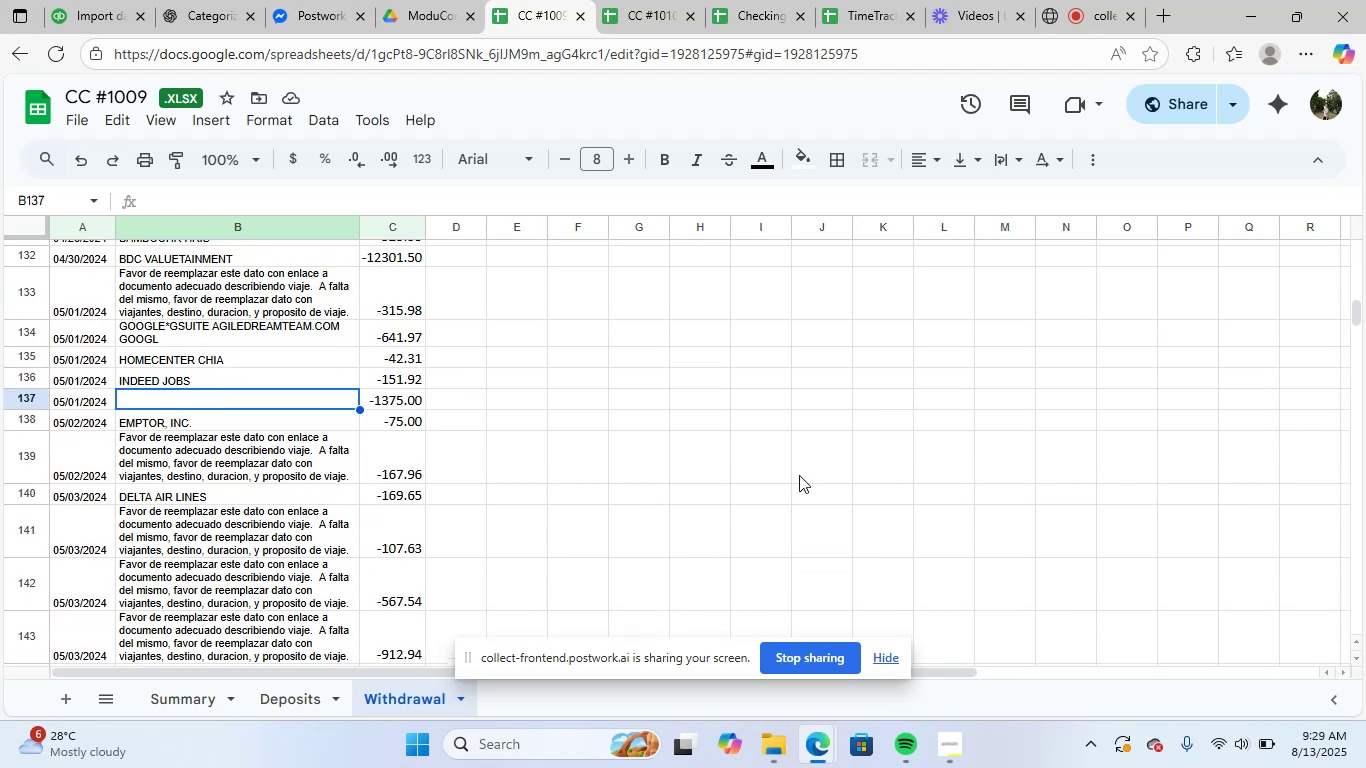 
wait(6.28)
 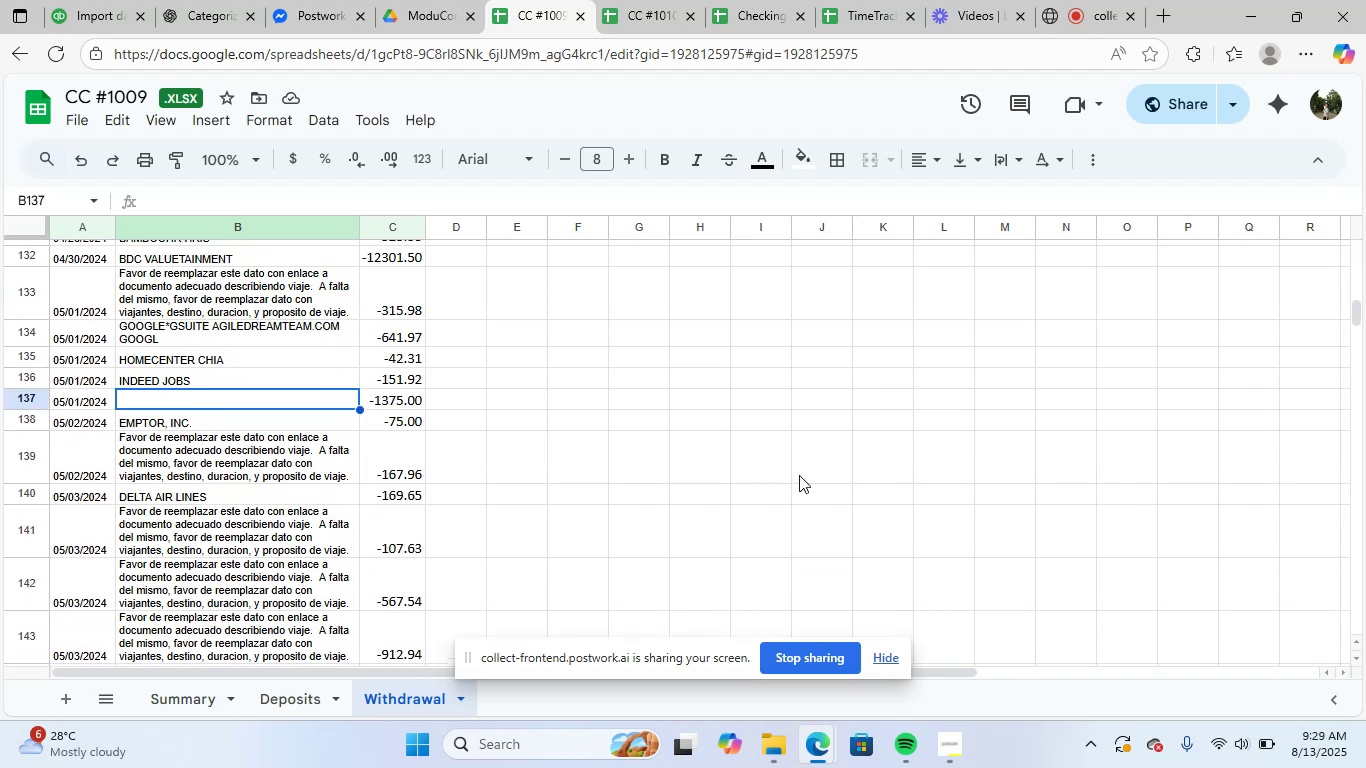 
scroll: coordinate [646, 486], scroll_direction: down, amount: 4.0
 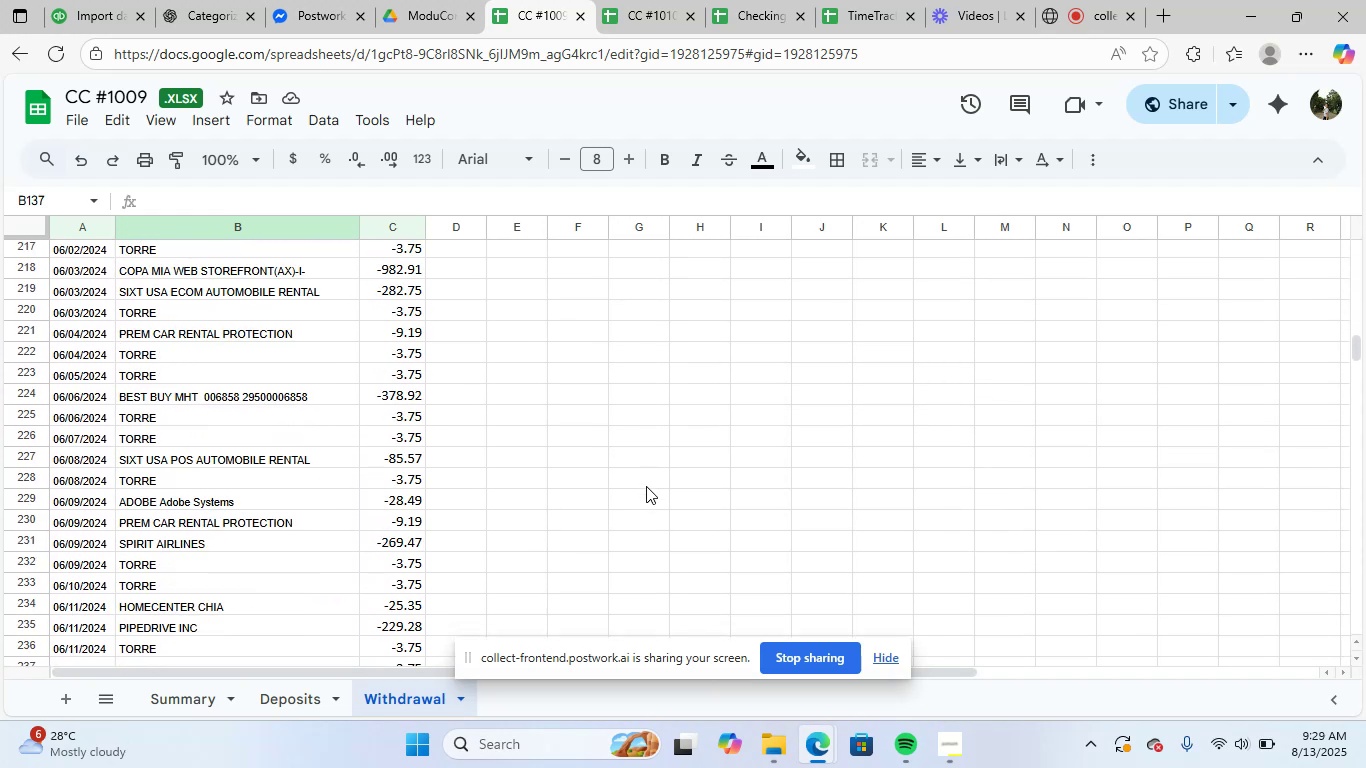 
scroll: coordinate [645, 486], scroll_direction: none, amount: 0.0
 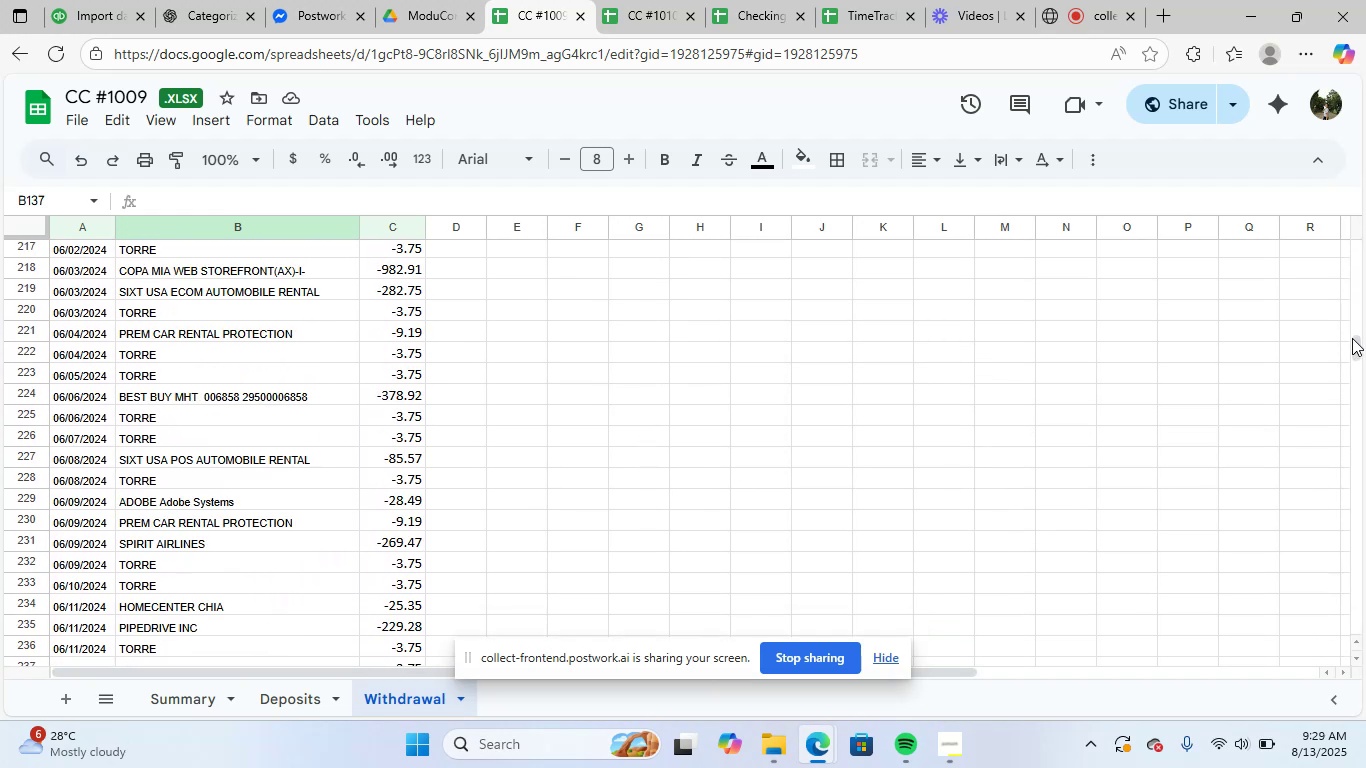 
left_click_drag(start_coordinate=[1353, 346], to_coordinate=[1365, 272])
 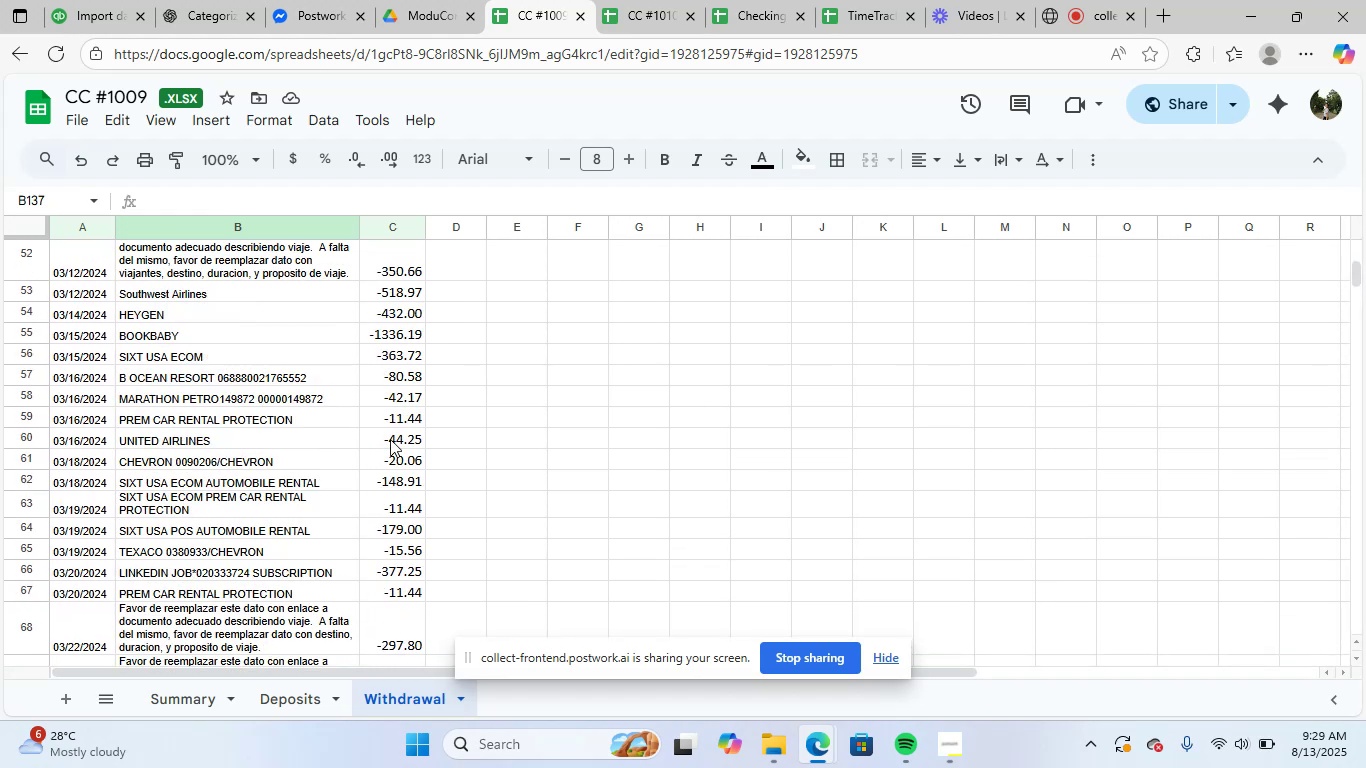 
scroll: coordinate [351, 483], scroll_direction: up, amount: 8.0
 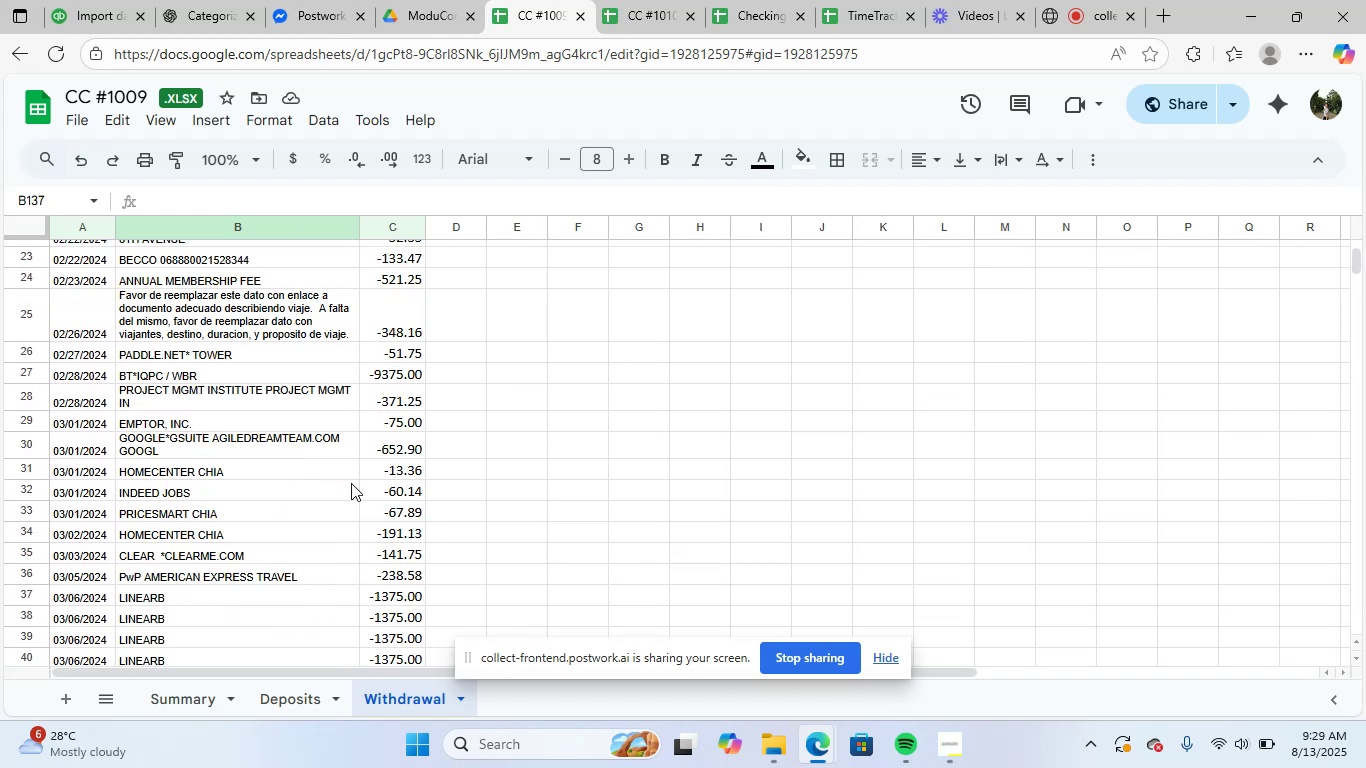 
scroll: coordinate [338, 492], scroll_direction: down, amount: 24.0
 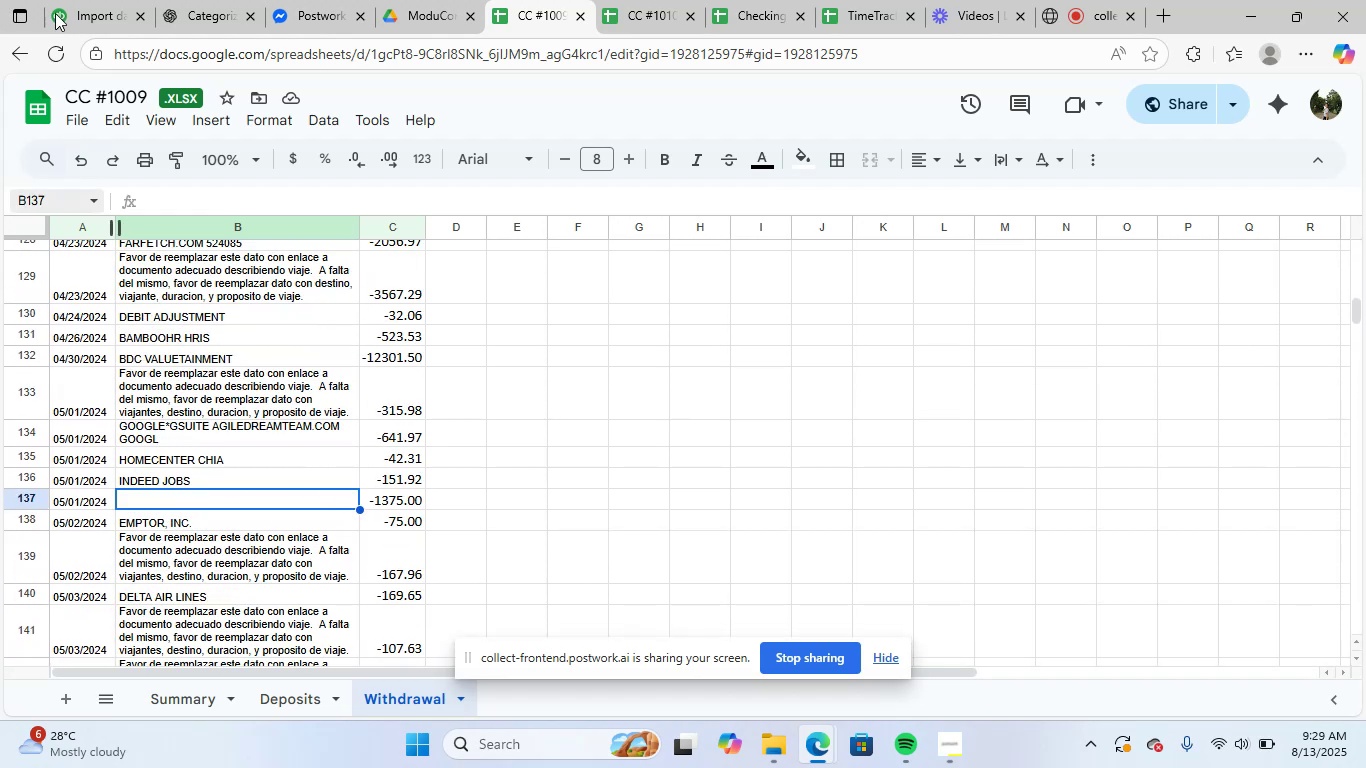 
left_click([89, 17])
 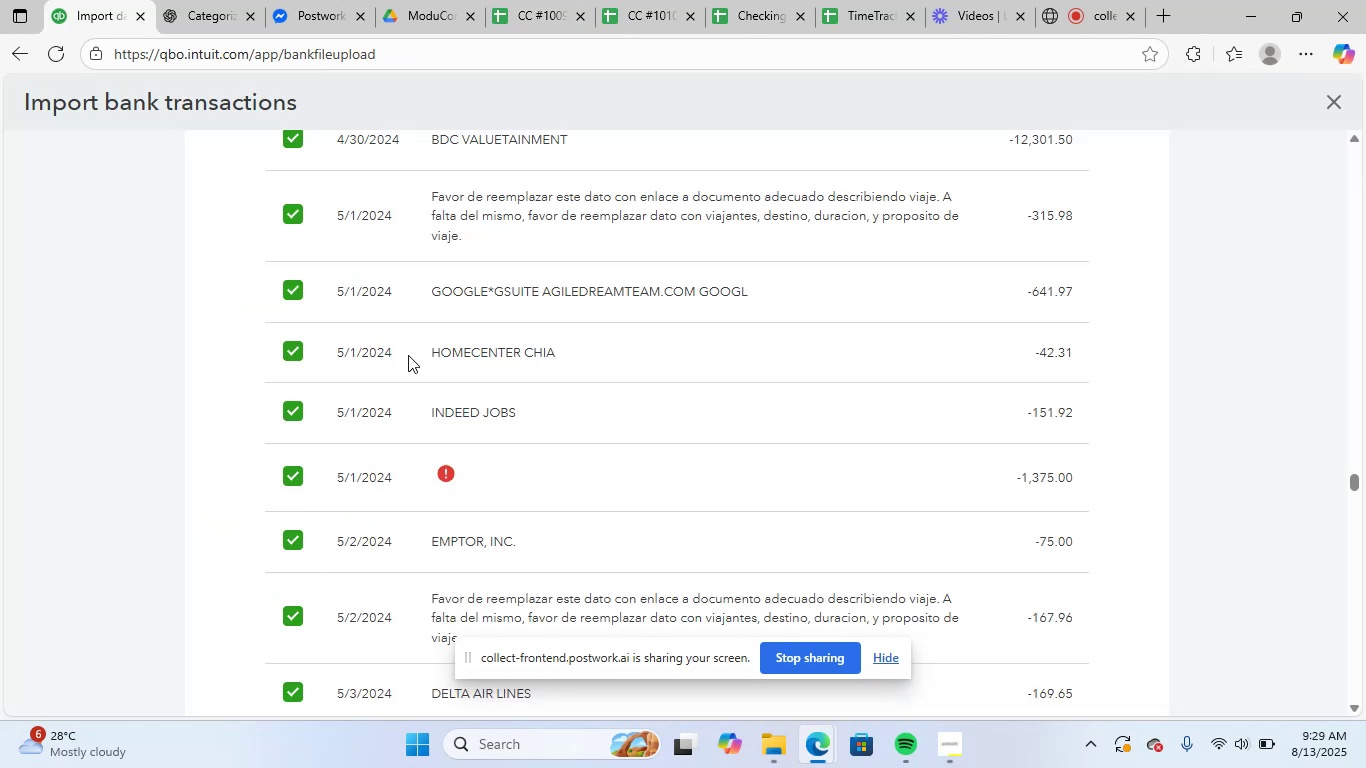 
scroll: coordinate [569, 475], scroll_direction: up, amount: 4.0
 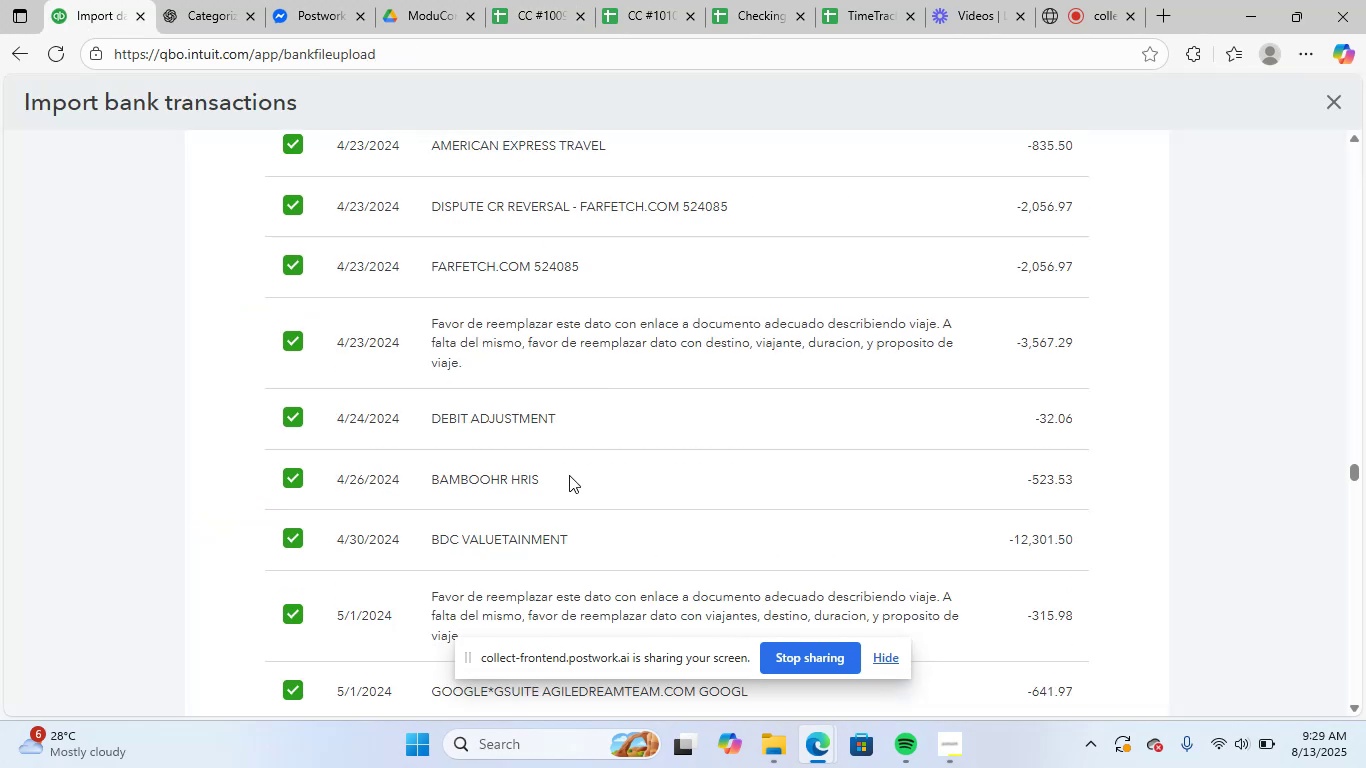 
scroll: coordinate [558, 476], scroll_direction: down, amount: 23.0
 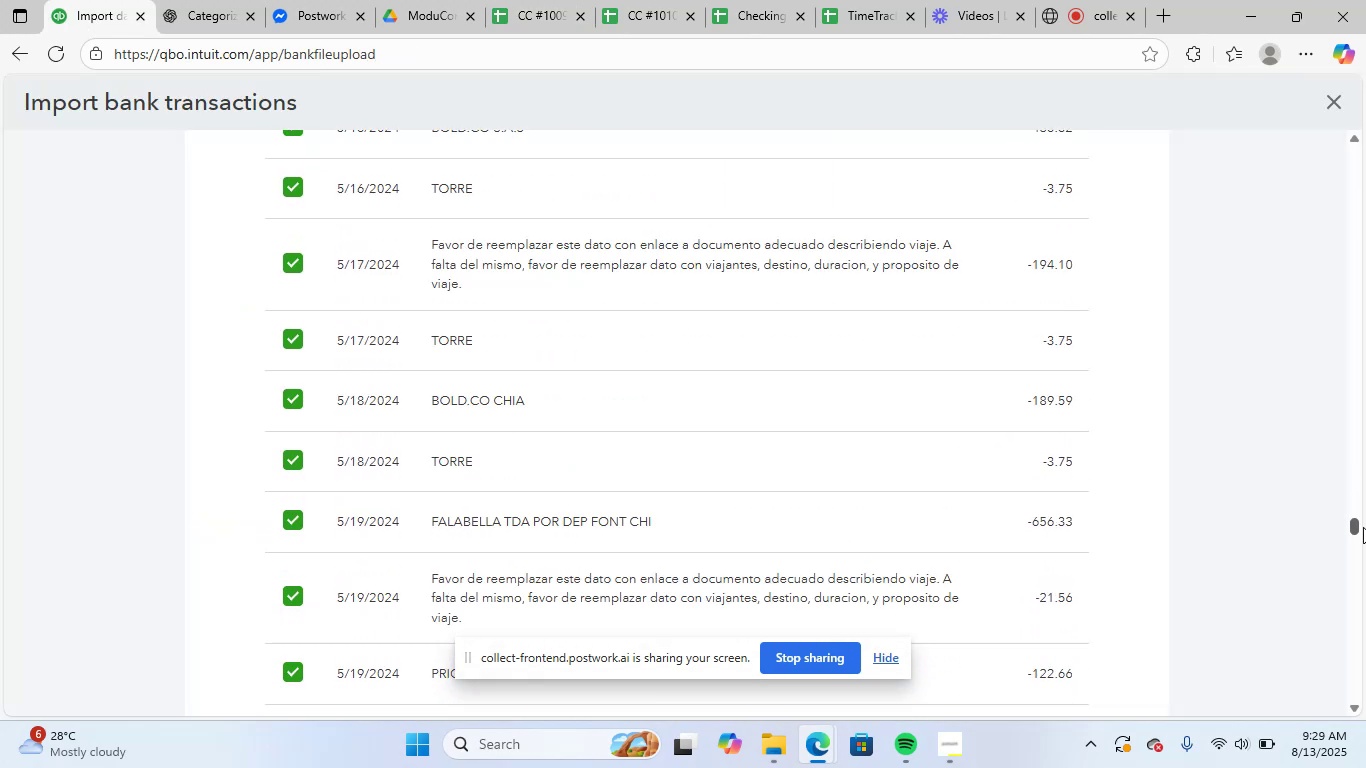 
left_click_drag(start_coordinate=[1356, 528], to_coordinate=[1359, 714])
 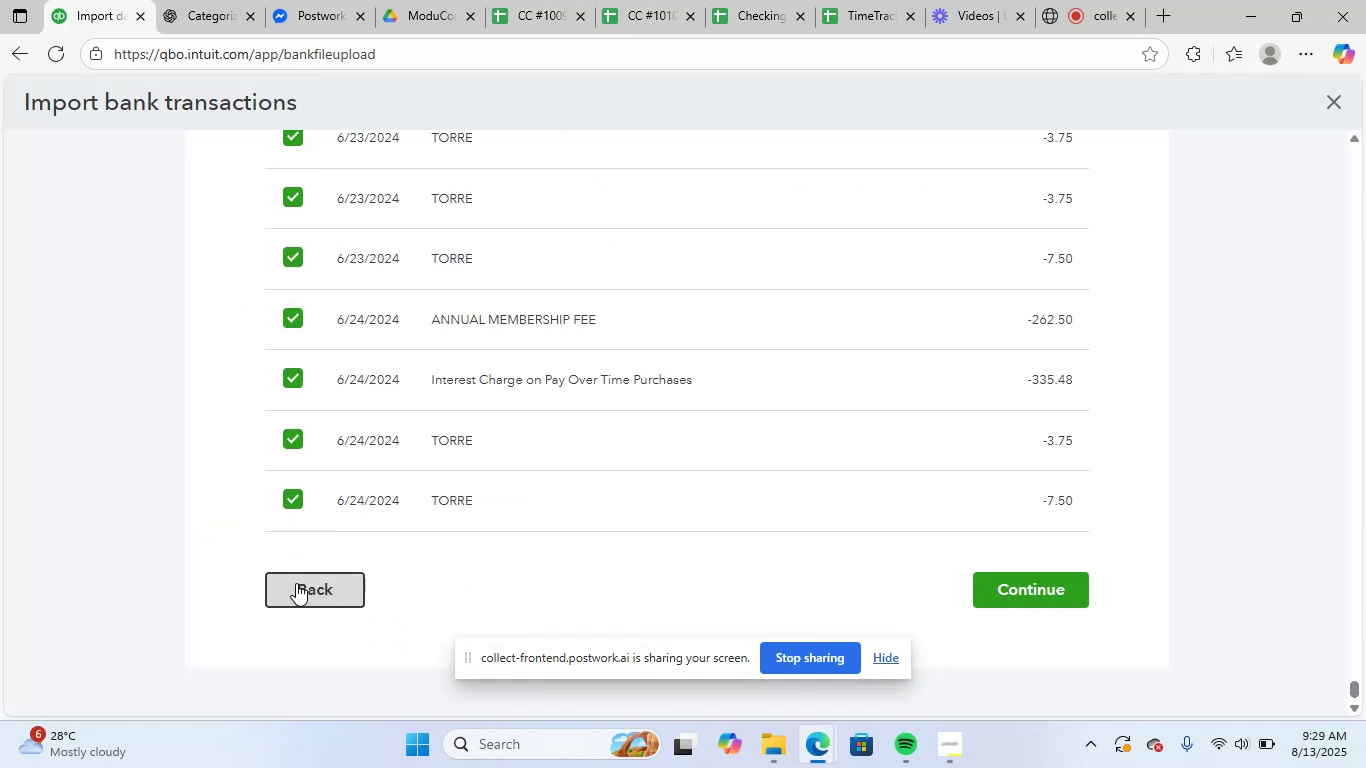 
left_click([294, 586])
 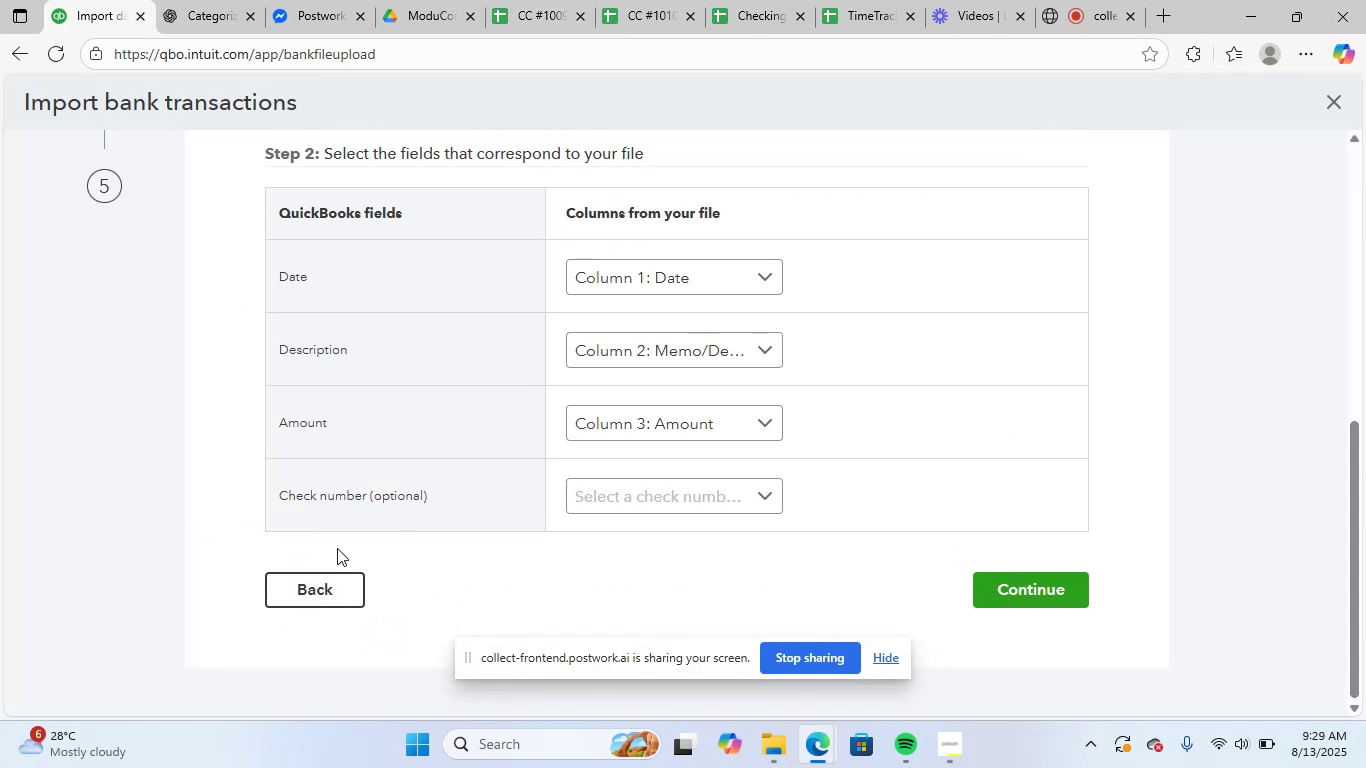 
left_click([302, 602])
 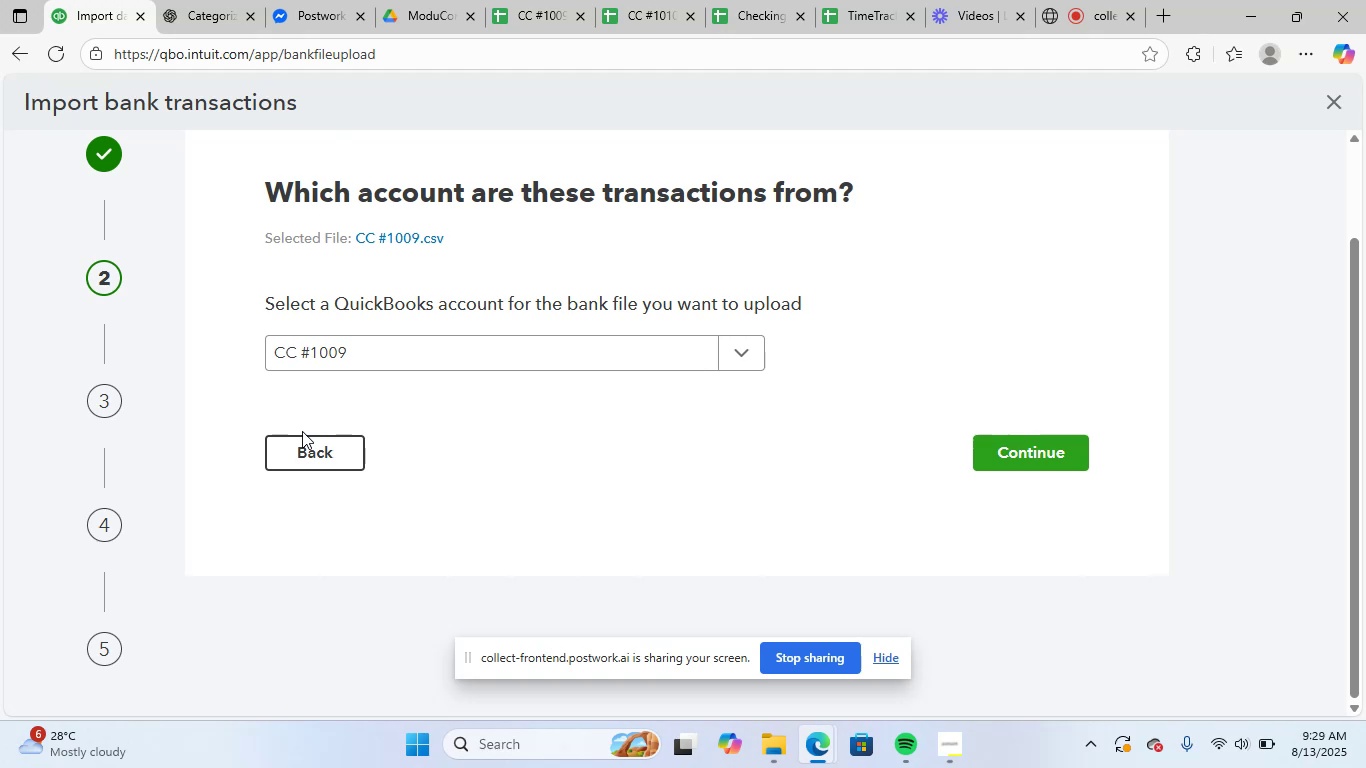 
double_click([307, 454])
 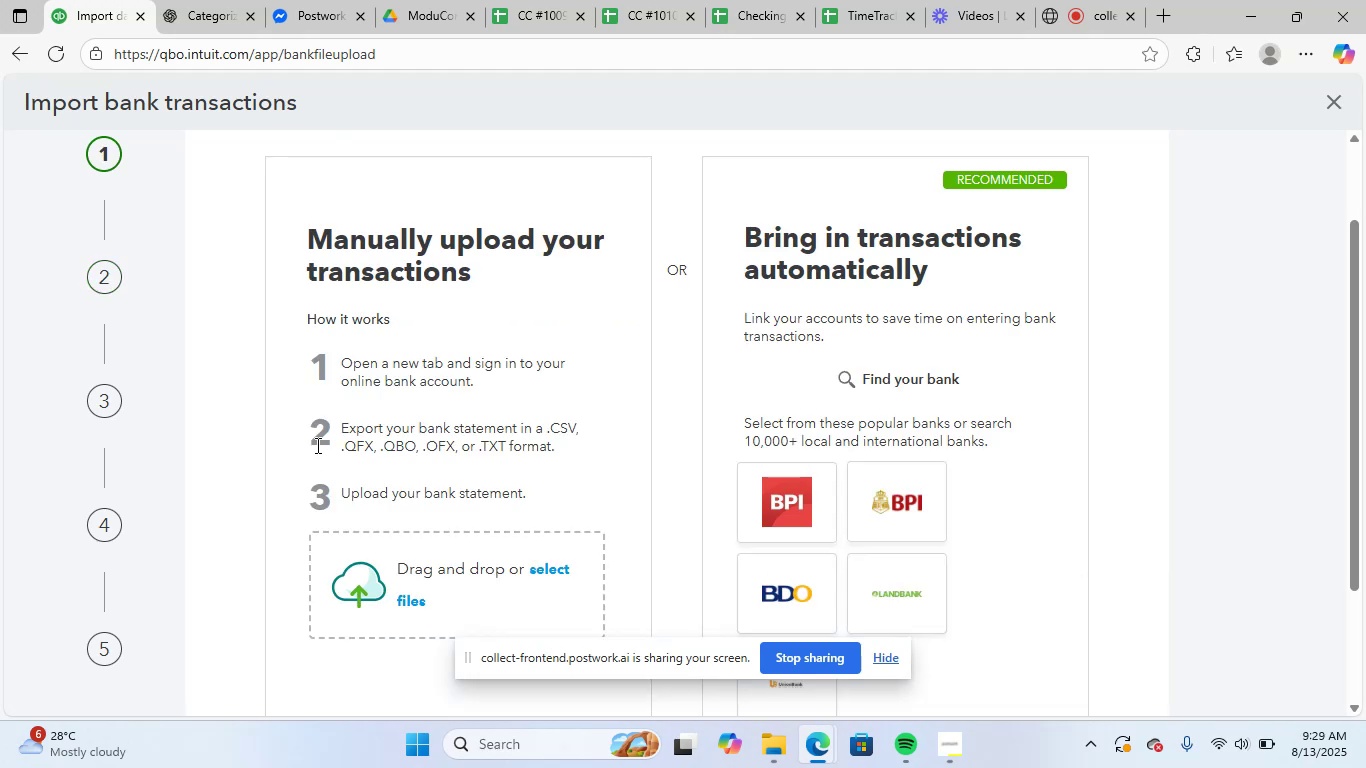 
scroll: coordinate [432, 378], scroll_direction: up, amount: 3.0
 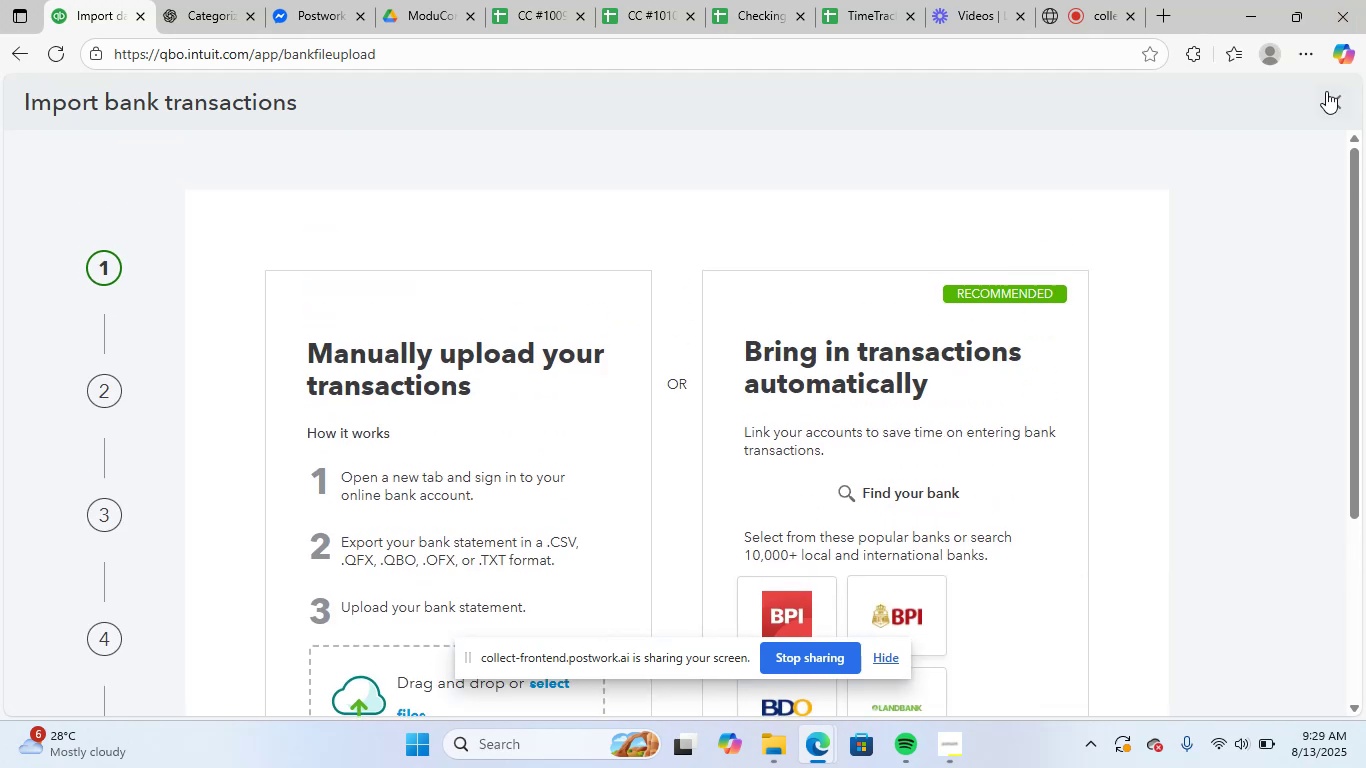 
left_click([1323, 104])
 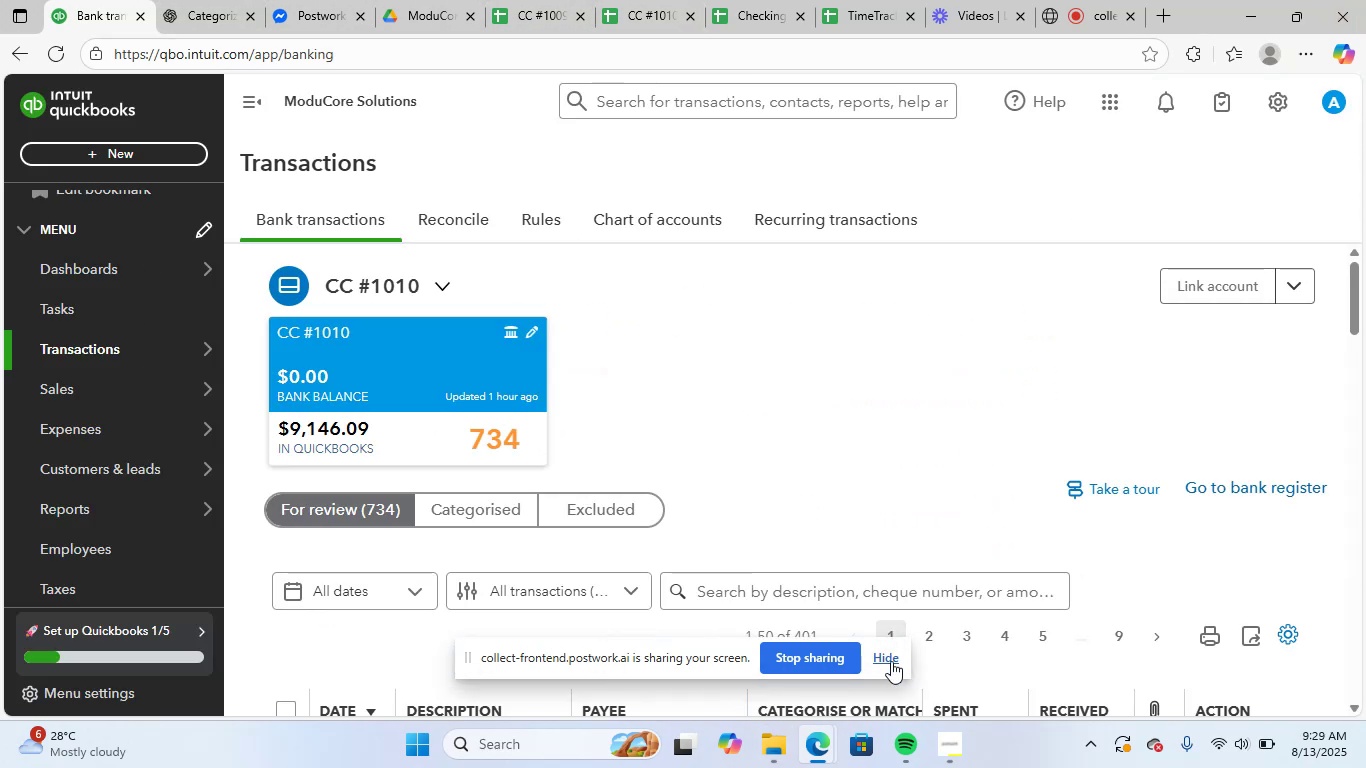 
left_click([545, 748])
 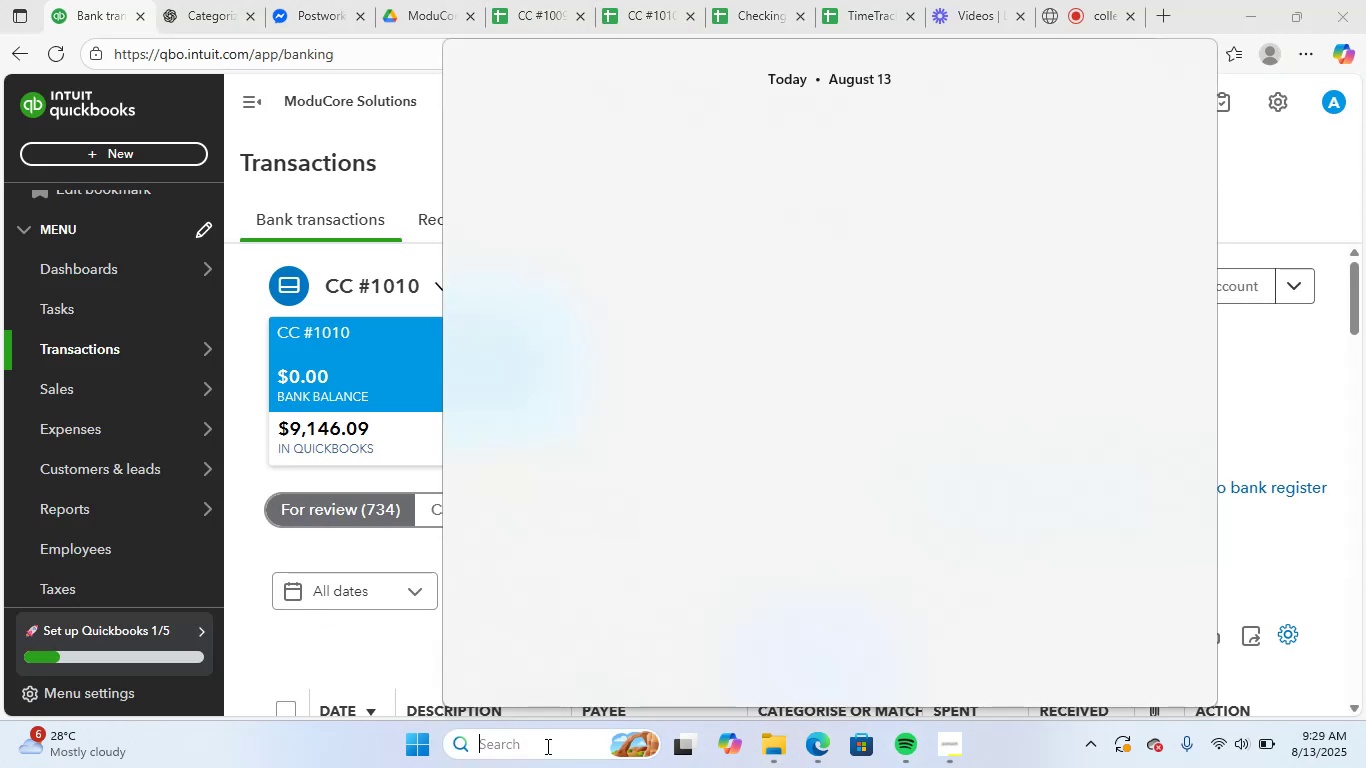 
key(E)
 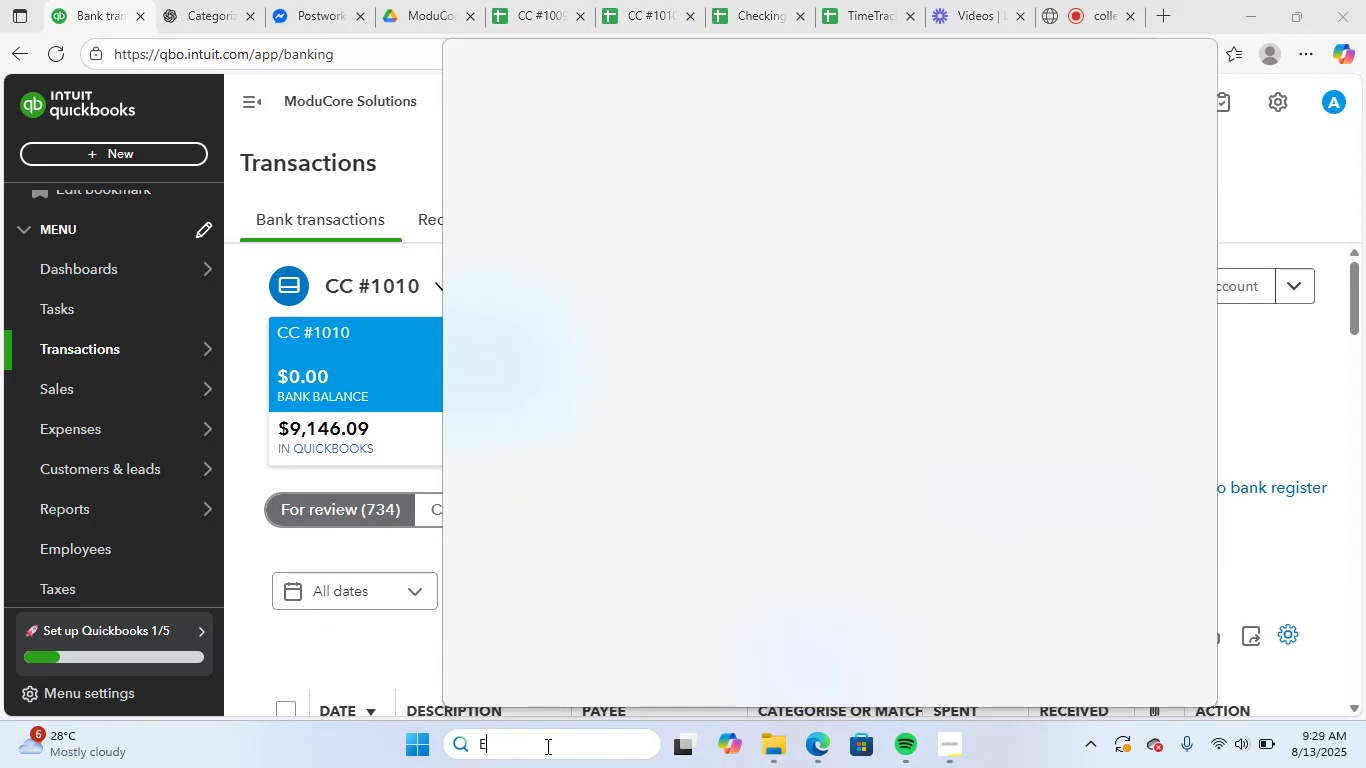 
hold_key(key=CapsLock, duration=30.0)
 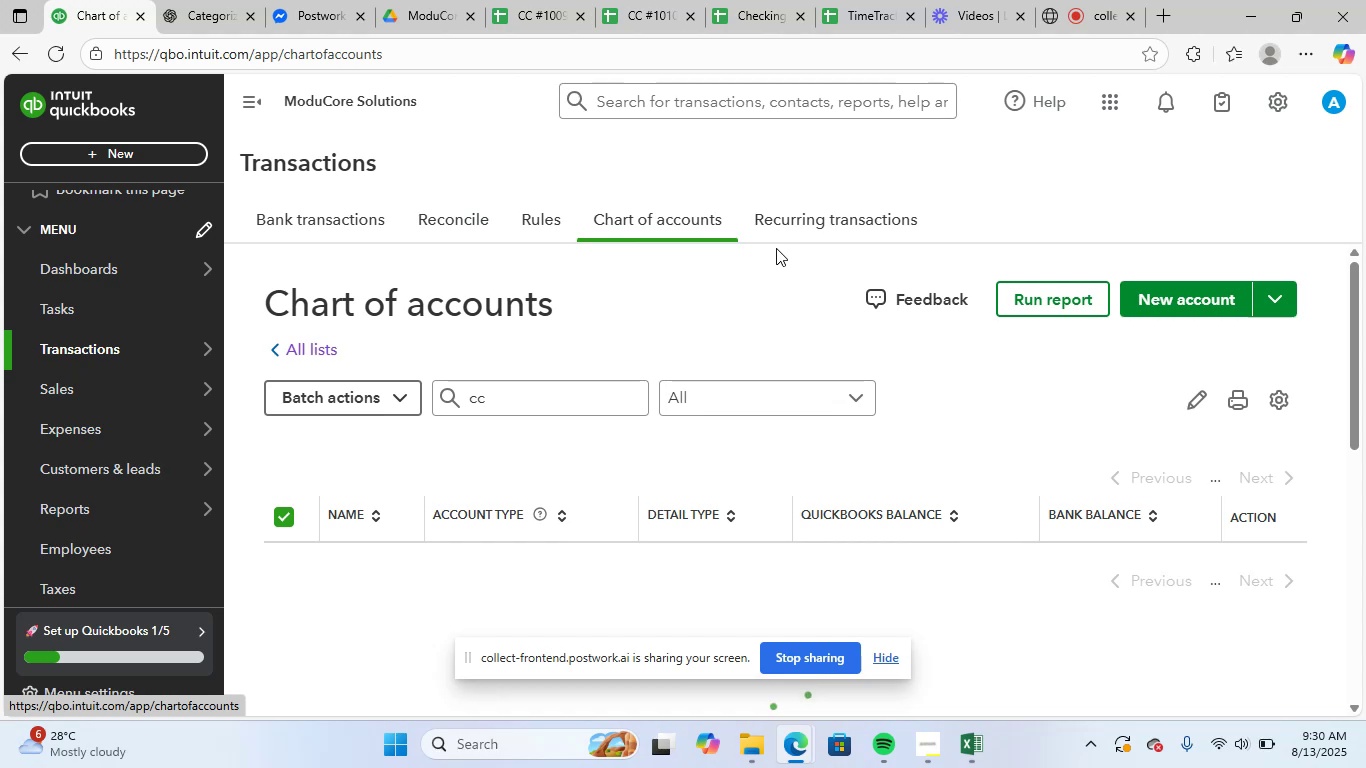 
left_click([636, 173])
 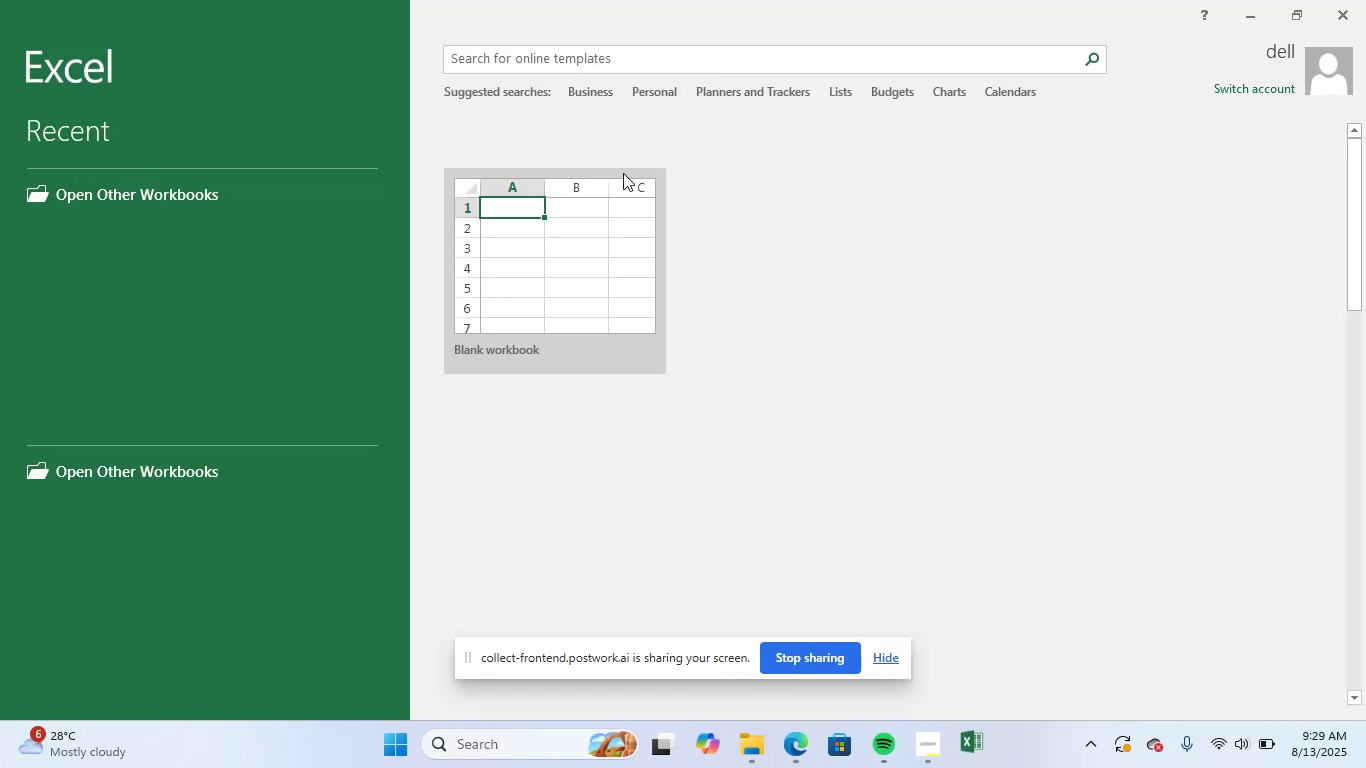 
key(NumpadEnter)
 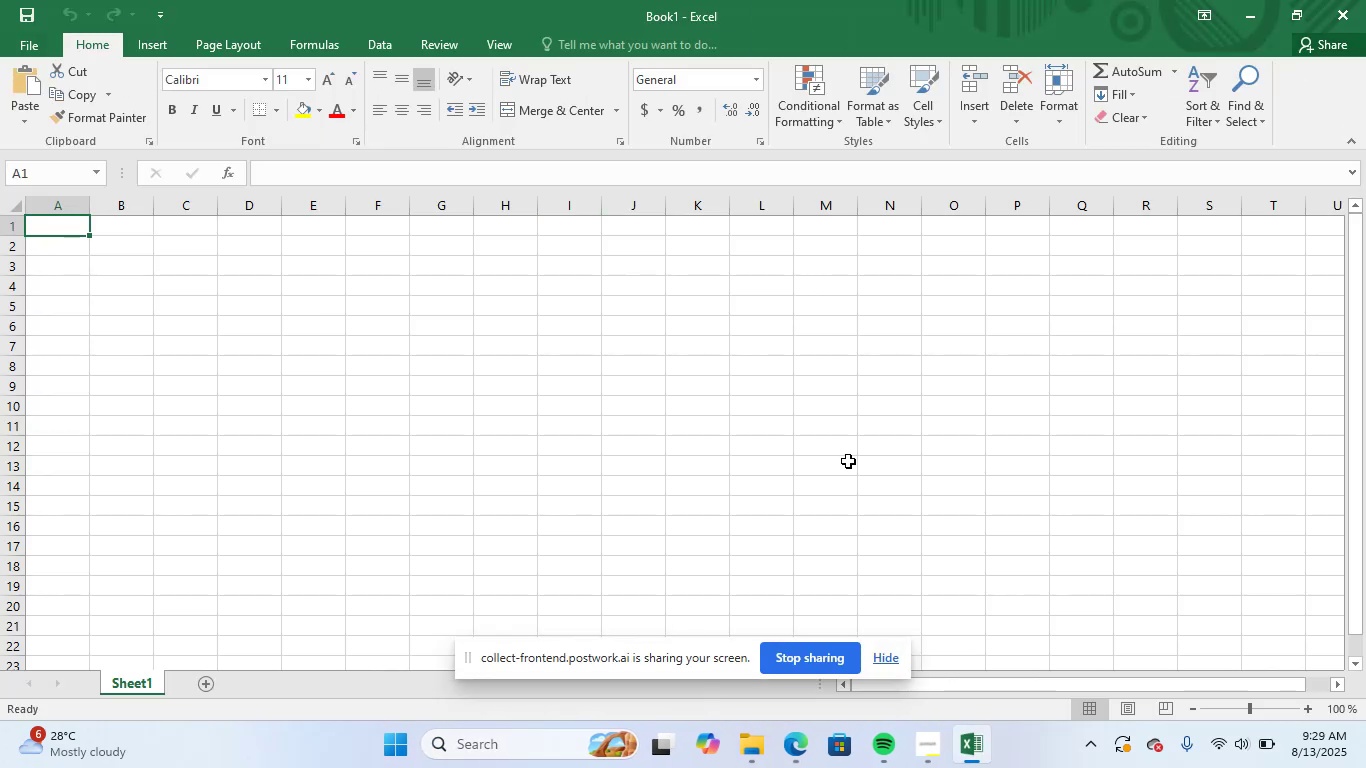 
left_click([783, 741])
 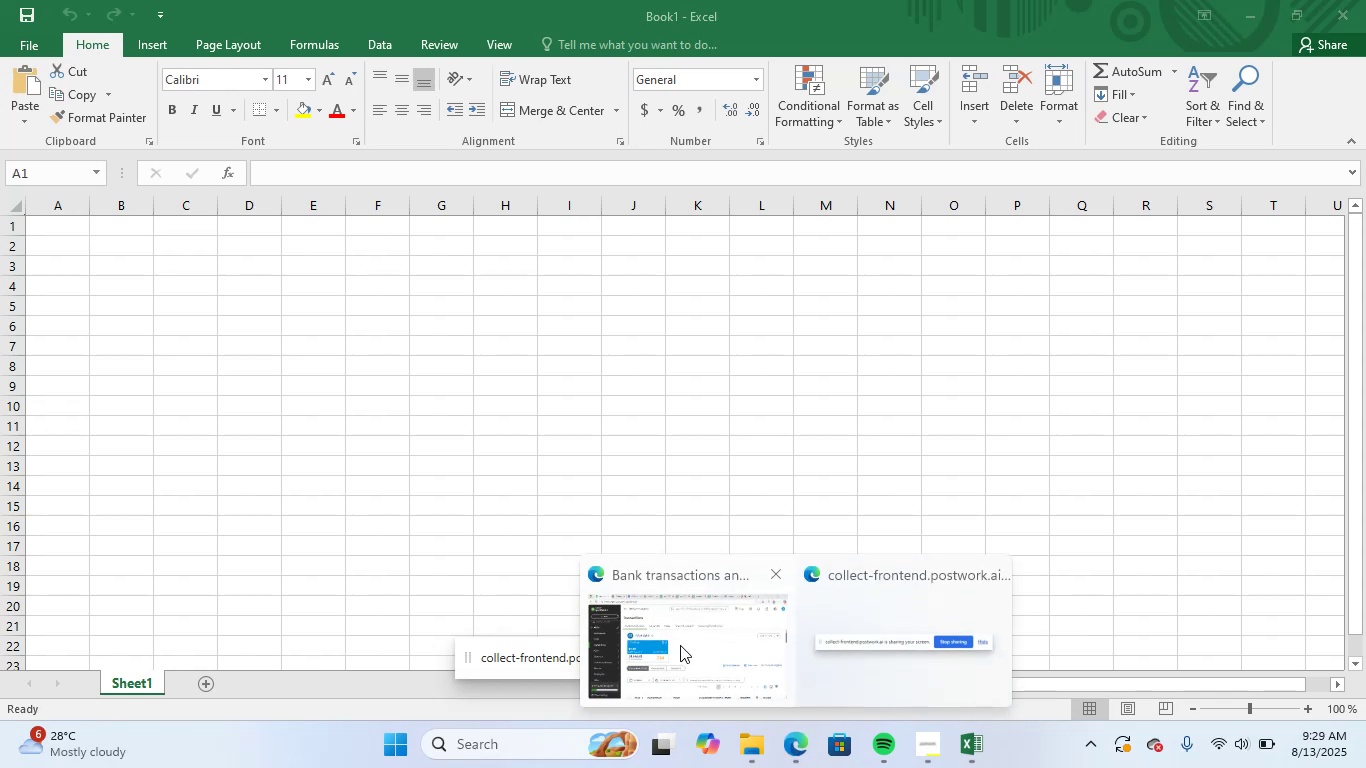 
left_click([680, 643])
 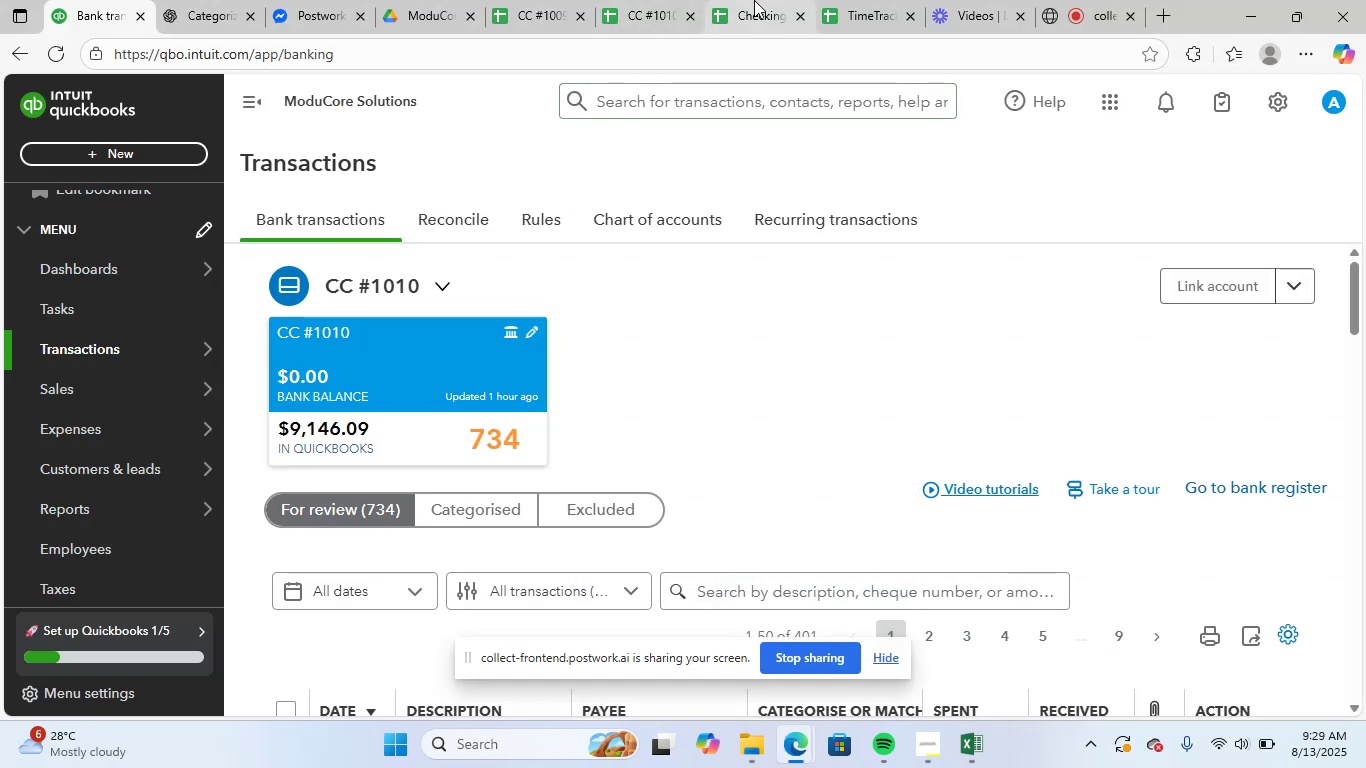 
left_click([758, 0])
 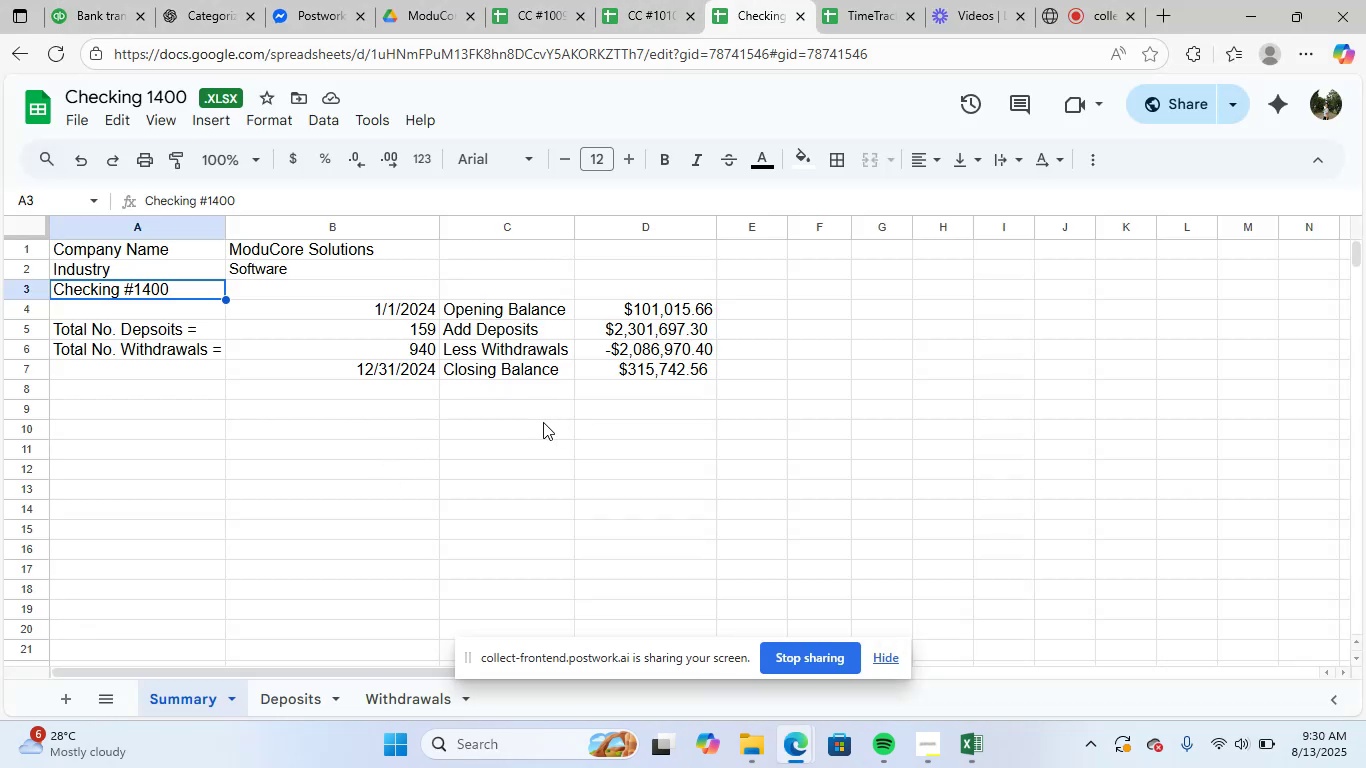 
left_click([287, 702])
 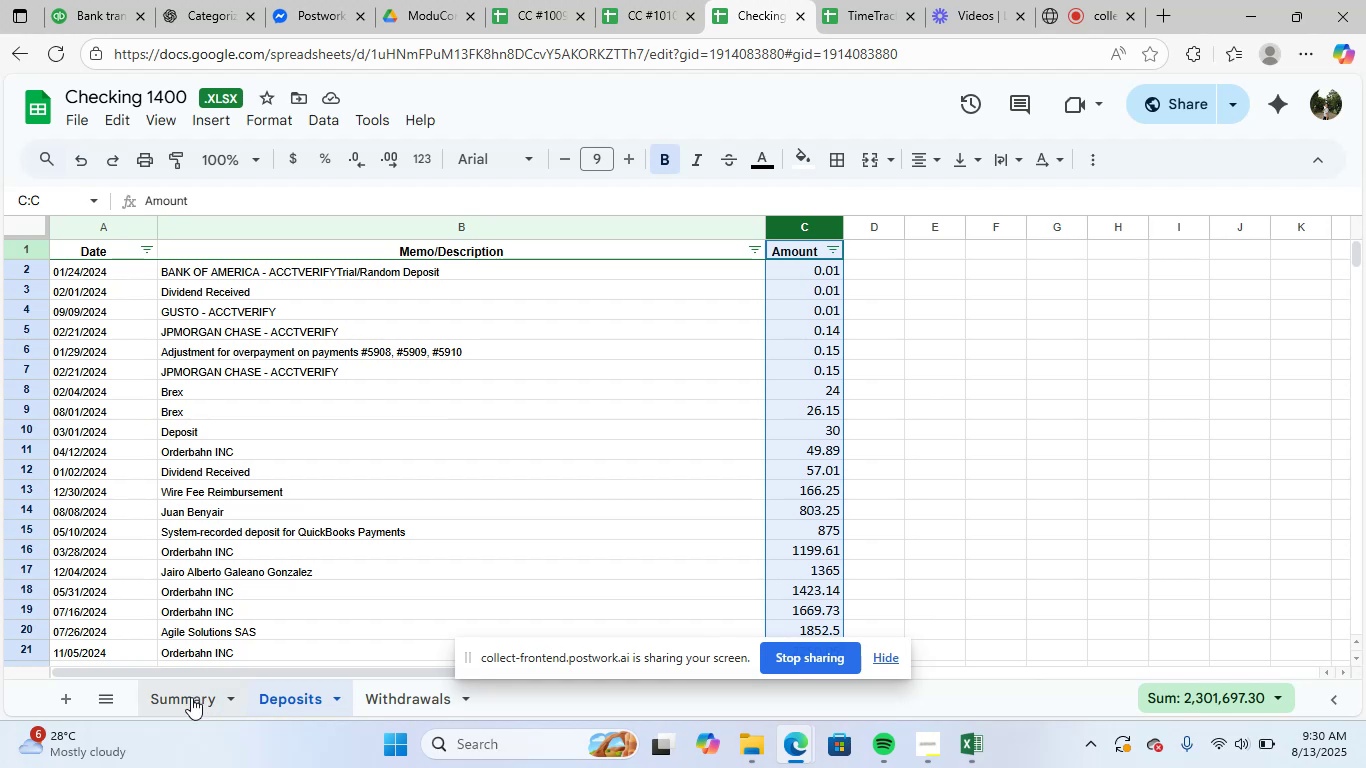 
left_click([191, 697])
 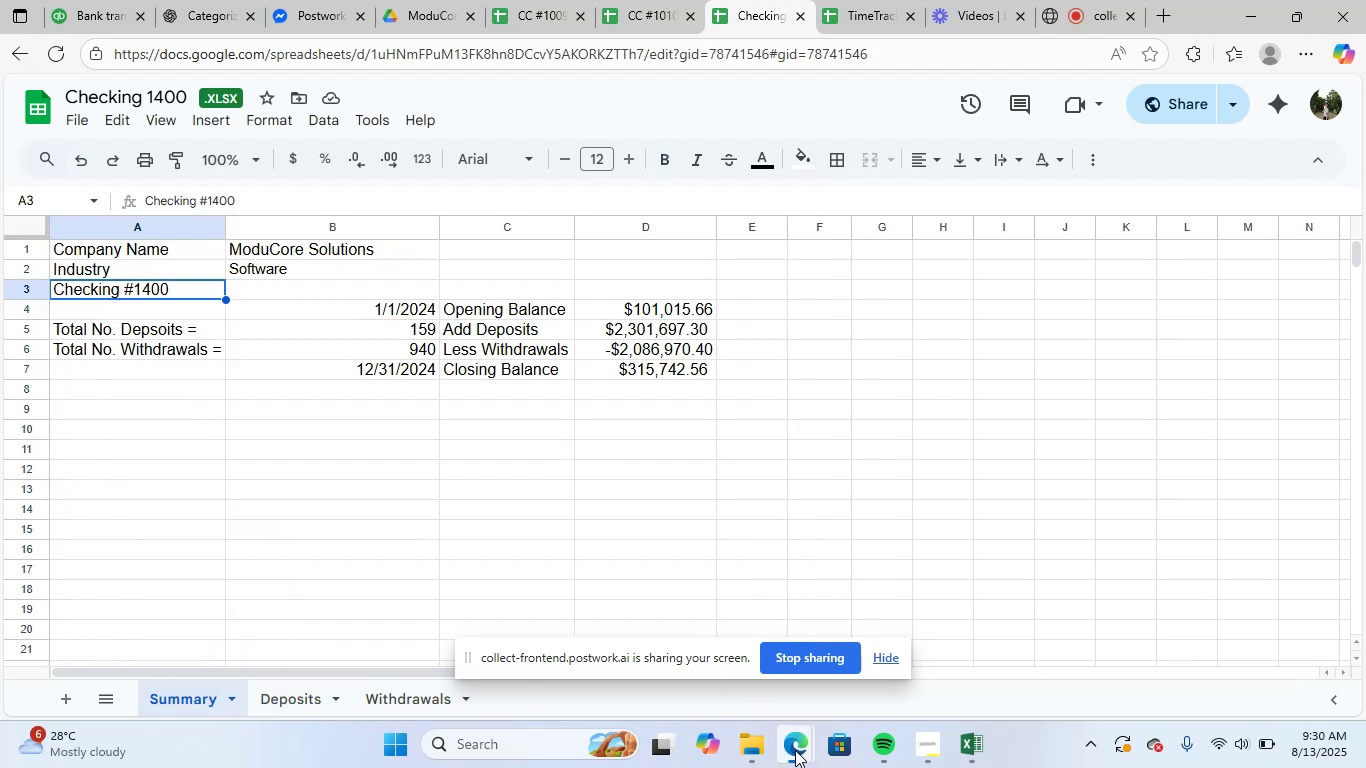 
left_click([93, 17])
 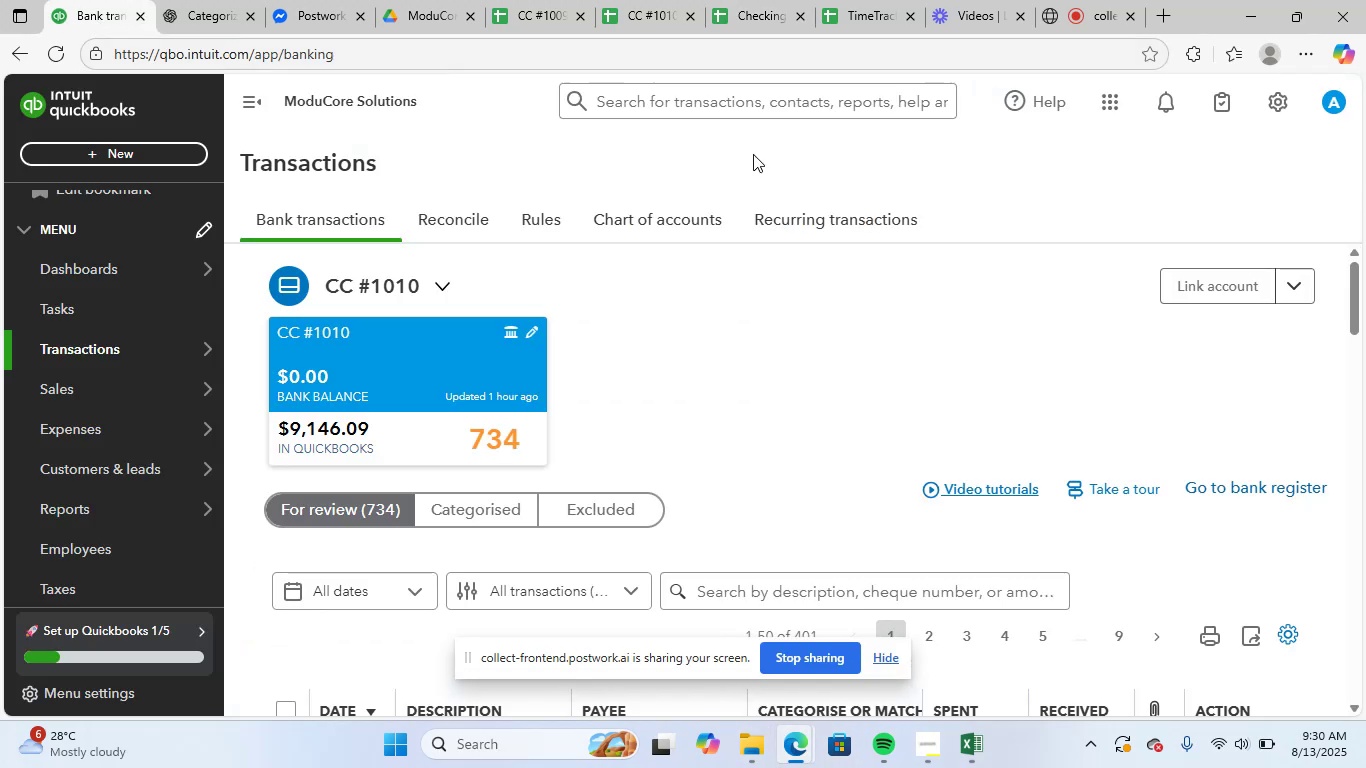 
scroll: coordinate [1315, 192], scroll_direction: up, amount: 2.0
 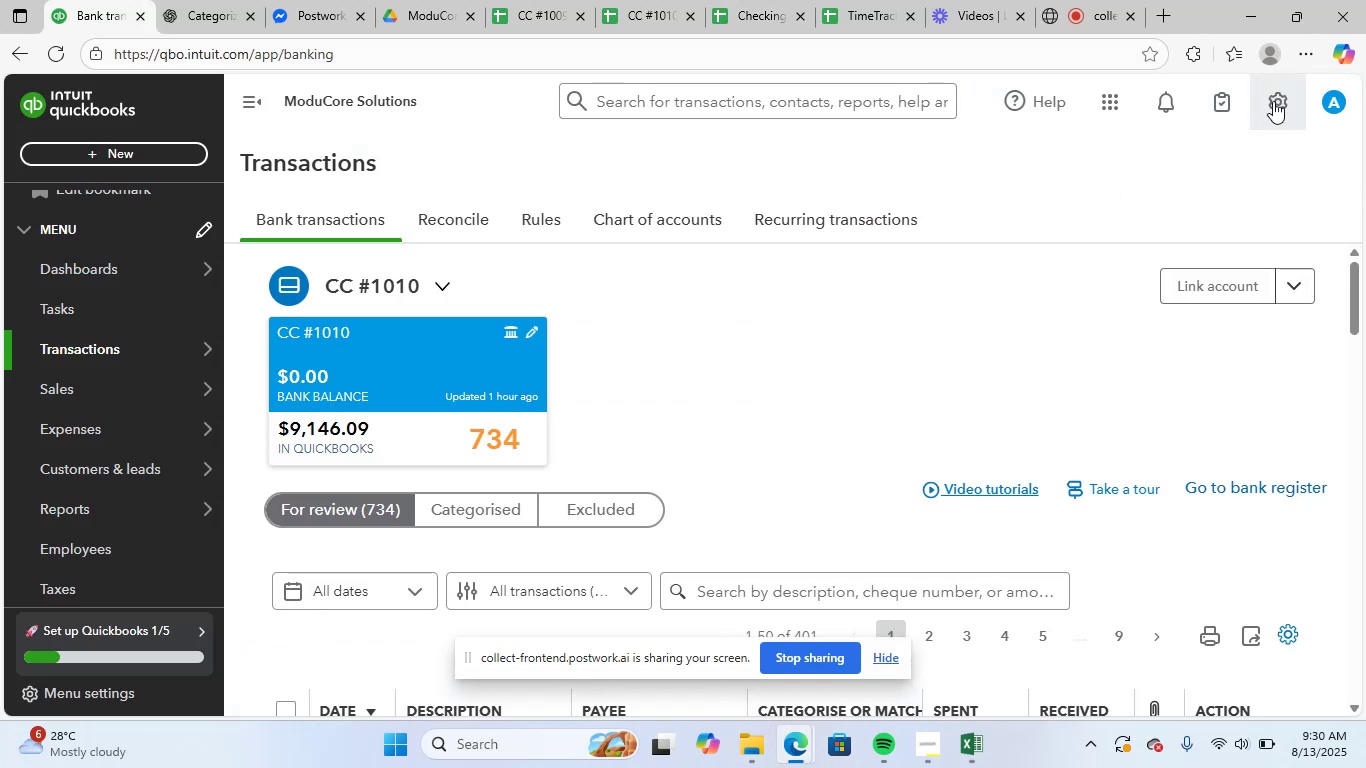 
left_click([1285, 103])
 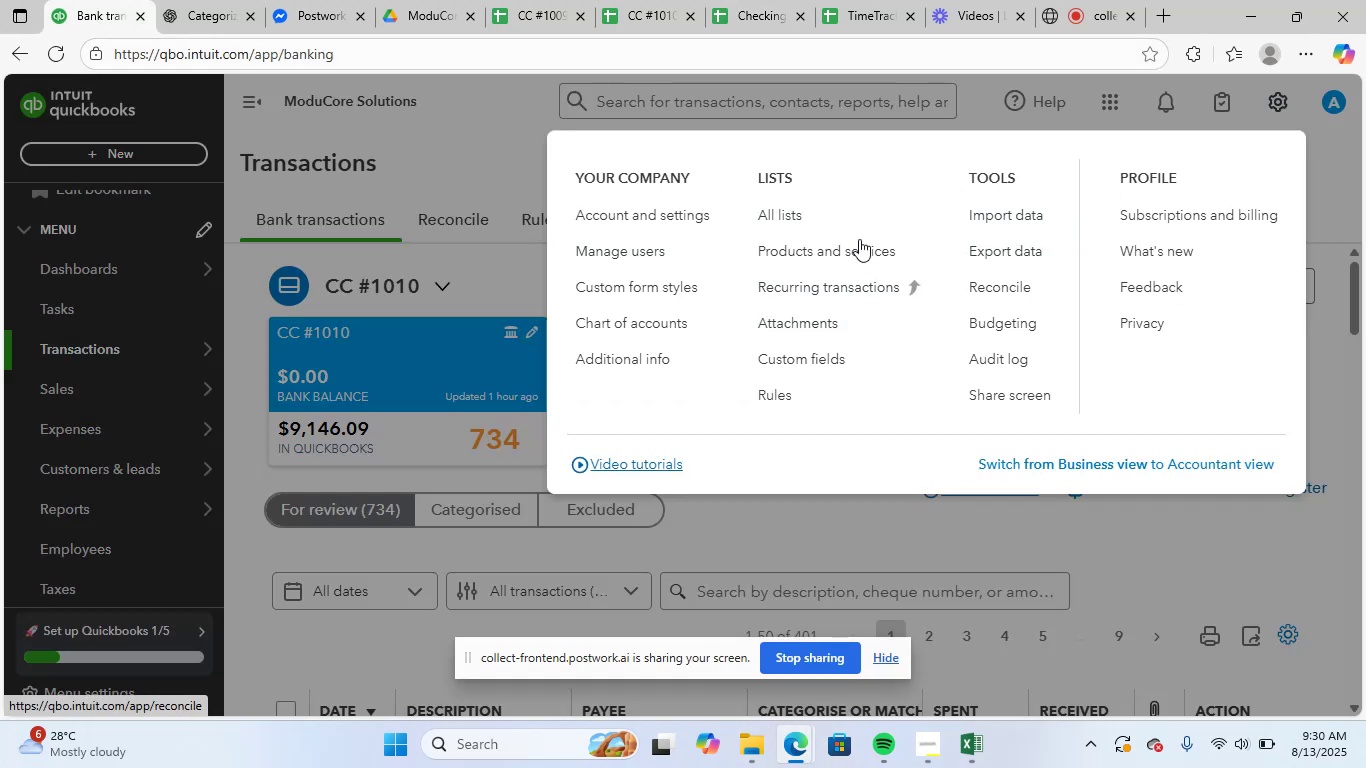 
left_click([653, 324])
 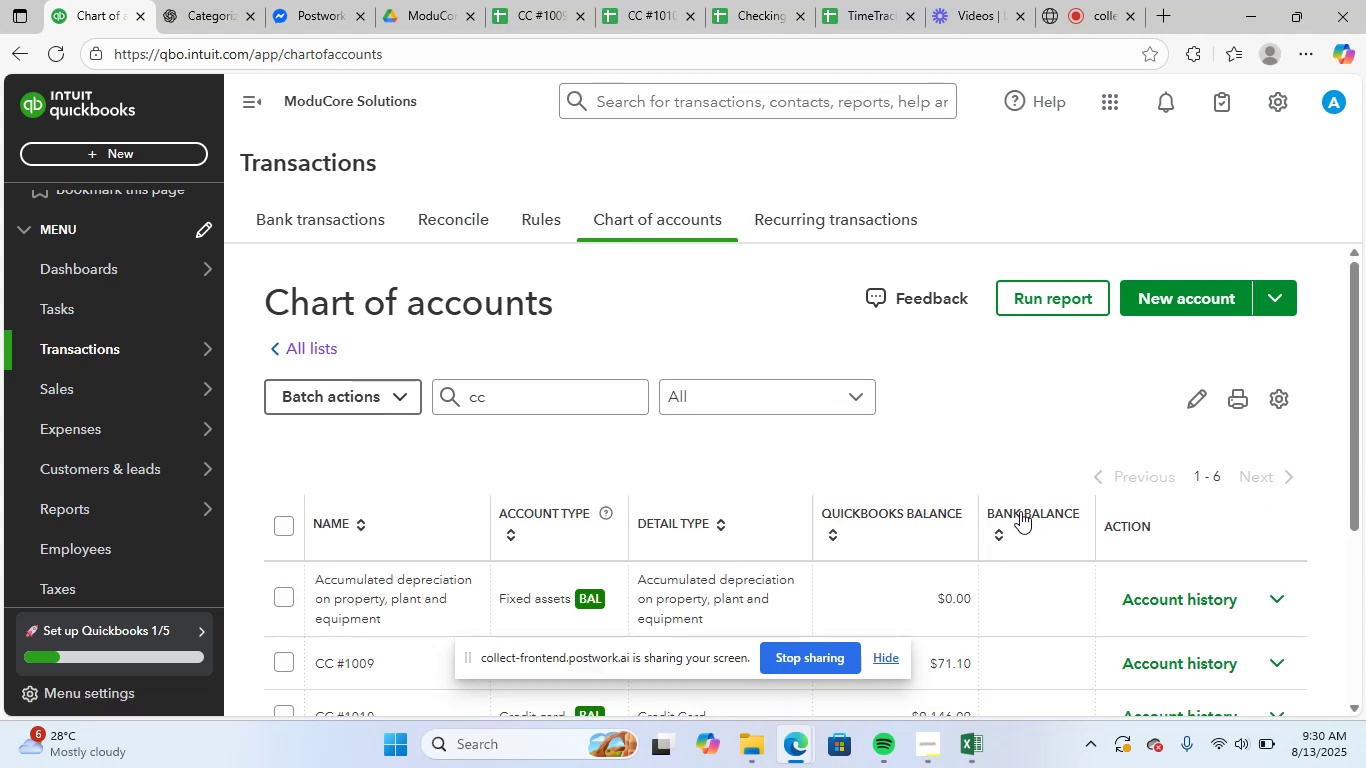 
wait(7.73)
 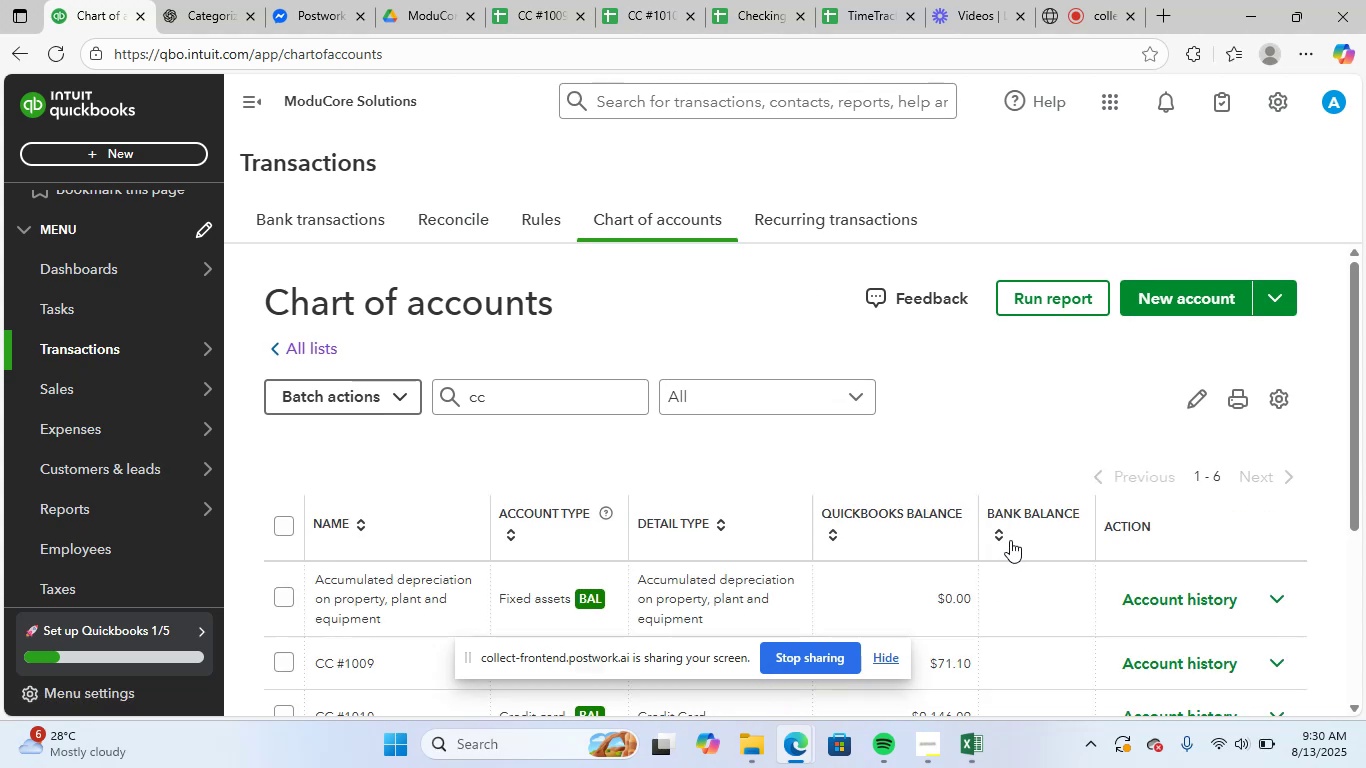 
left_click([1239, 298])
 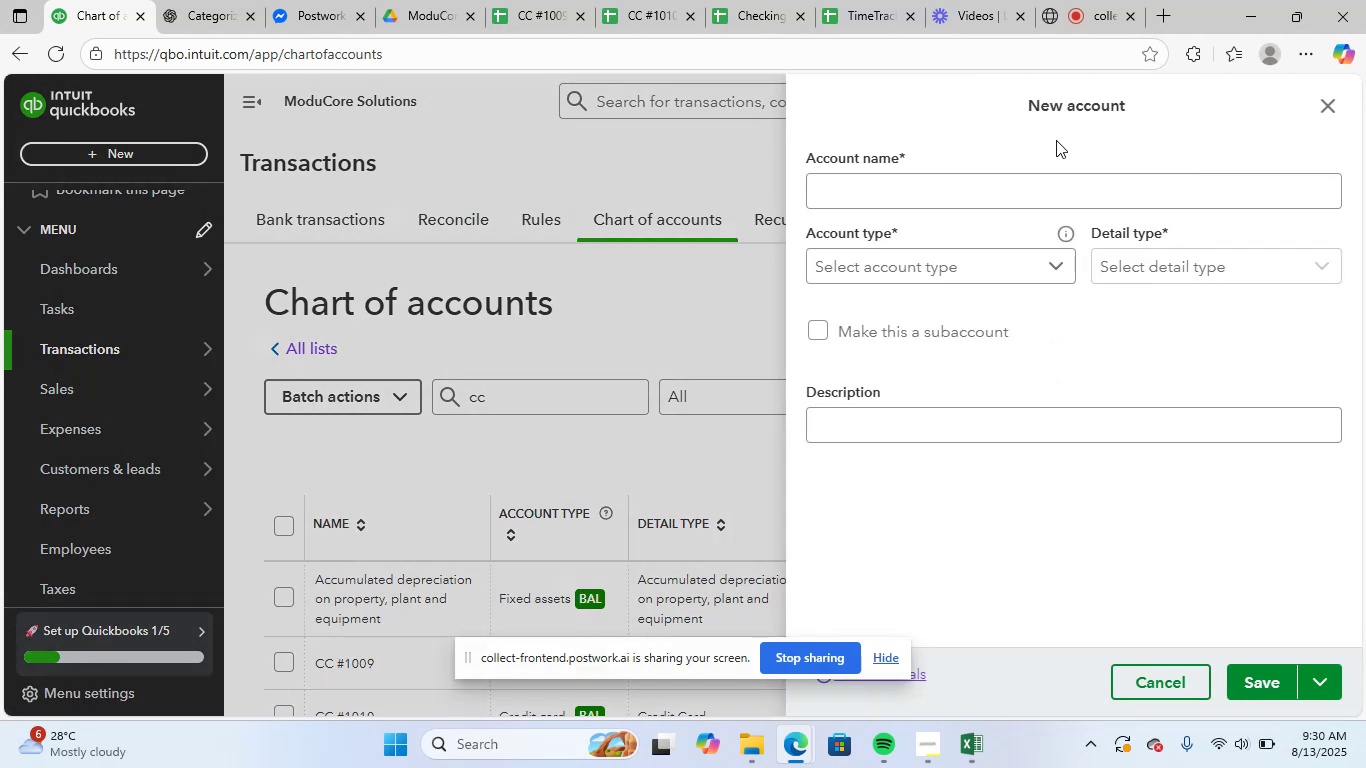 
left_click([981, 184])
 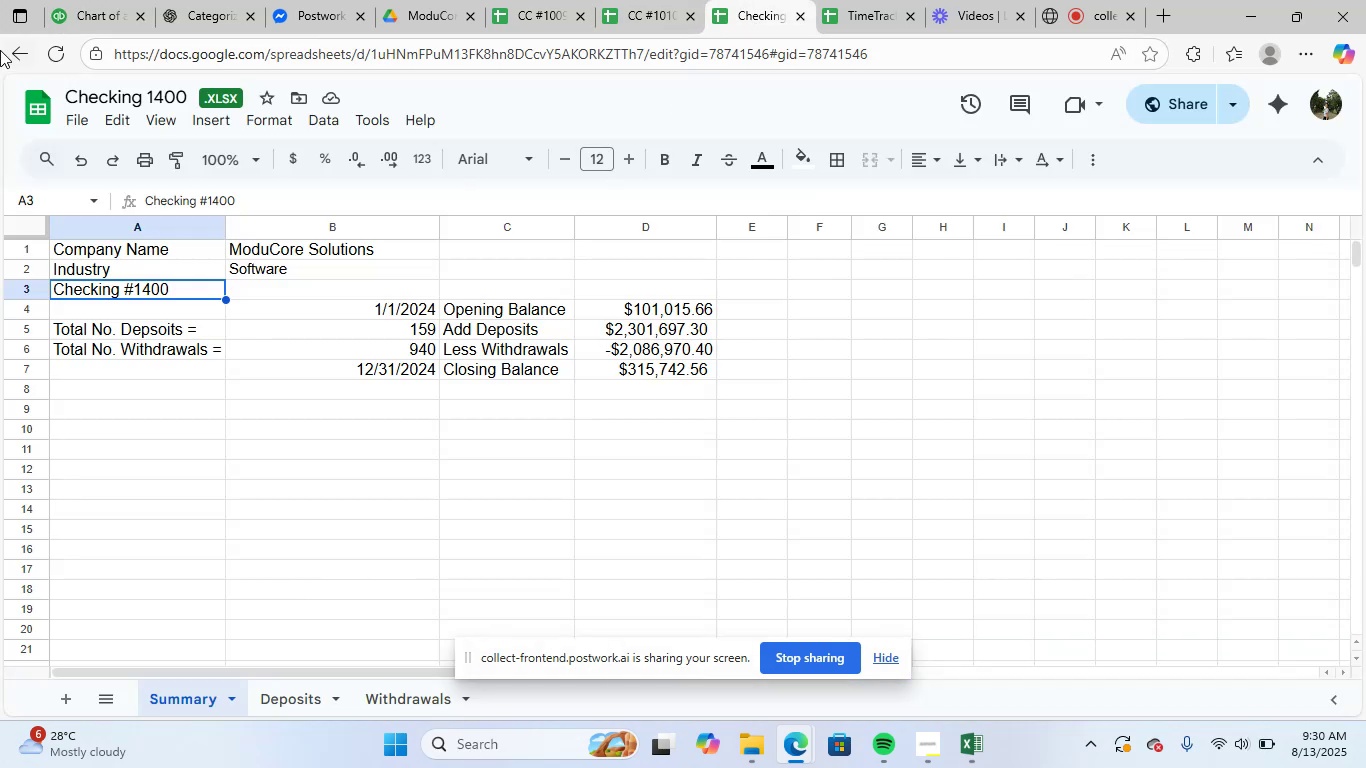 
wait(5.5)
 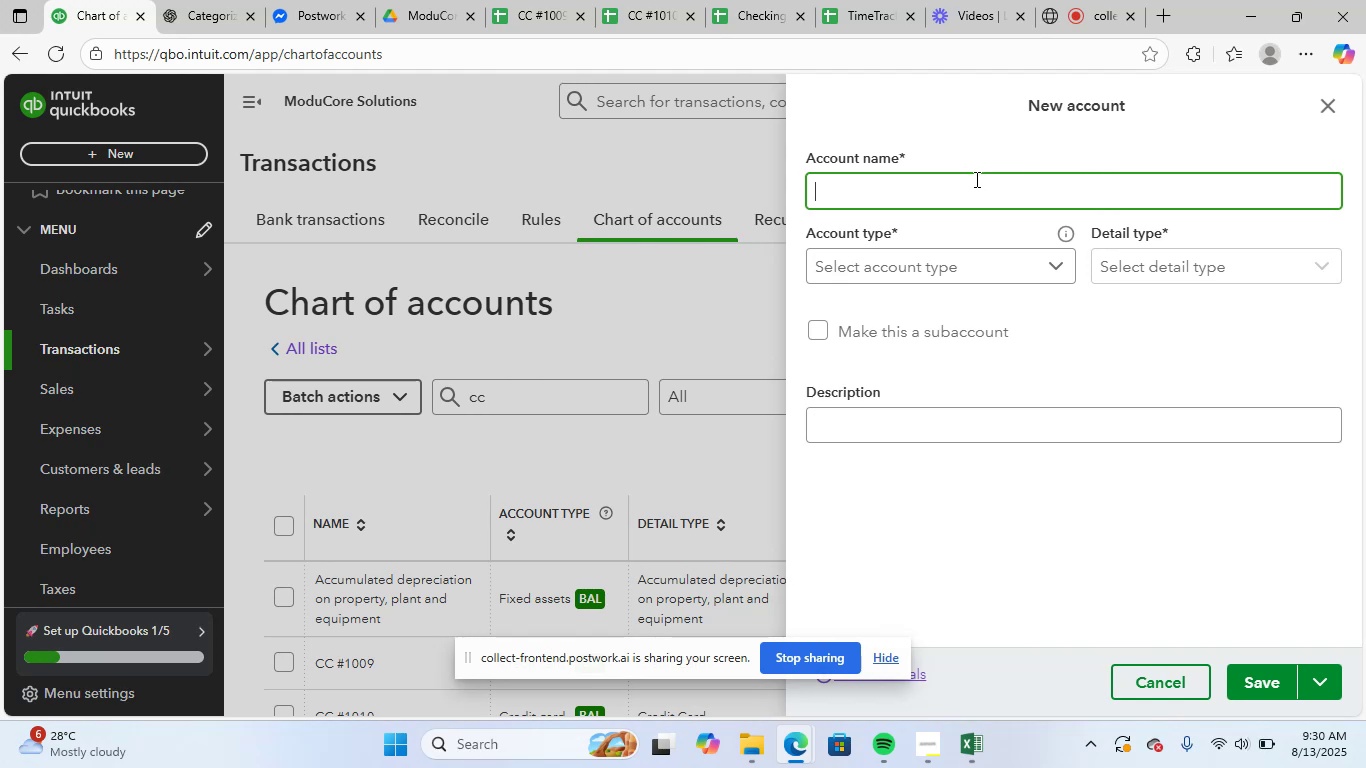 
left_click([93, 3])
 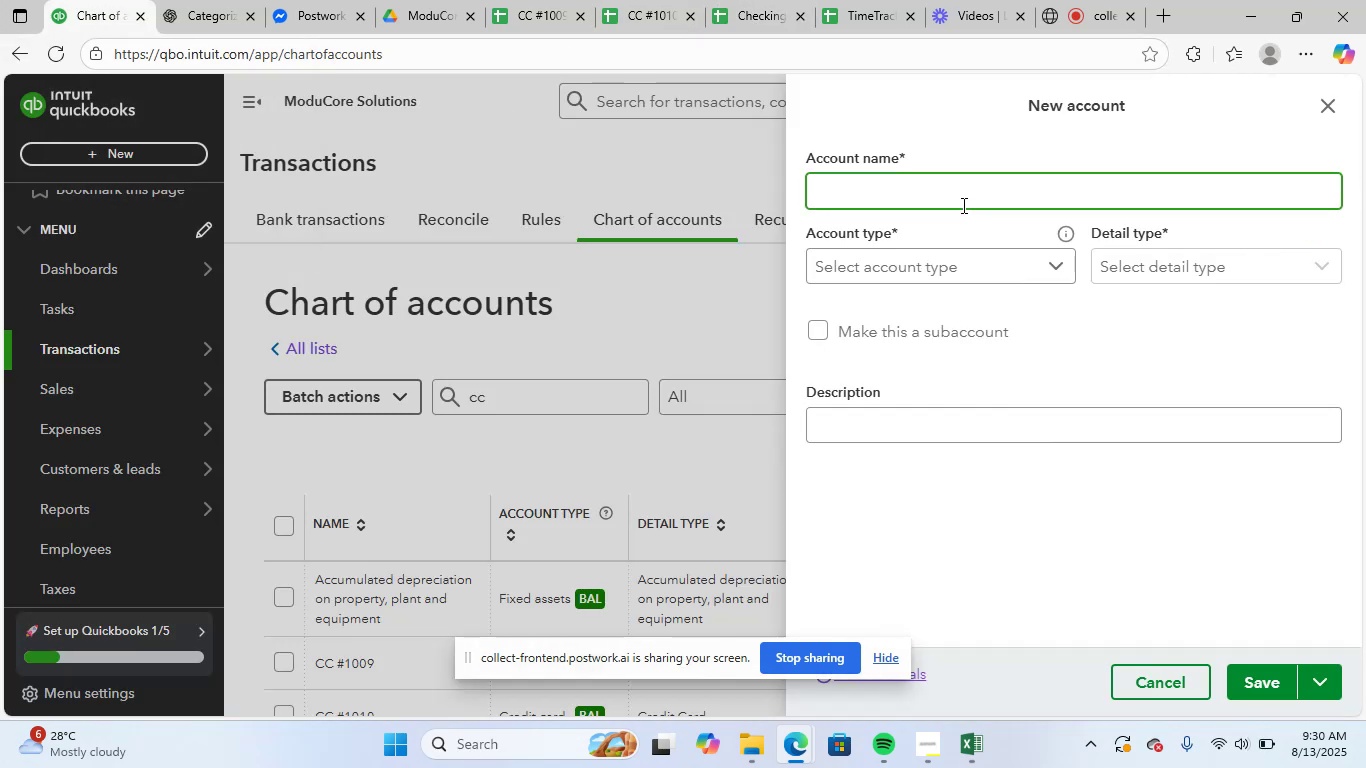 
type(Cecking)
key(Backspace)
key(Backspace)
key(Backspace)
key(Backspace)
key(Backspace)
key(Backspace)
type(hecking #1400)
 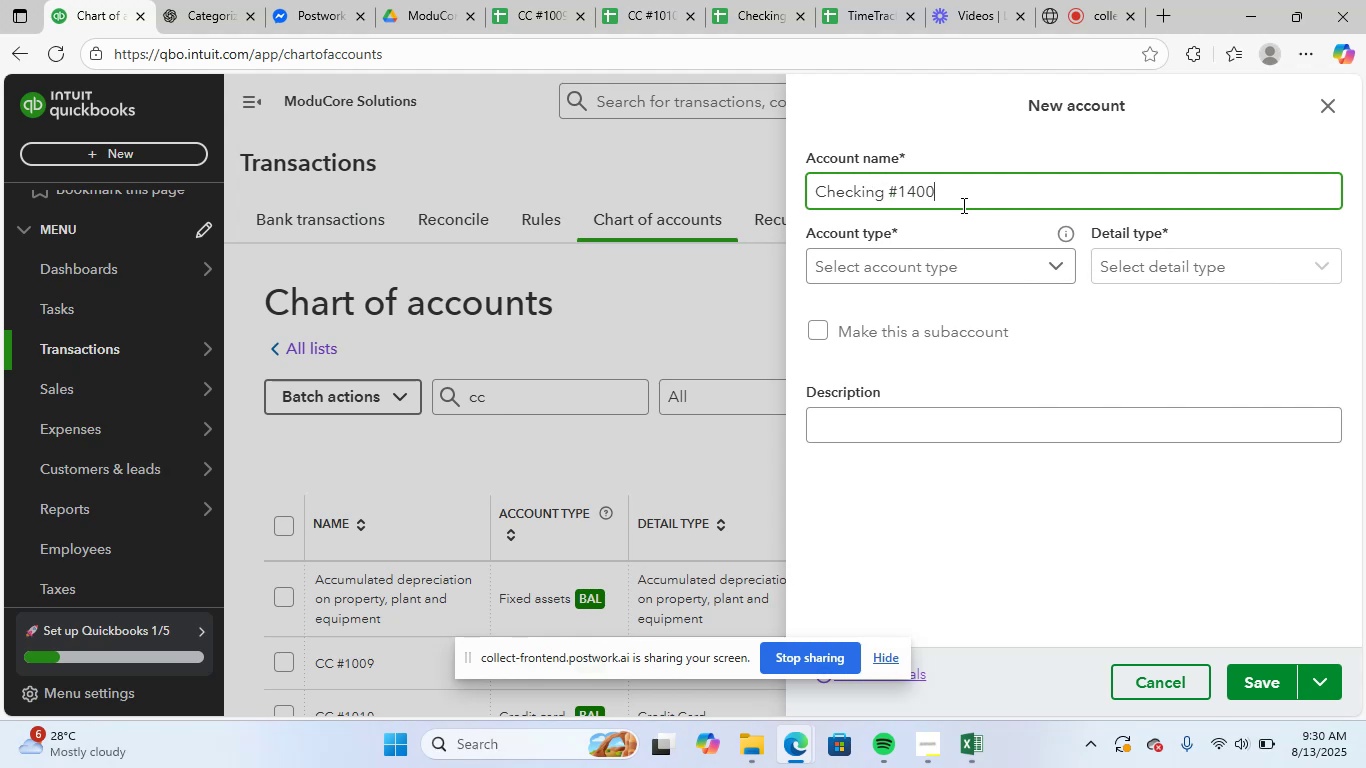 
left_click([762, 9])
 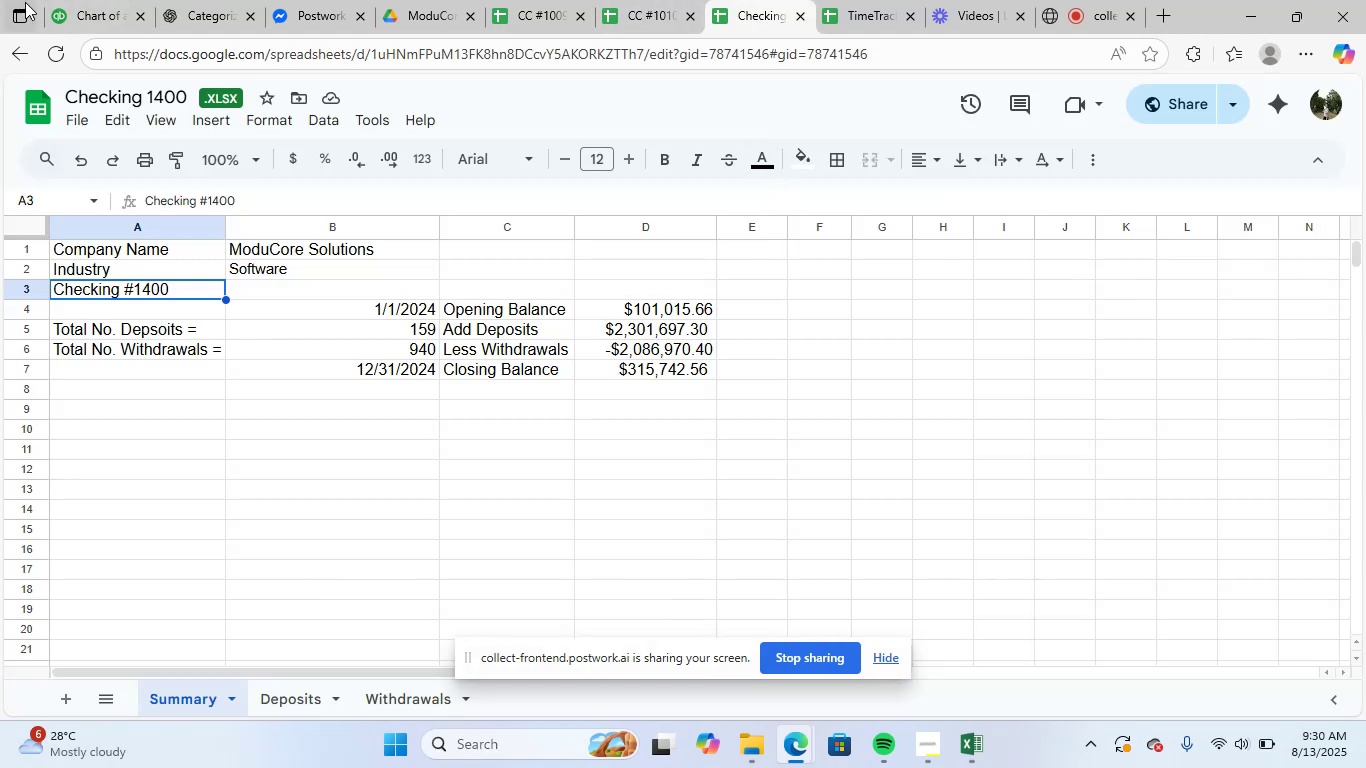 
left_click([86, 4])
 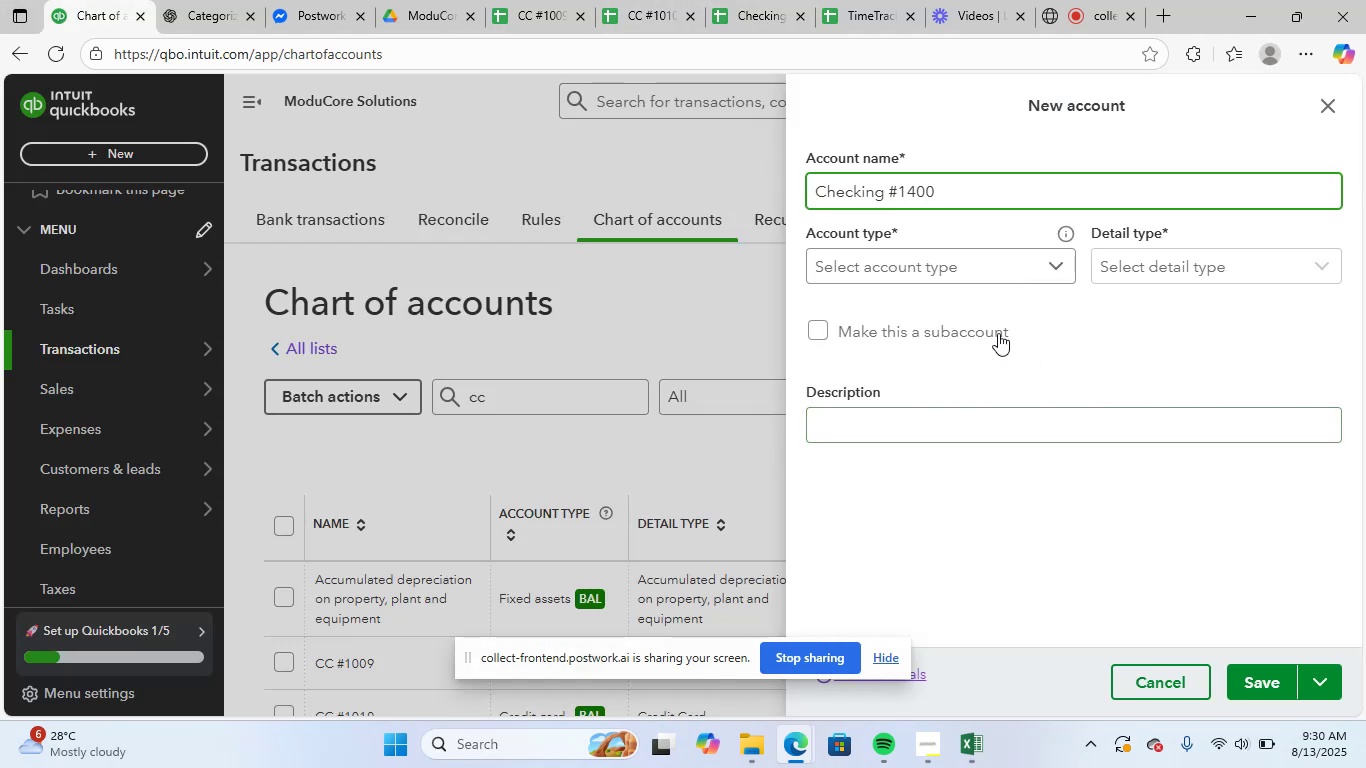 
left_click([977, 264])
 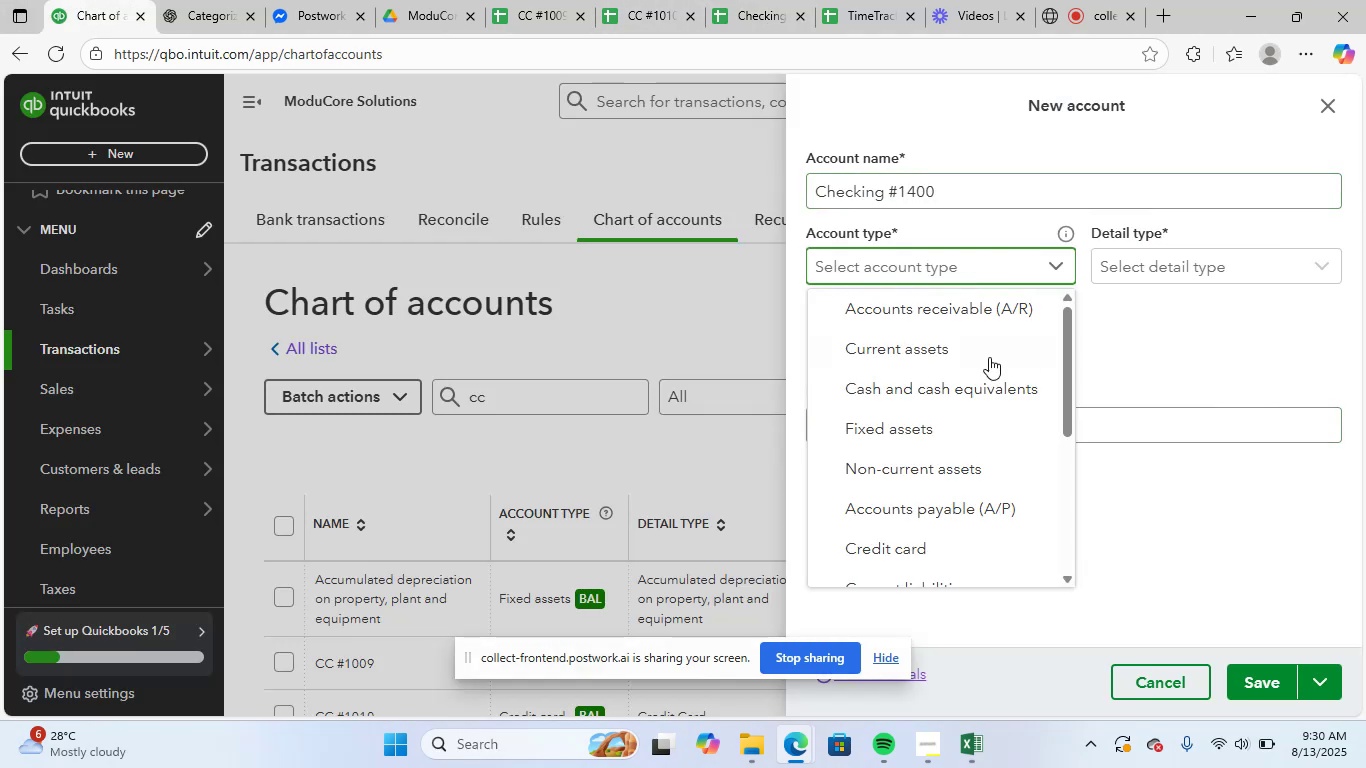 
scroll: coordinate [1004, 489], scroll_direction: down, amount: 6.0
 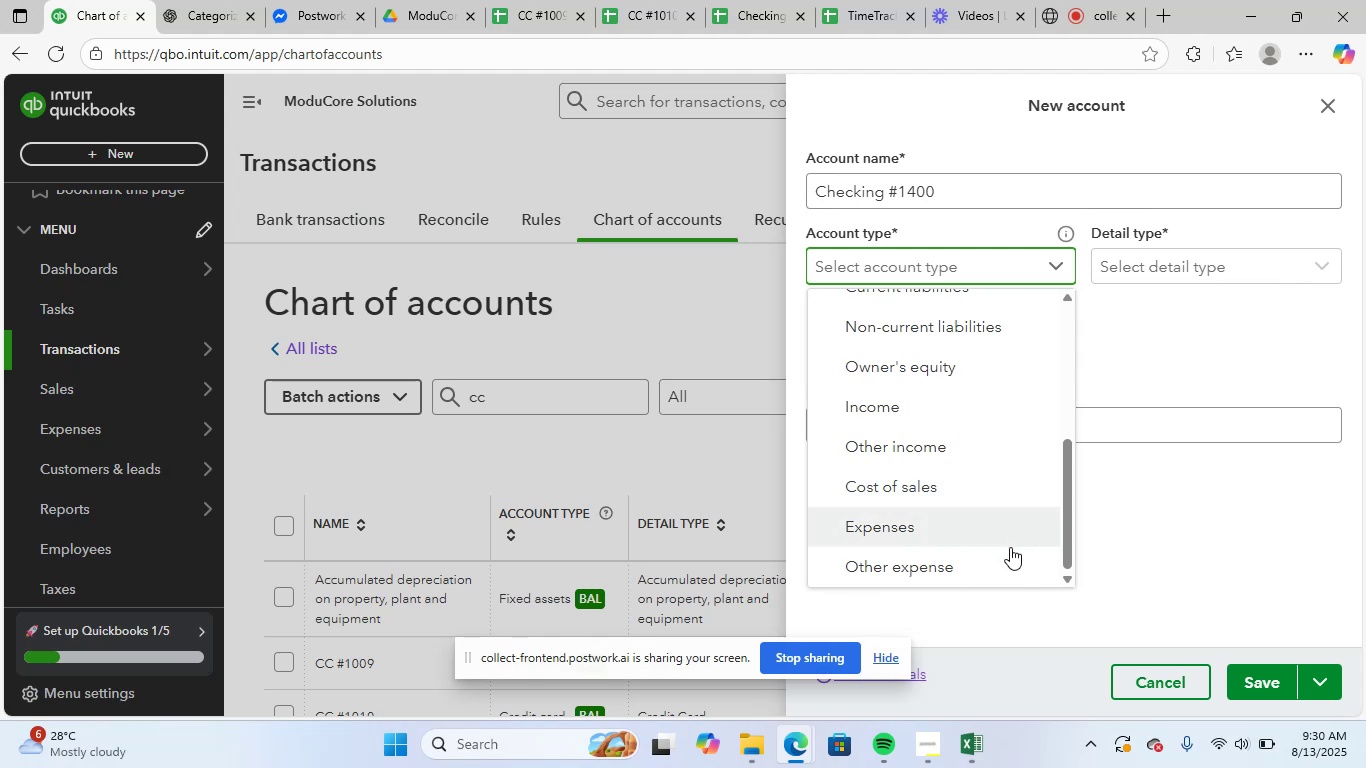 
scroll: coordinate [1010, 547], scroll_direction: up, amount: 2.0
 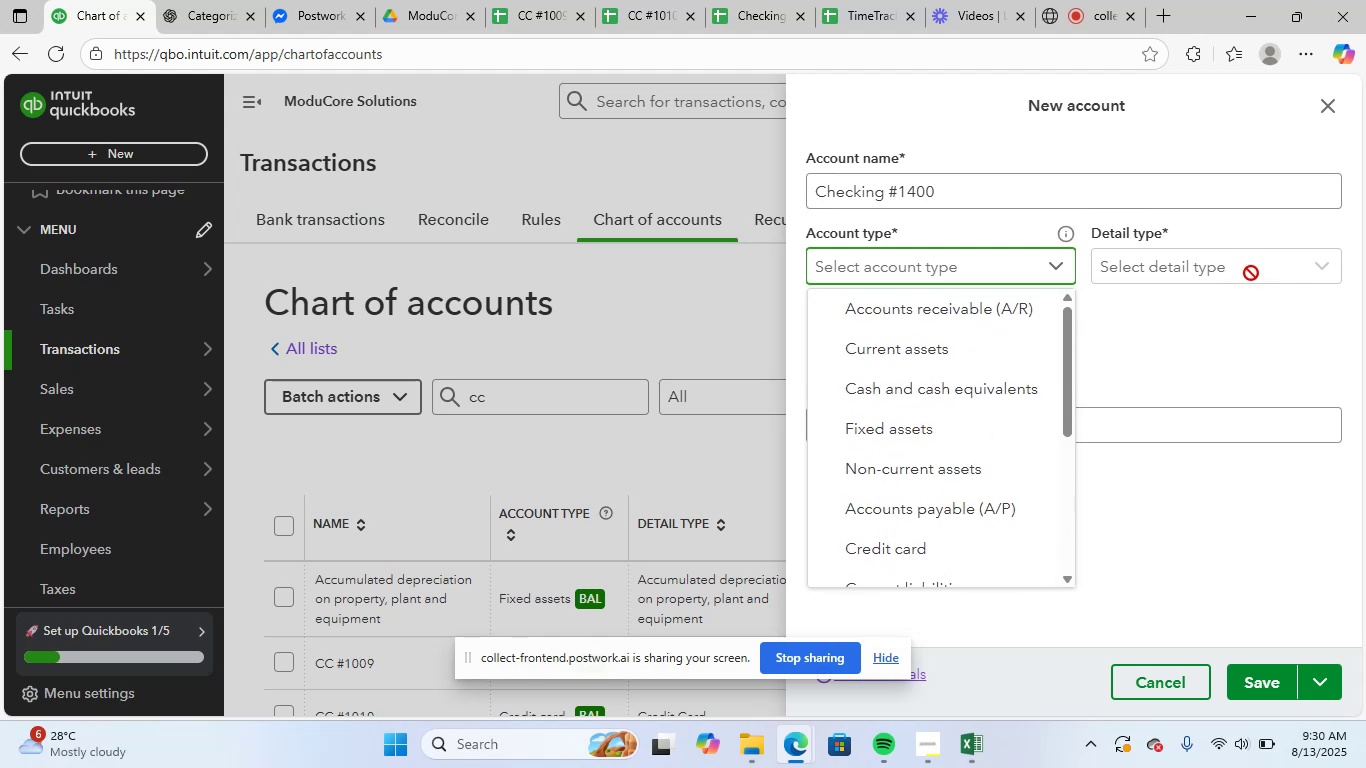 
left_click([1255, 267])
 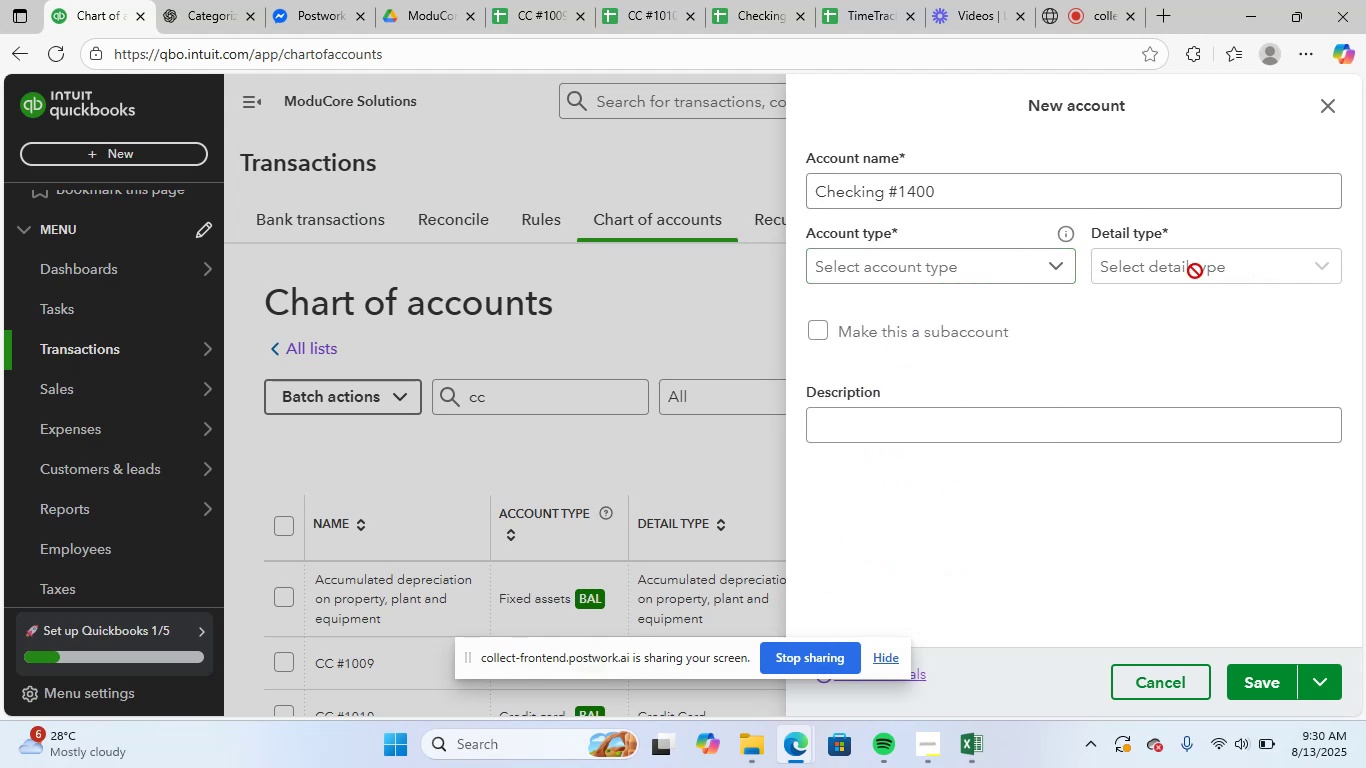 
left_click([1179, 274])
 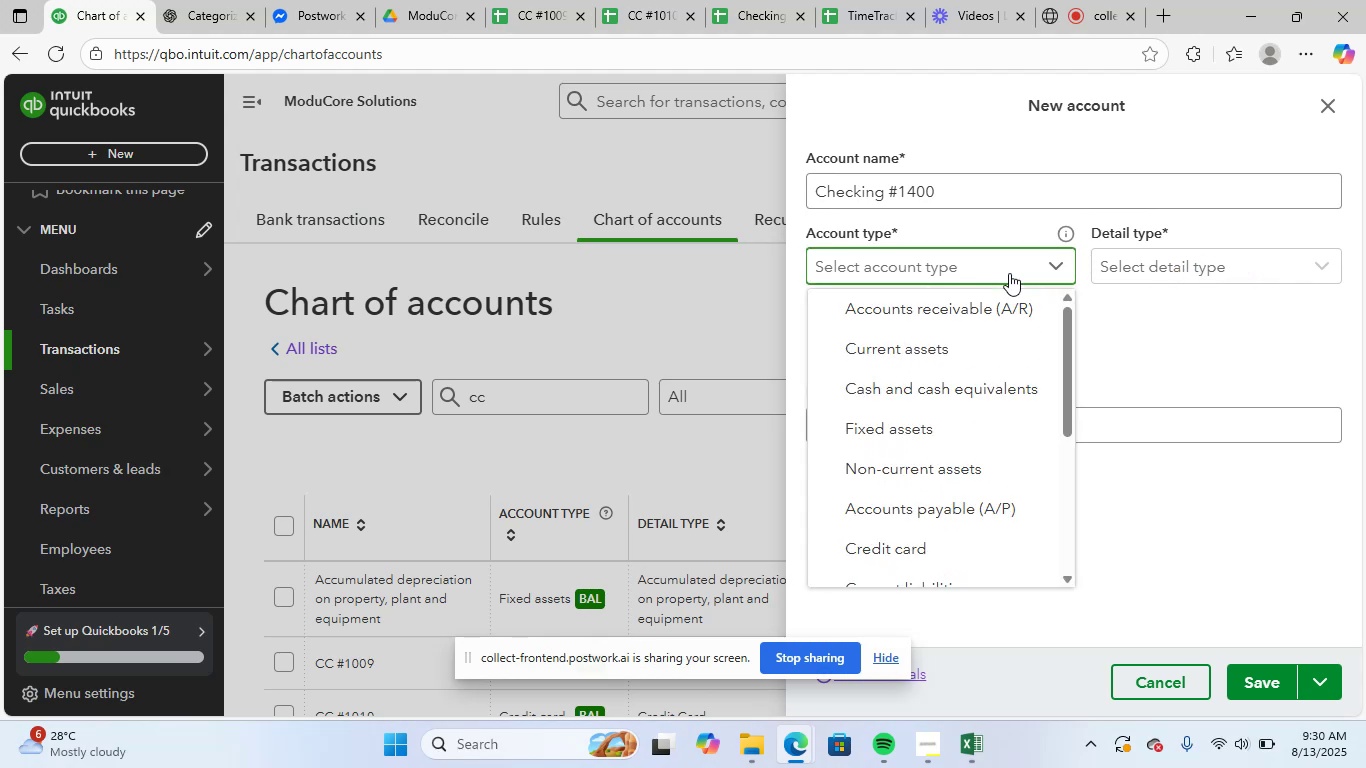 
scroll: coordinate [1014, 382], scroll_direction: up, amount: 3.0
 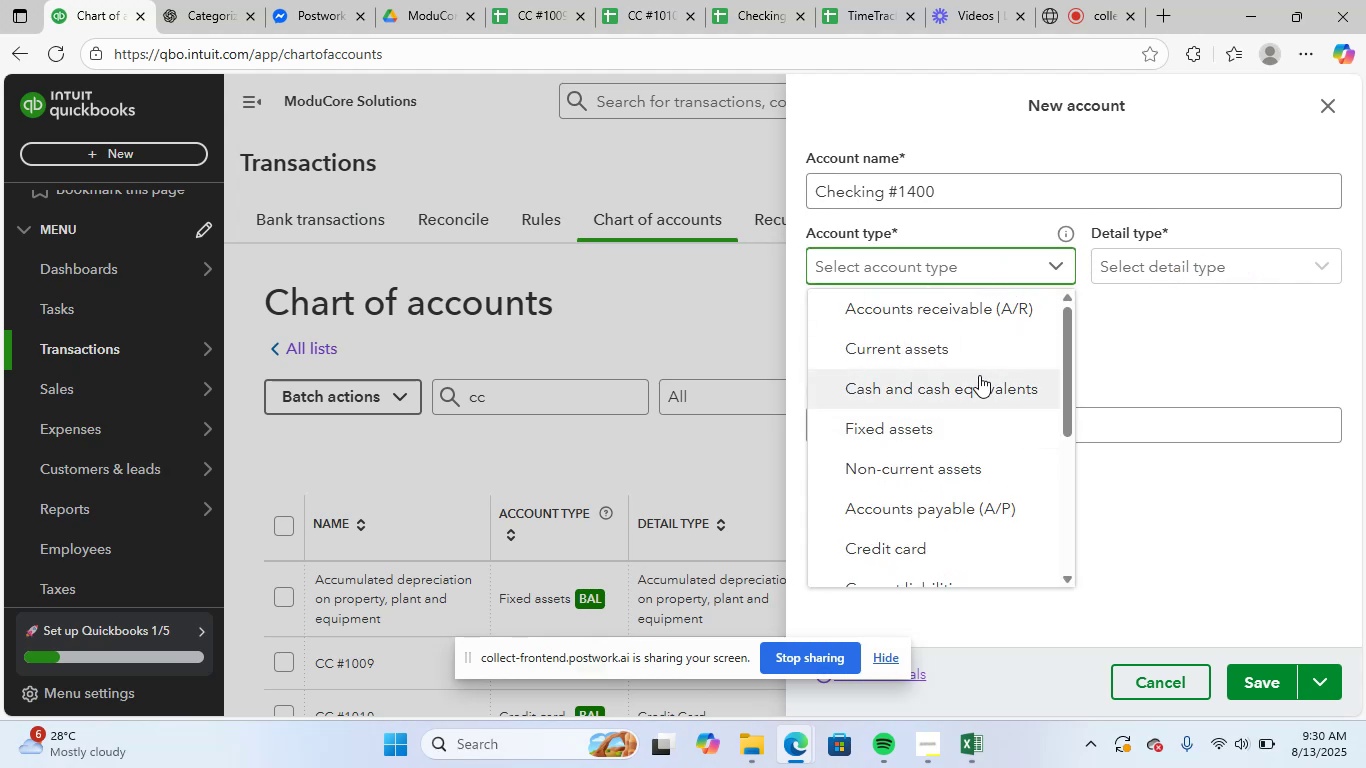 
scroll: coordinate [986, 423], scroll_direction: down, amount: 7.0
 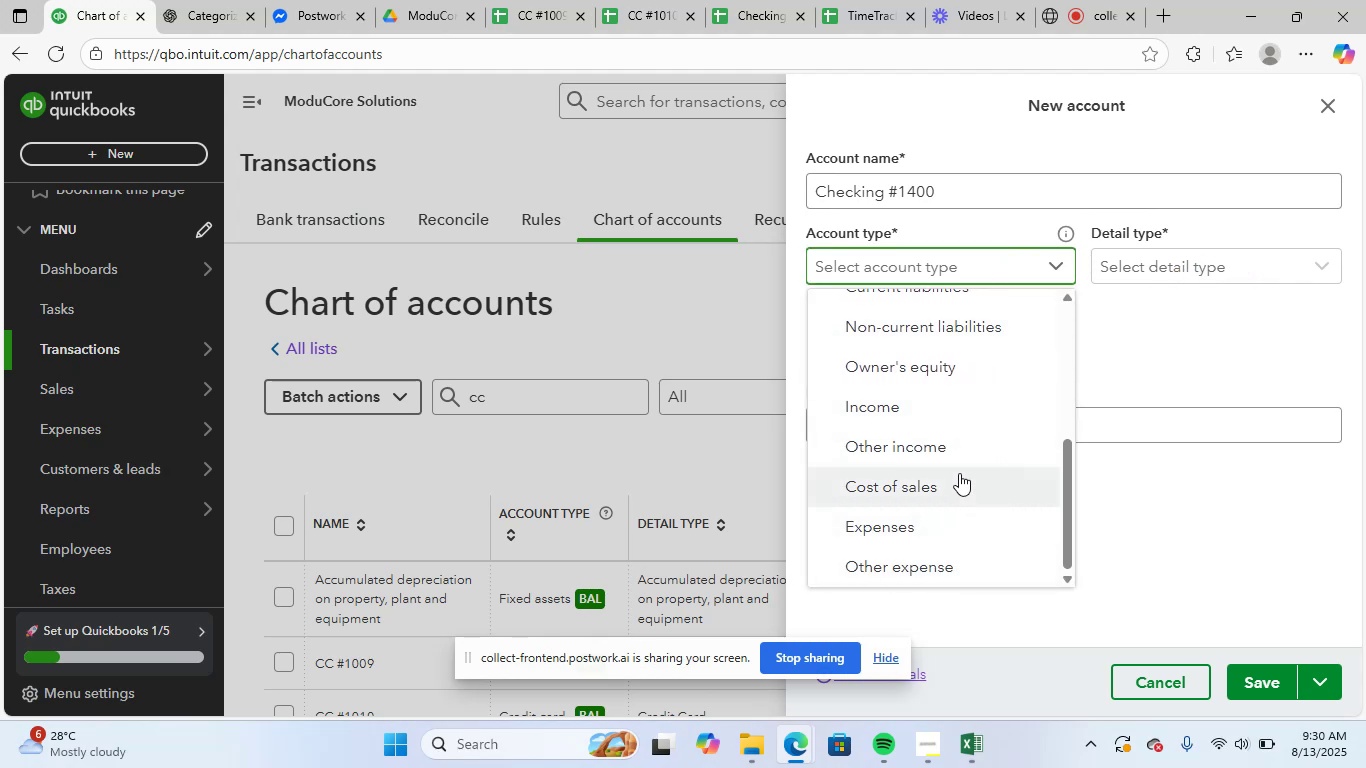 
left_click([979, 397])
 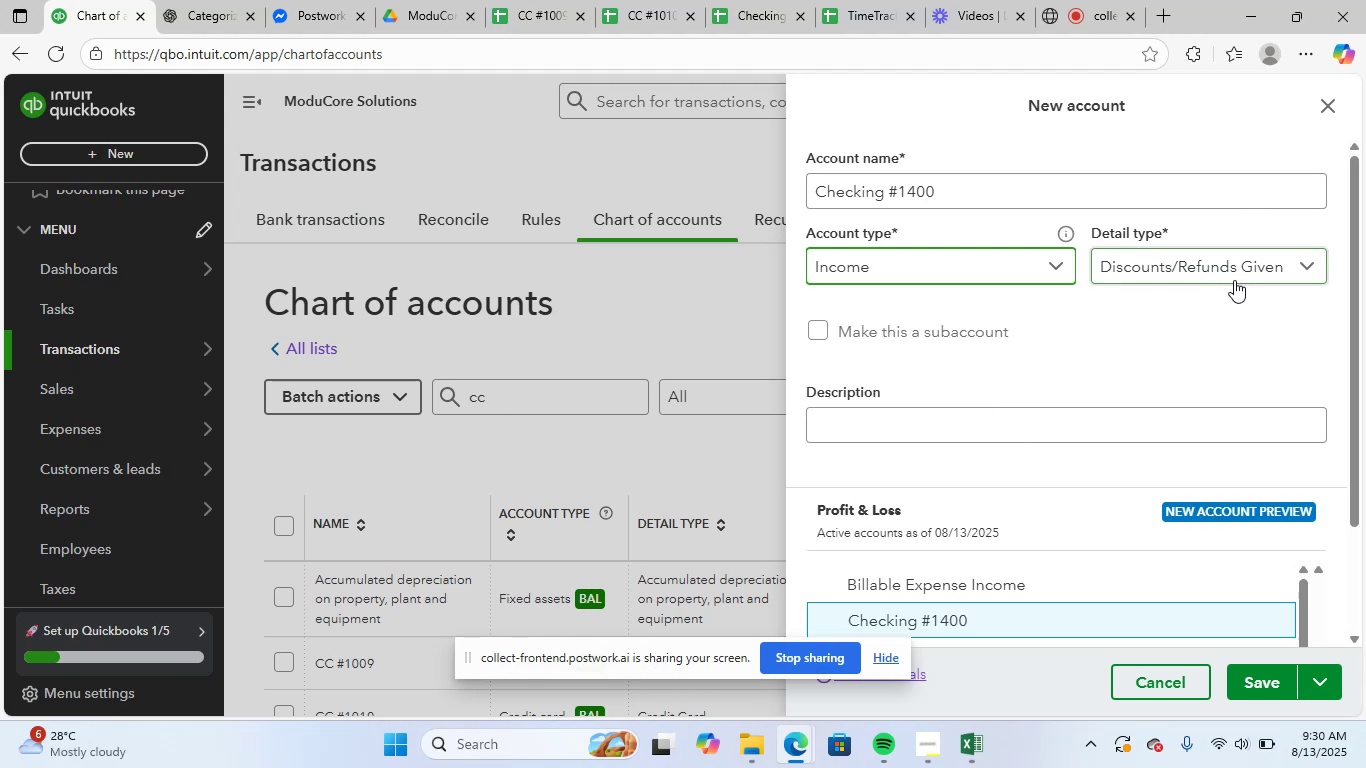 
left_click([1246, 274])
 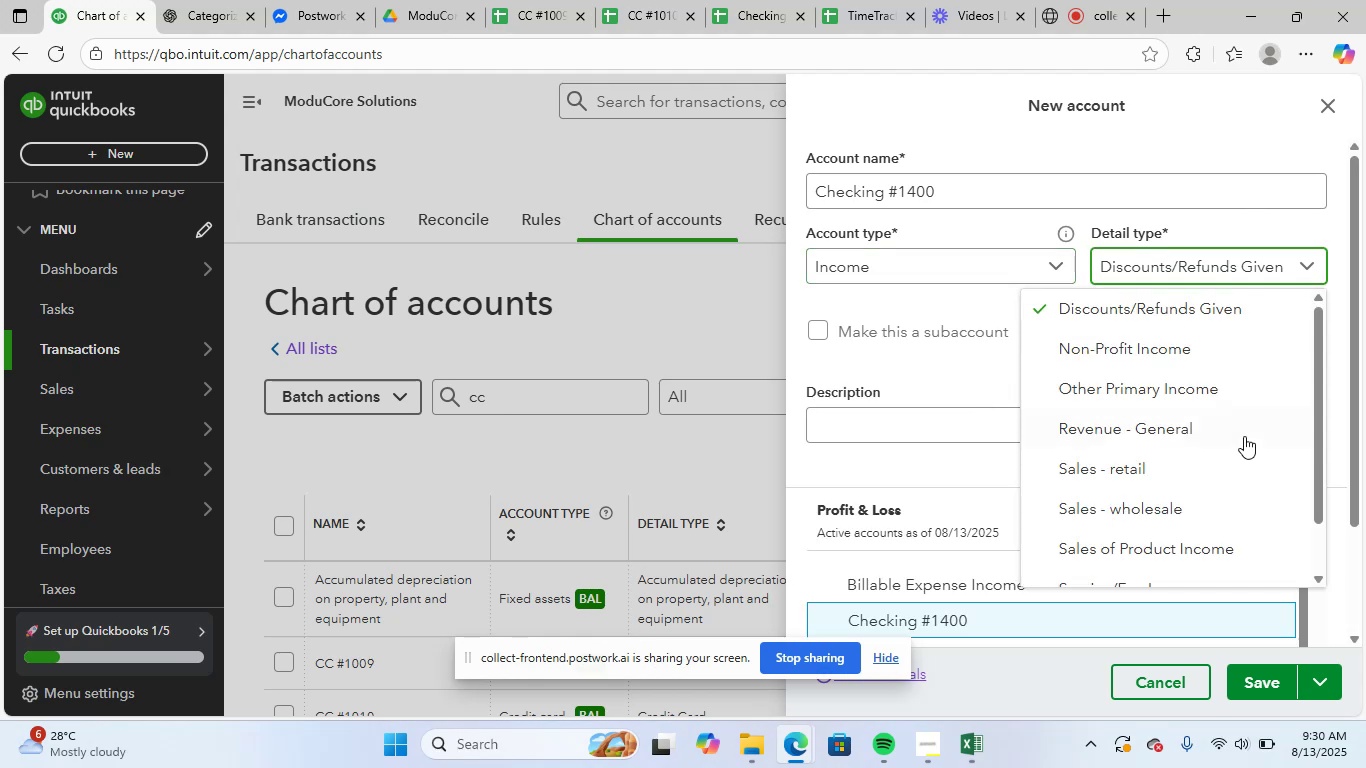 
scroll: coordinate [1237, 453], scroll_direction: down, amount: 7.0
 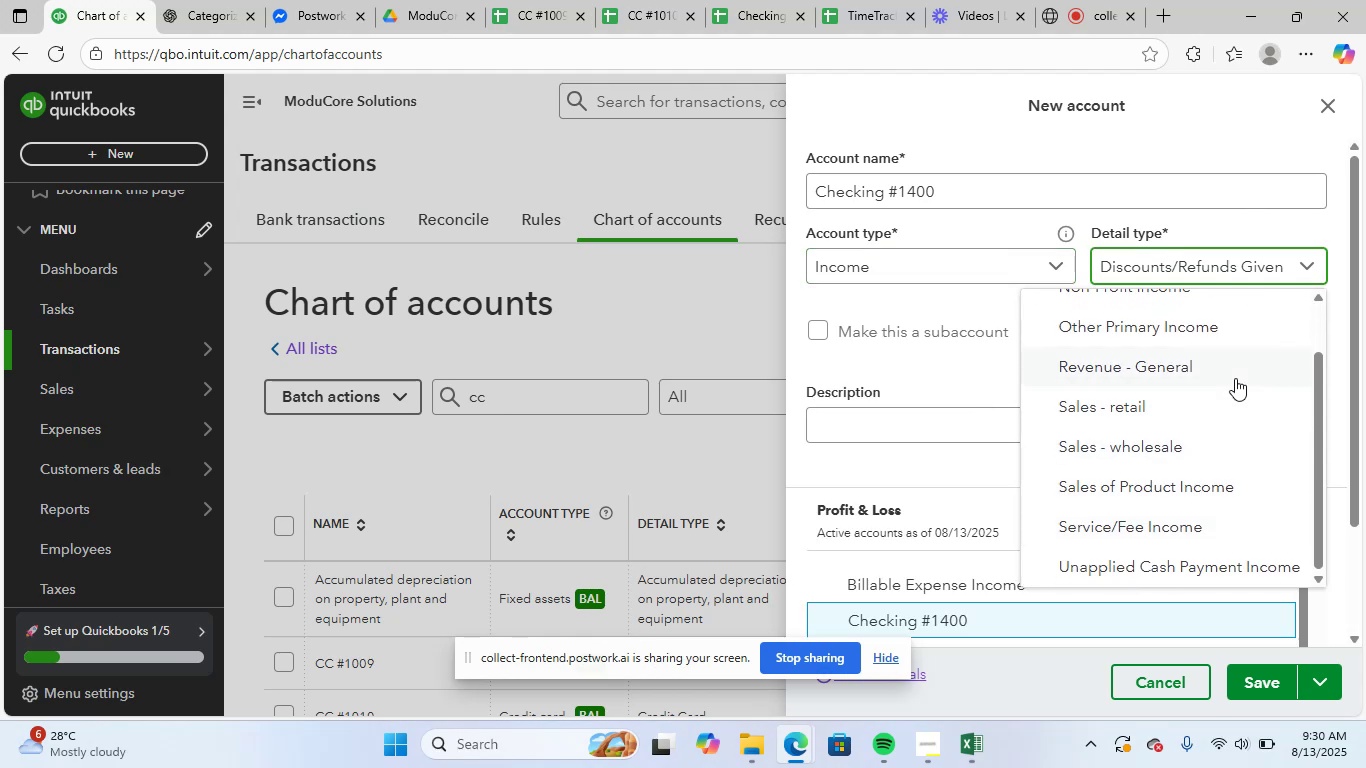 
scroll: coordinate [1267, 444], scroll_direction: up, amount: 3.0
 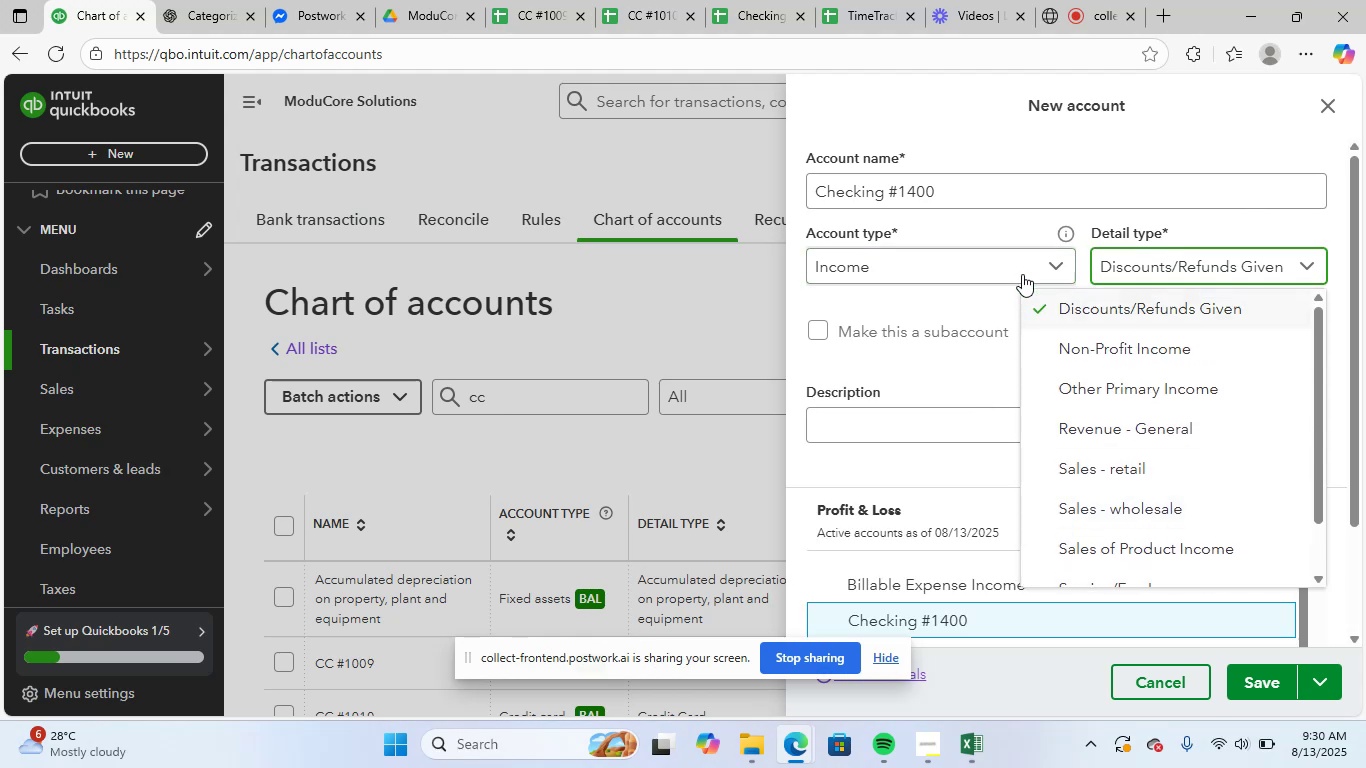 
left_click([1018, 265])
 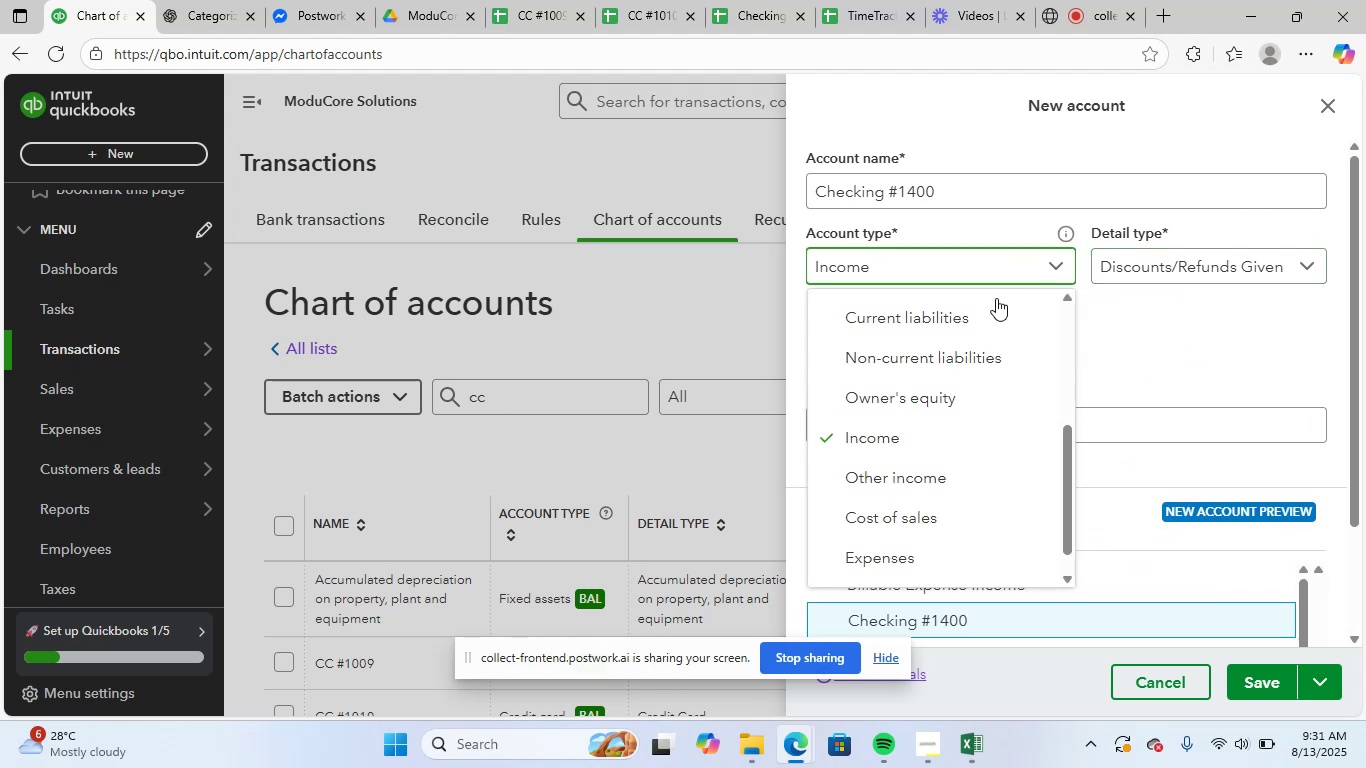 
scroll: coordinate [985, 445], scroll_direction: up, amount: 9.0
 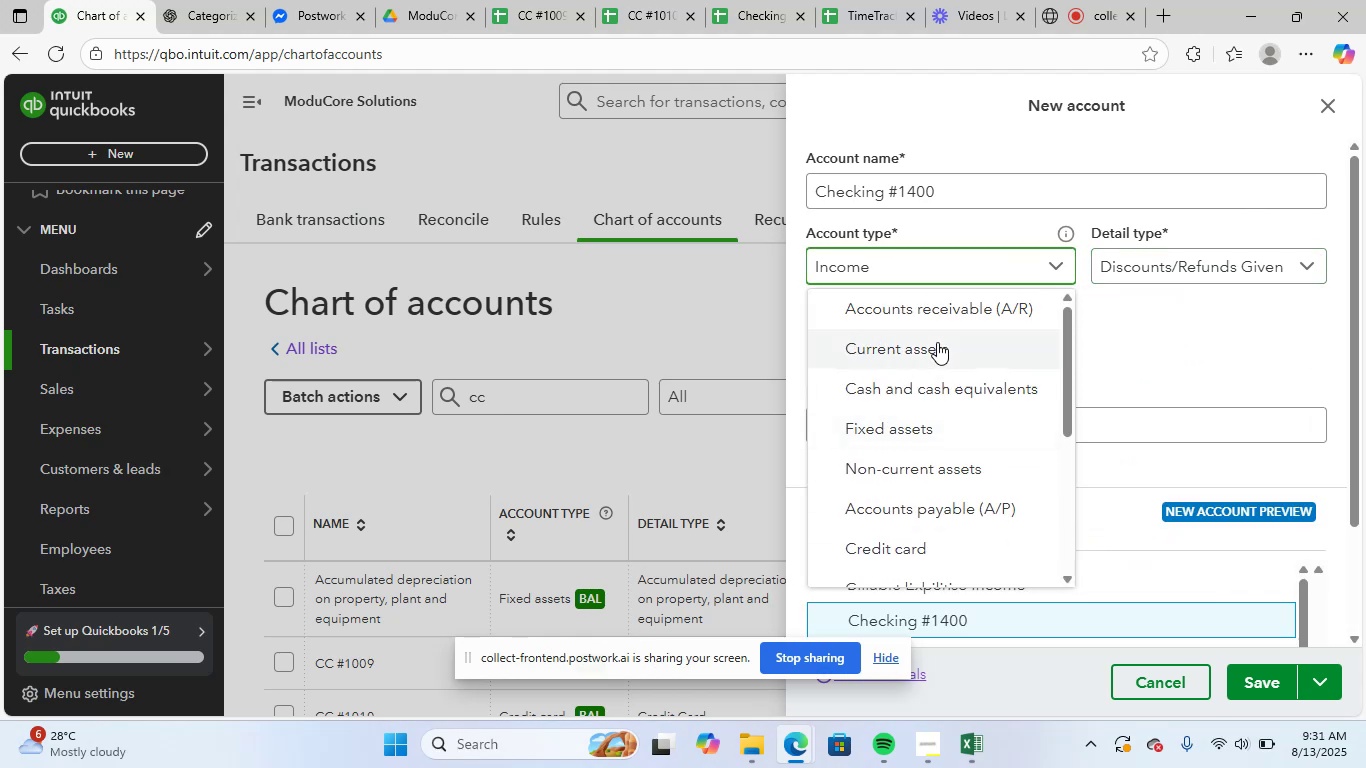 
left_click([937, 342])
 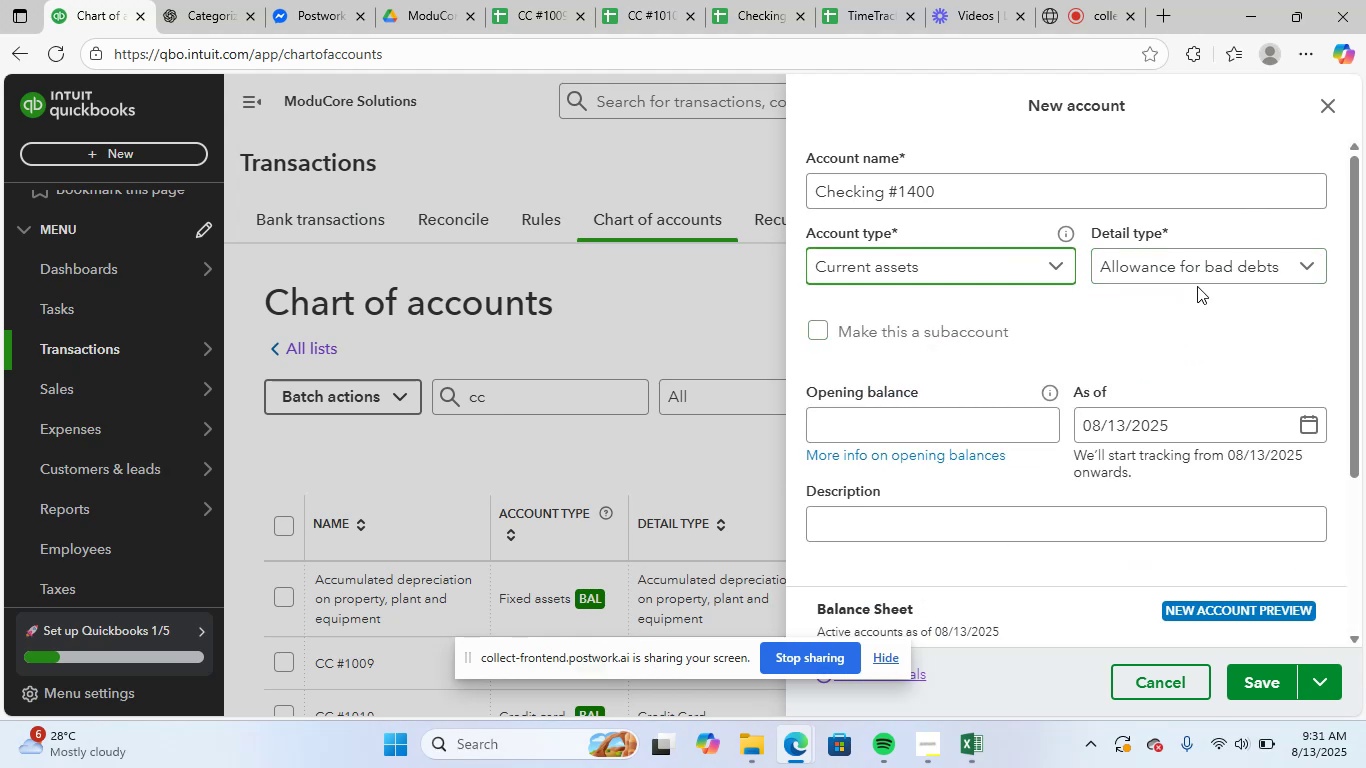 
left_click([1228, 255])
 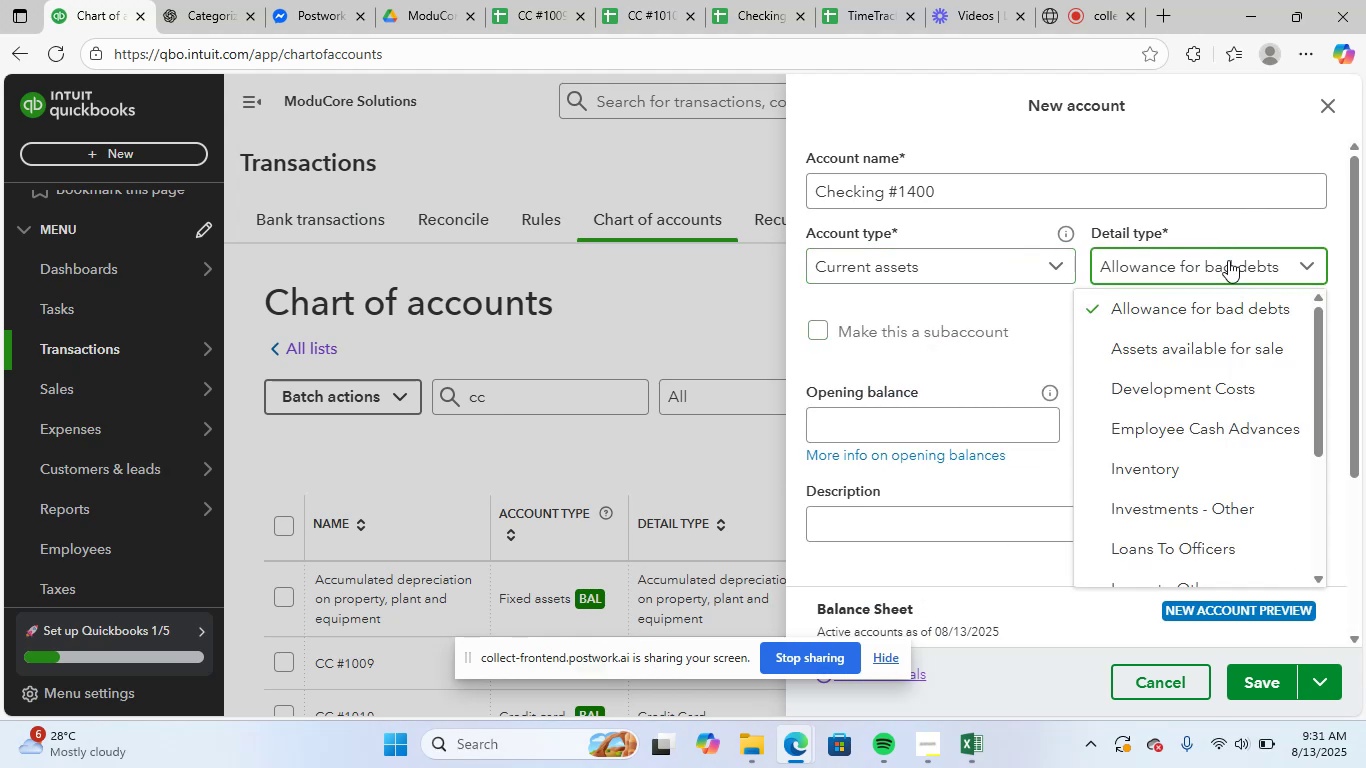 
scroll: coordinate [1259, 490], scroll_direction: down, amount: 5.0
 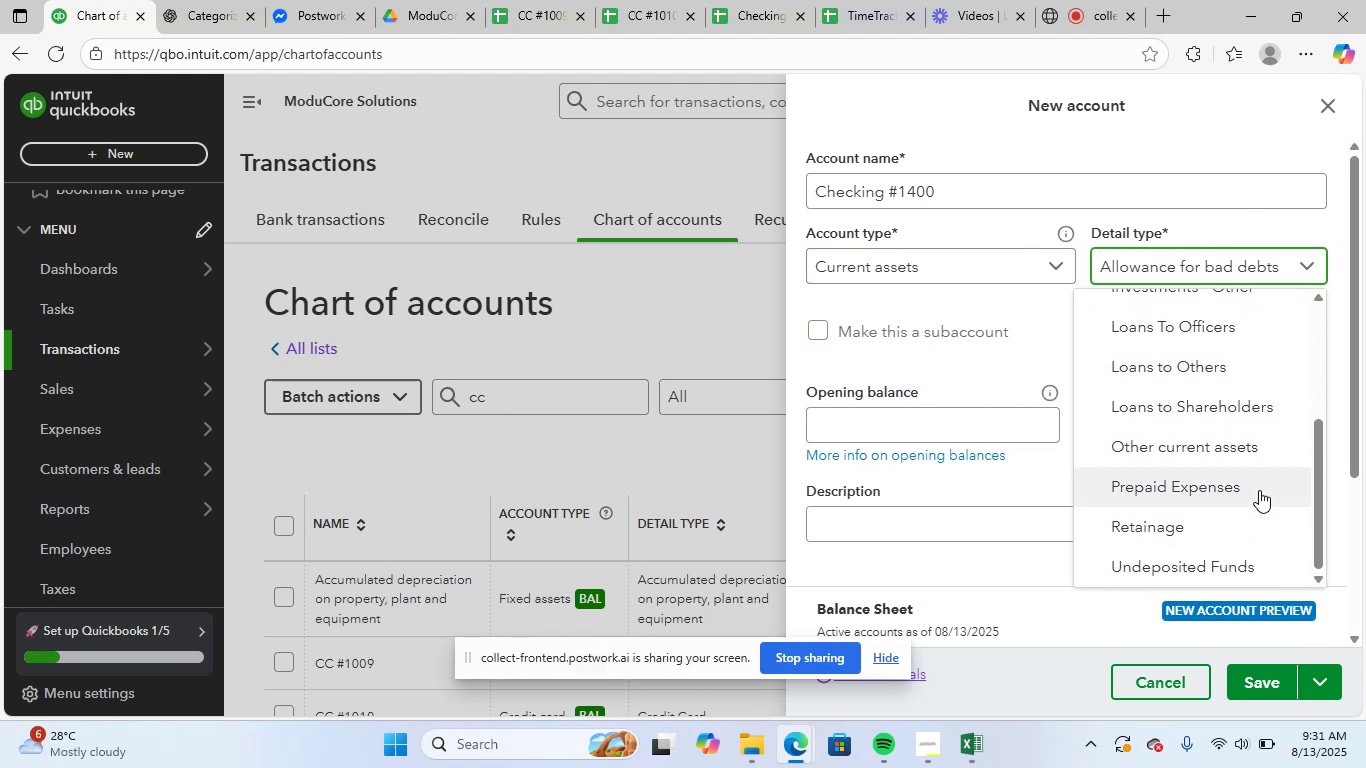 
scroll: coordinate [1259, 490], scroll_direction: up, amount: 10.0
 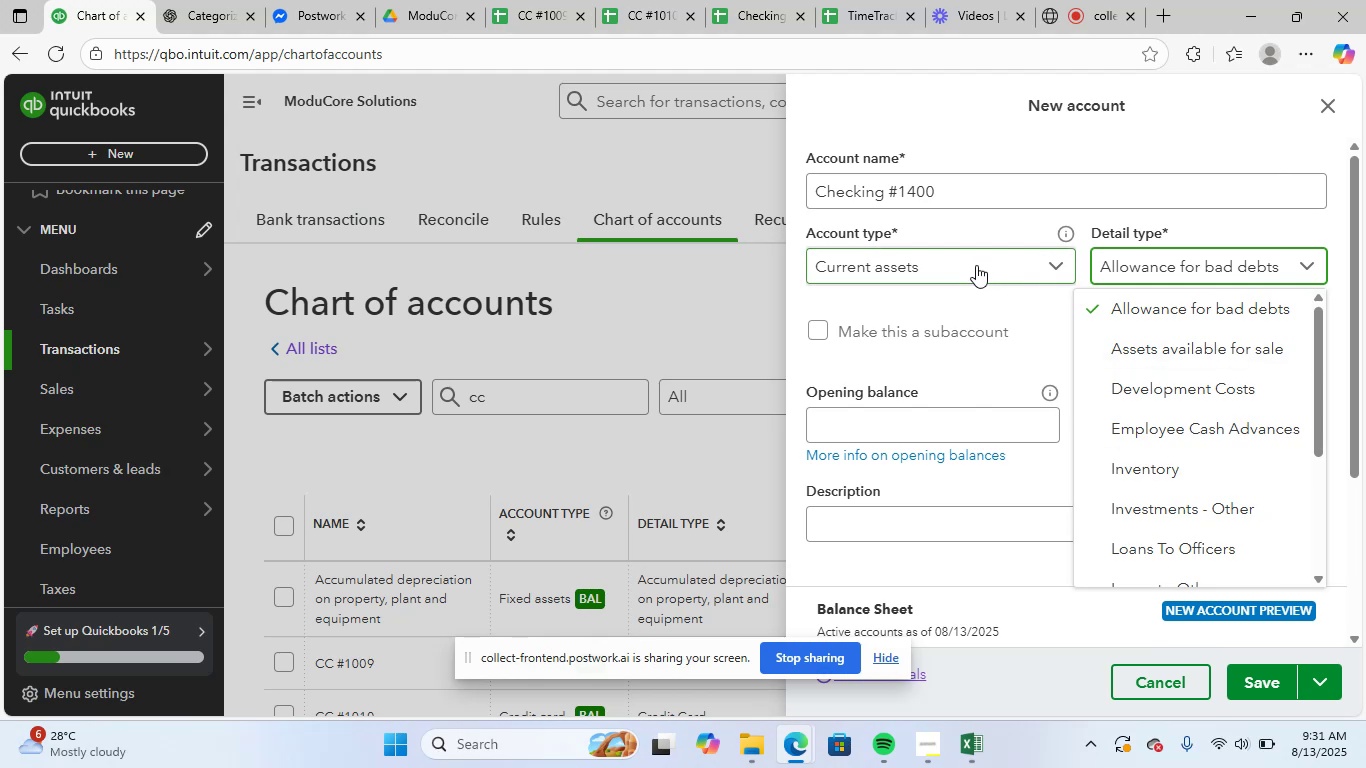 
left_click([976, 265])
 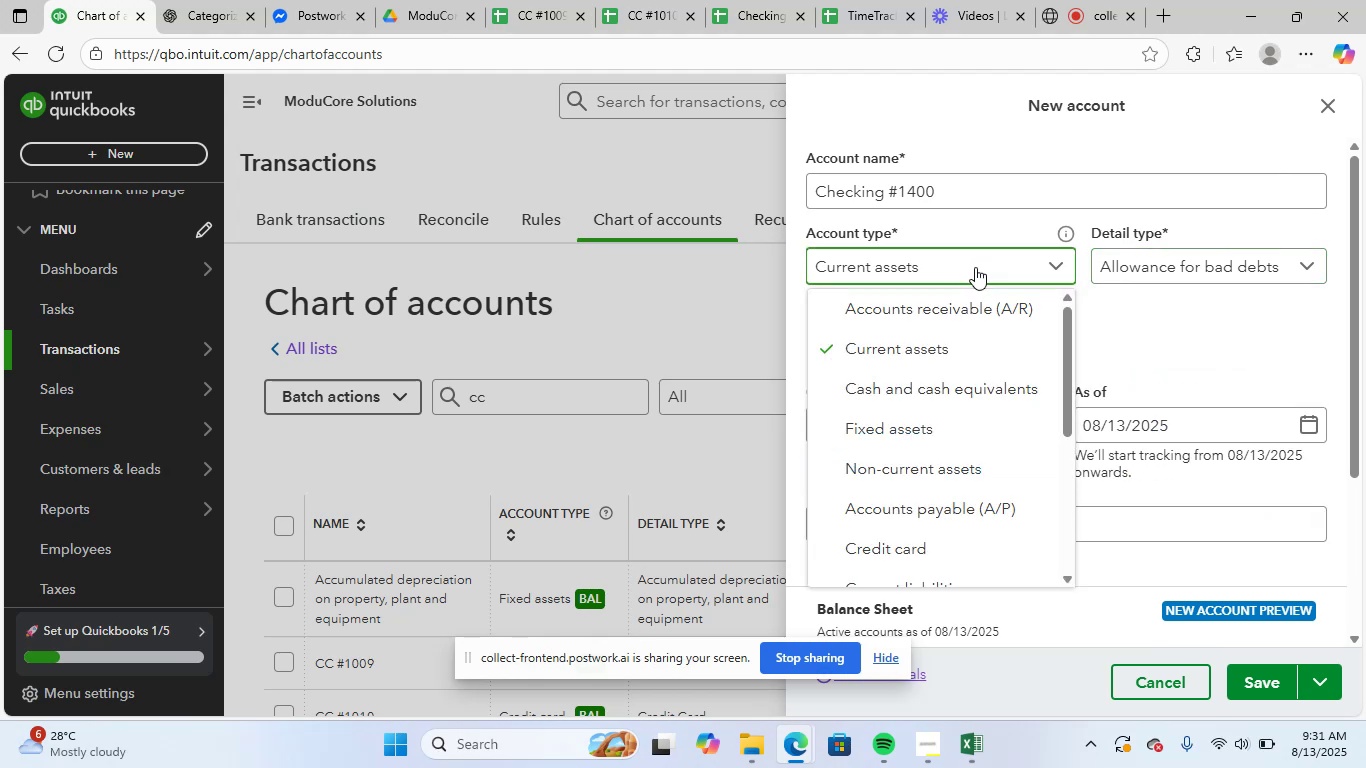 
scroll: coordinate [980, 392], scroll_direction: up, amount: 4.0
 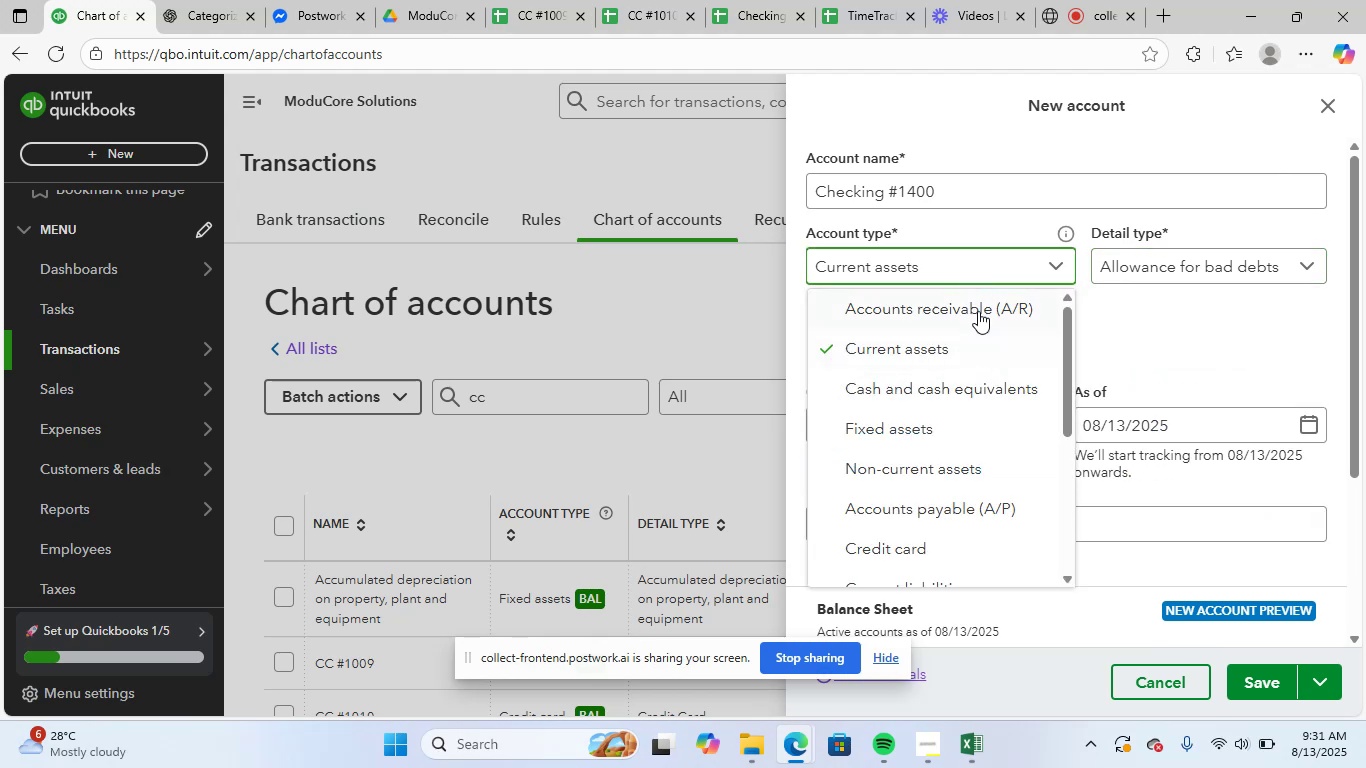 
left_click([978, 311])
 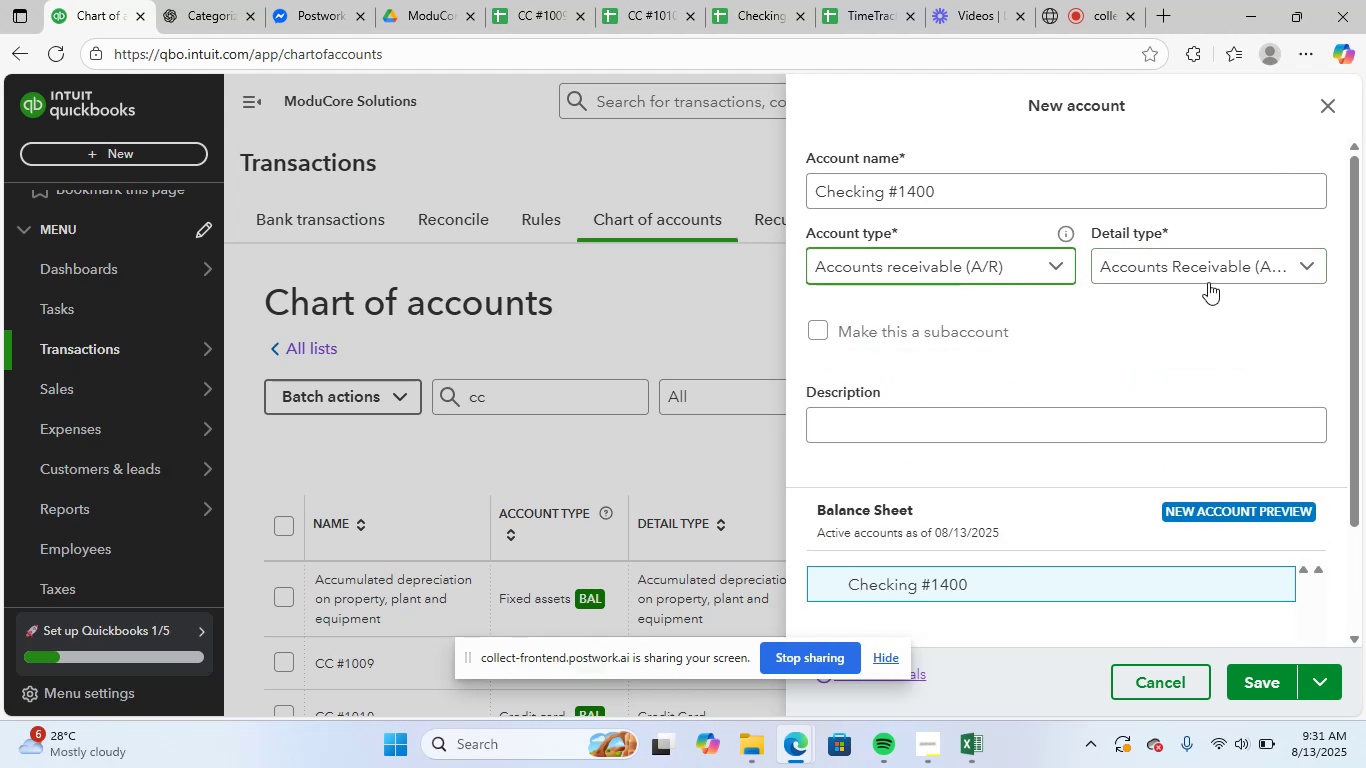 
left_click([1226, 264])
 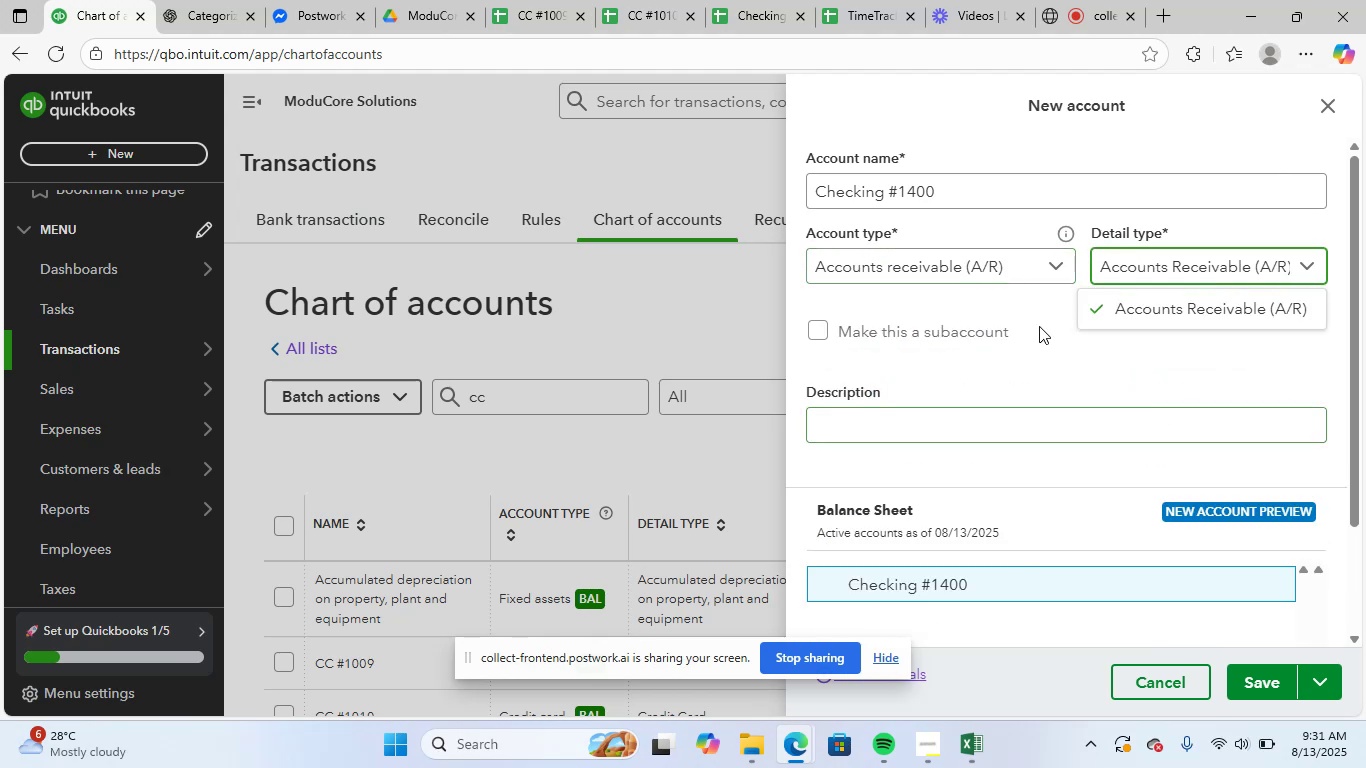 
left_click([982, 267])
 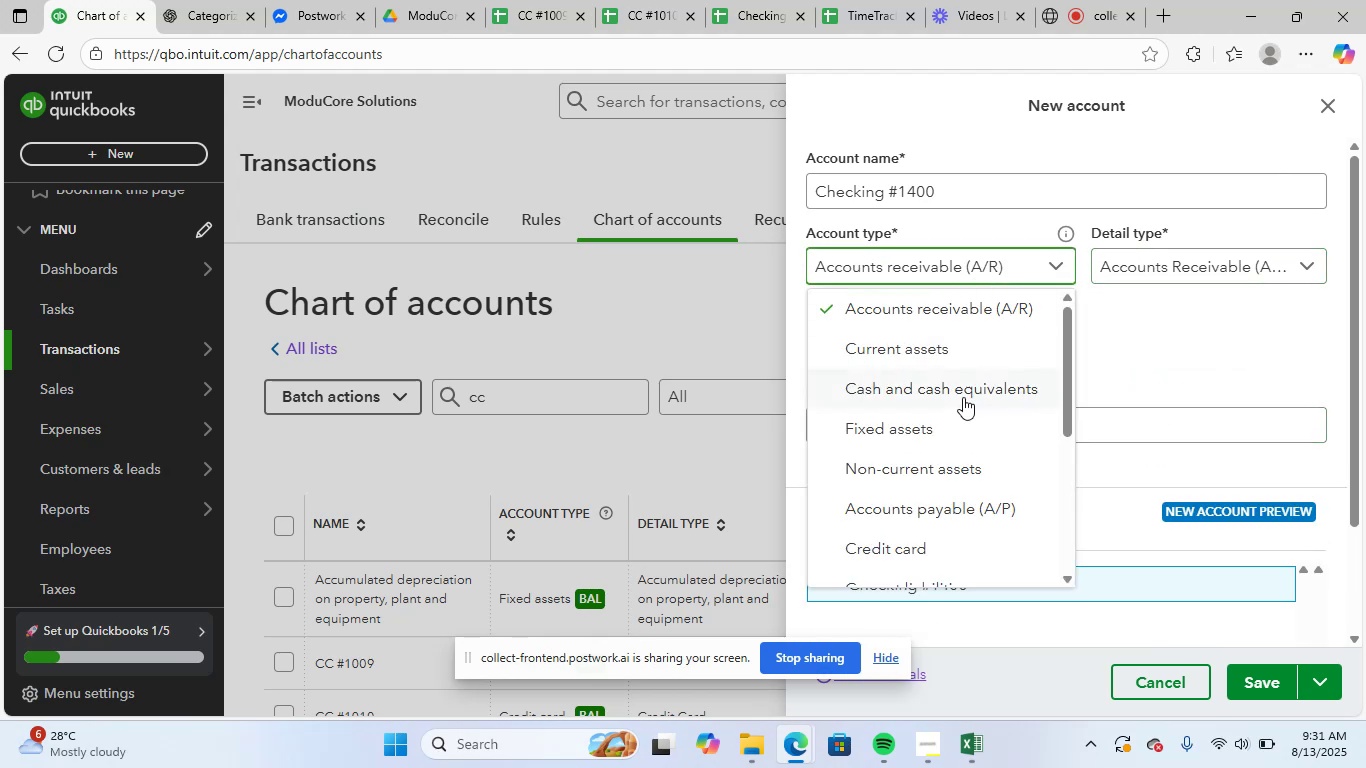 
left_click([963, 397])
 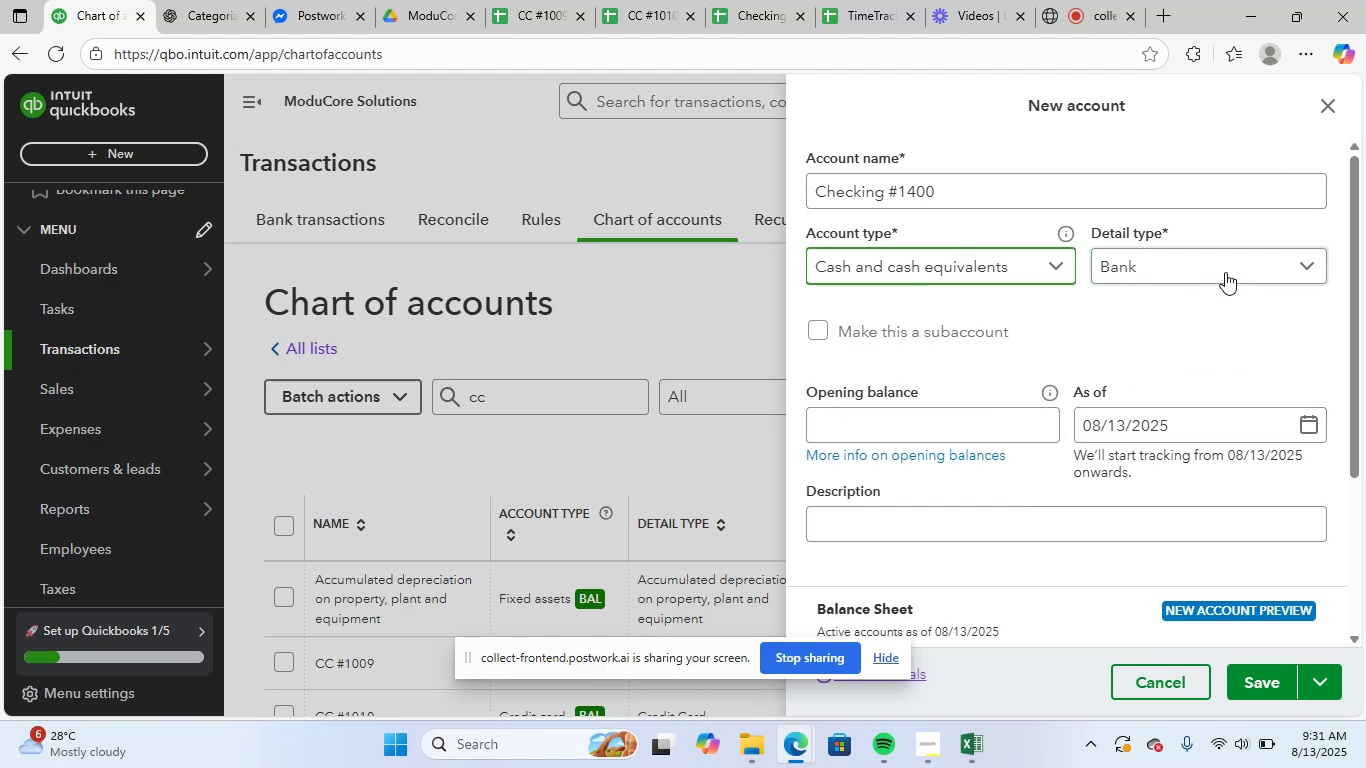 
left_click([1225, 269])
 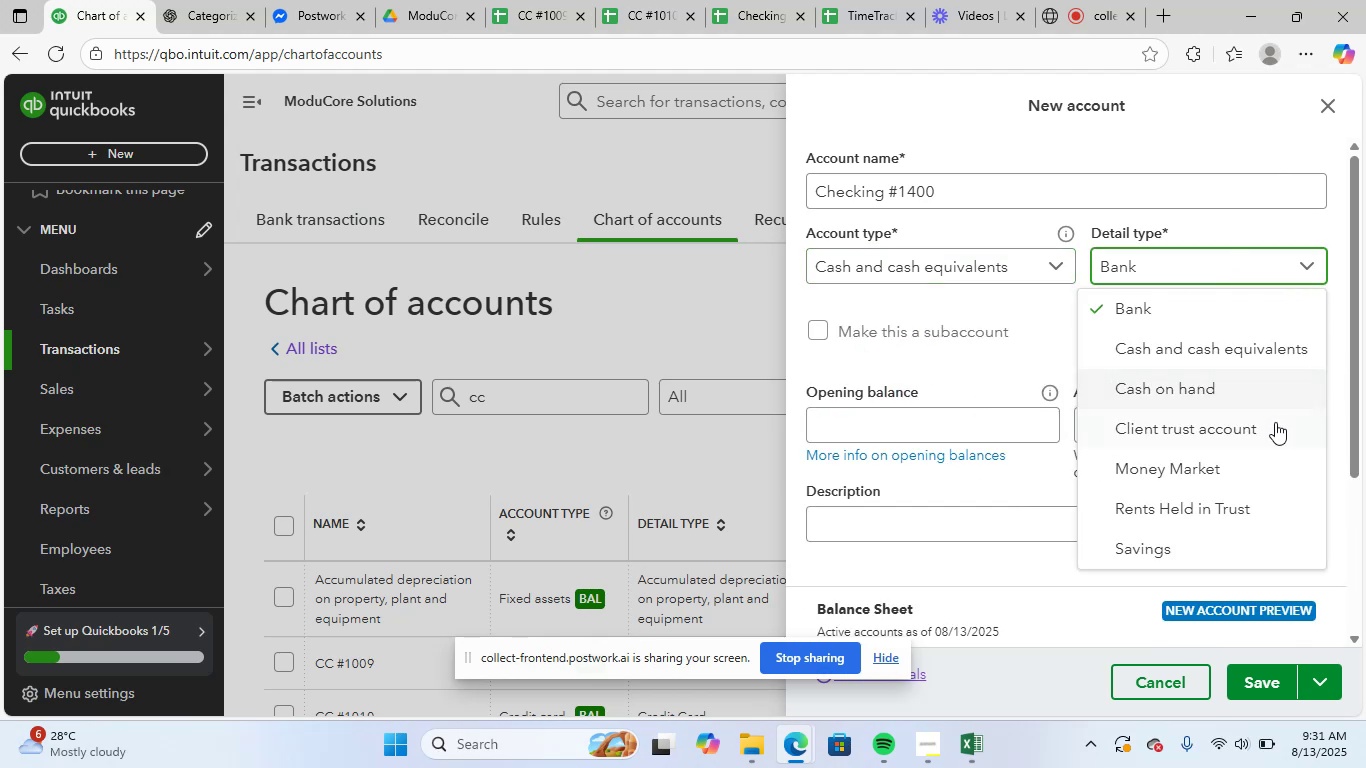 
scroll: coordinate [1265, 458], scroll_direction: down, amount: 3.0
 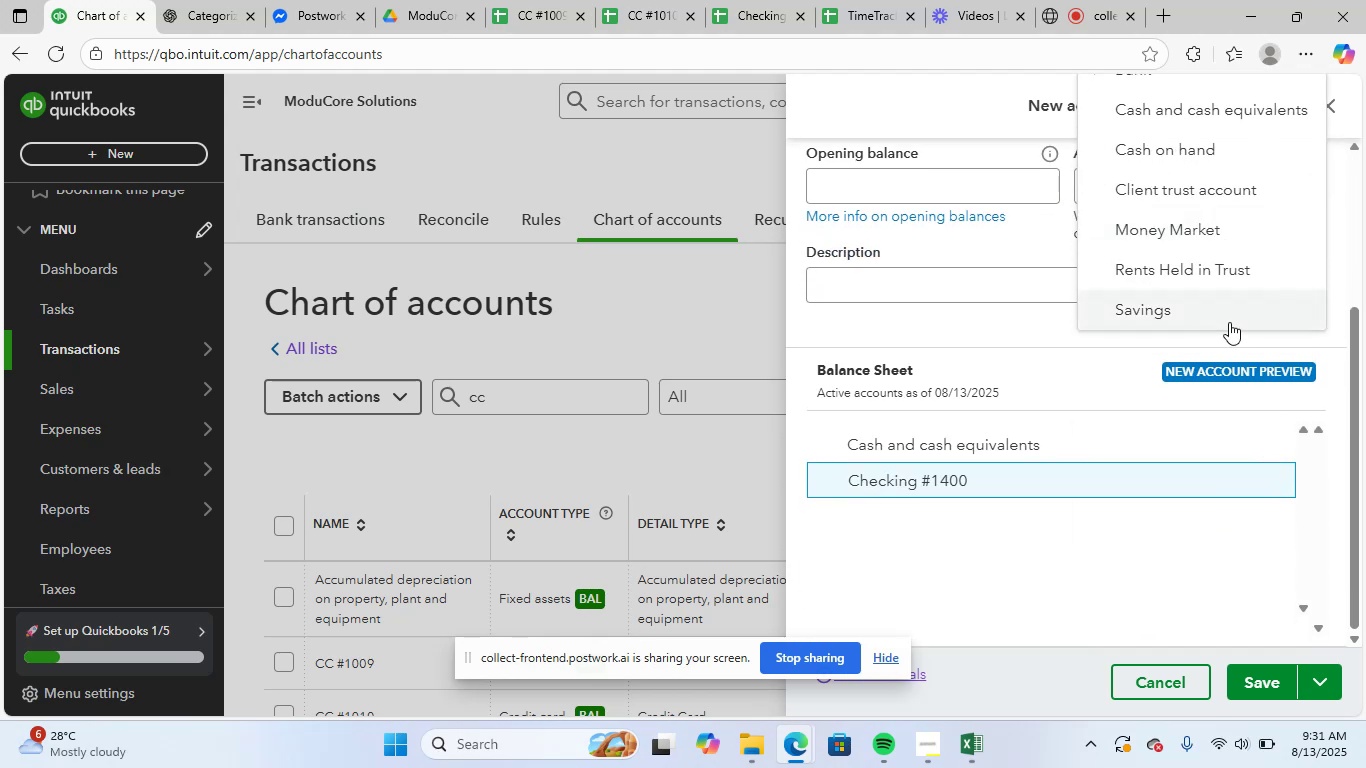 
left_click([1236, 310])
 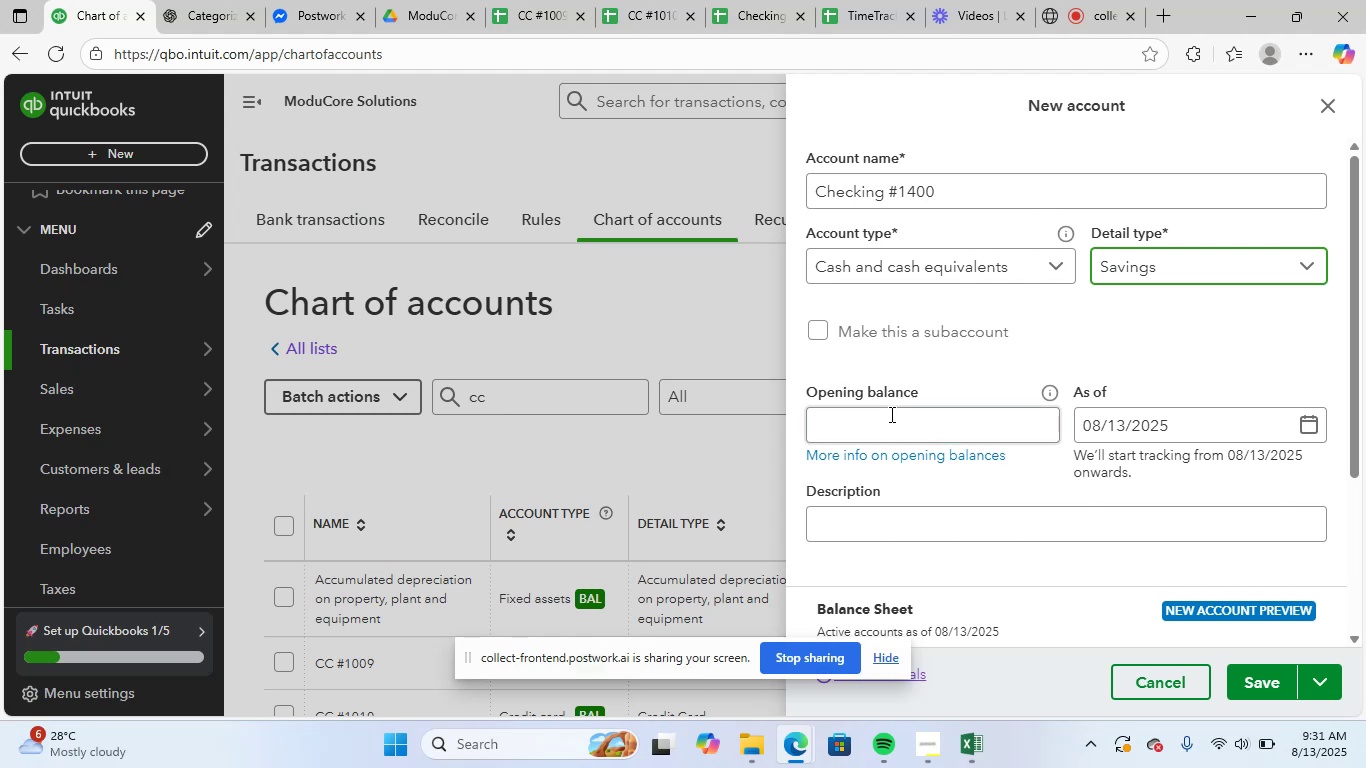 
left_click([963, 426])
 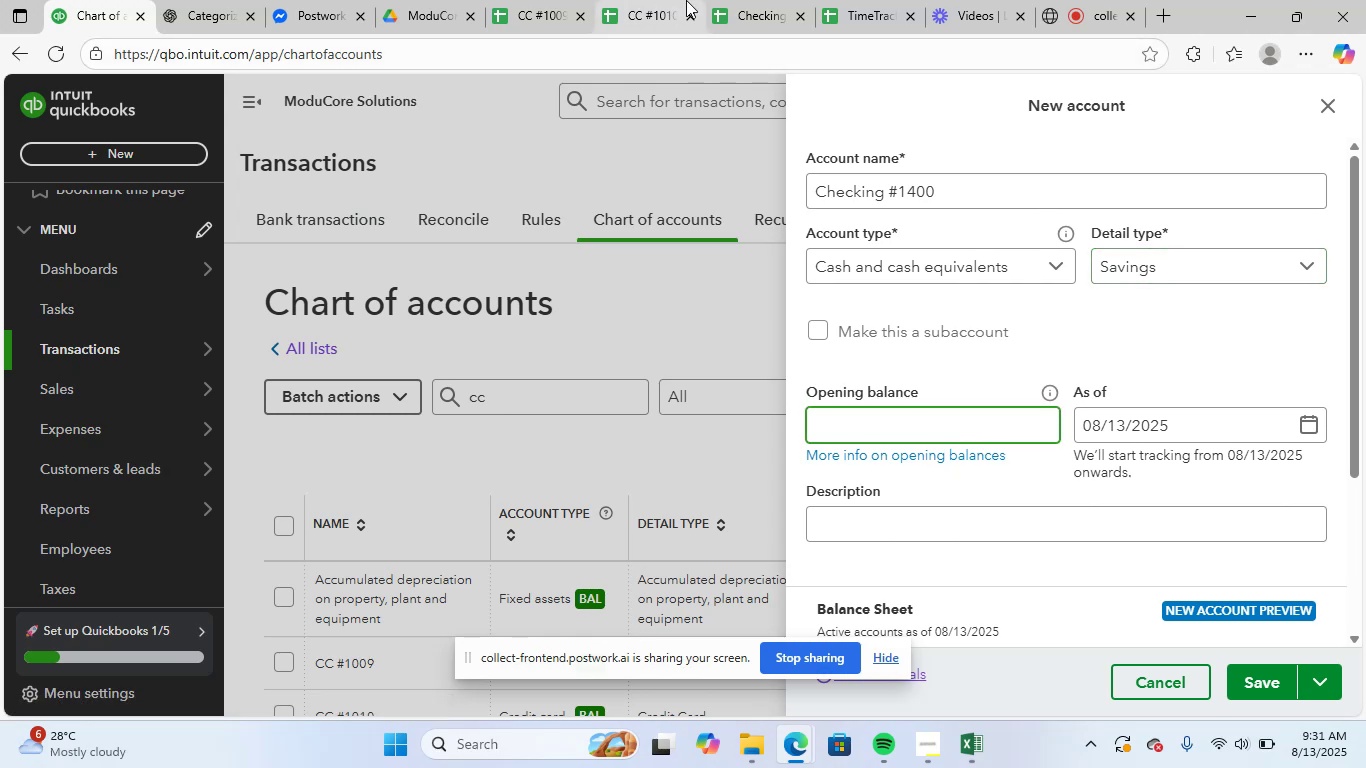 
left_click([763, 0])
 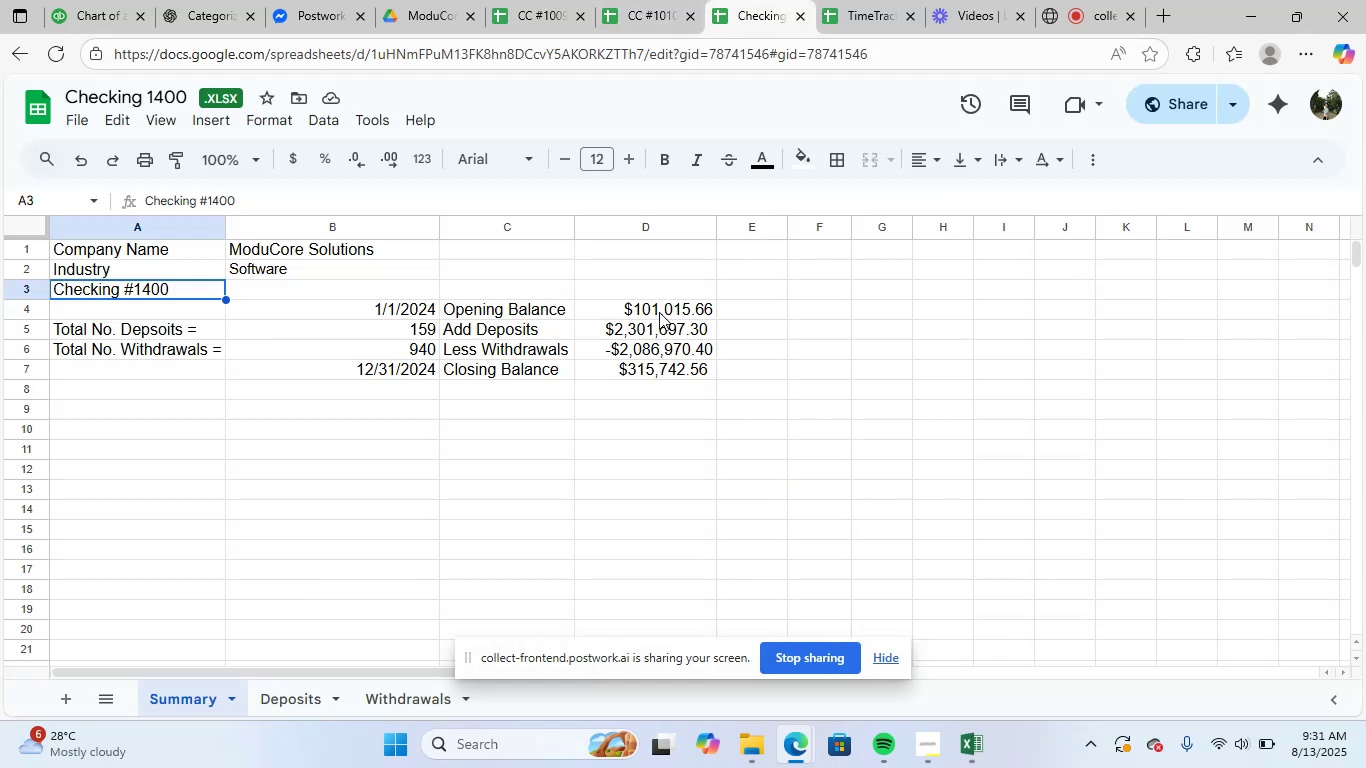 
right_click([666, 309])
 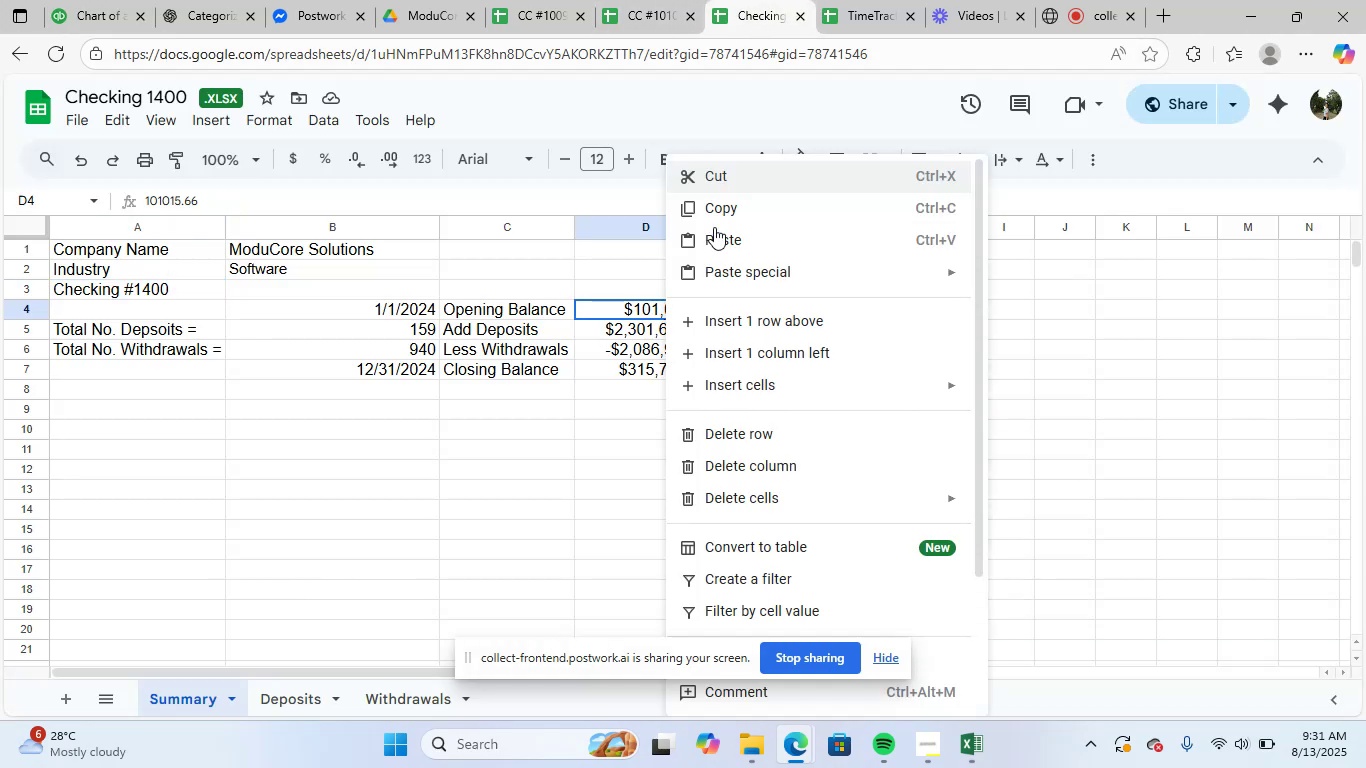 
left_click([747, 202])
 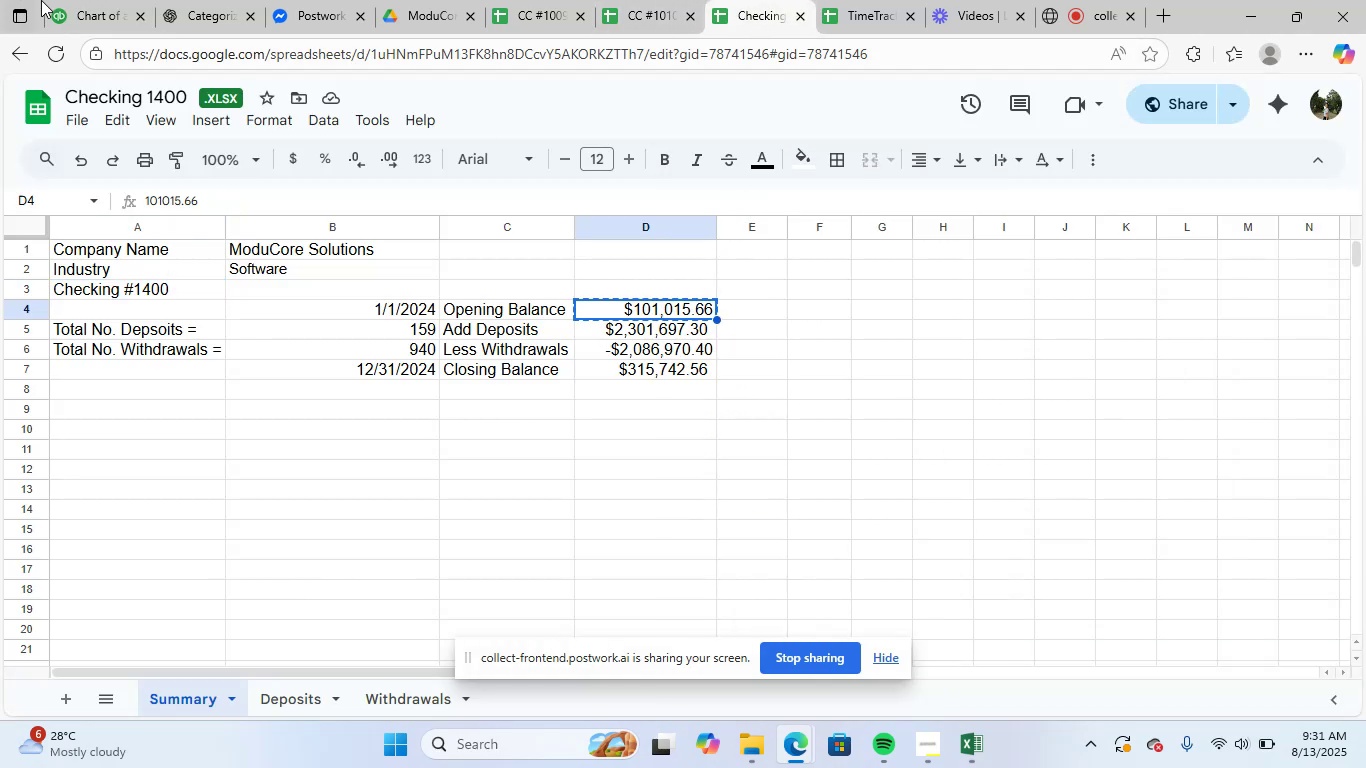 
left_click([76, 0])
 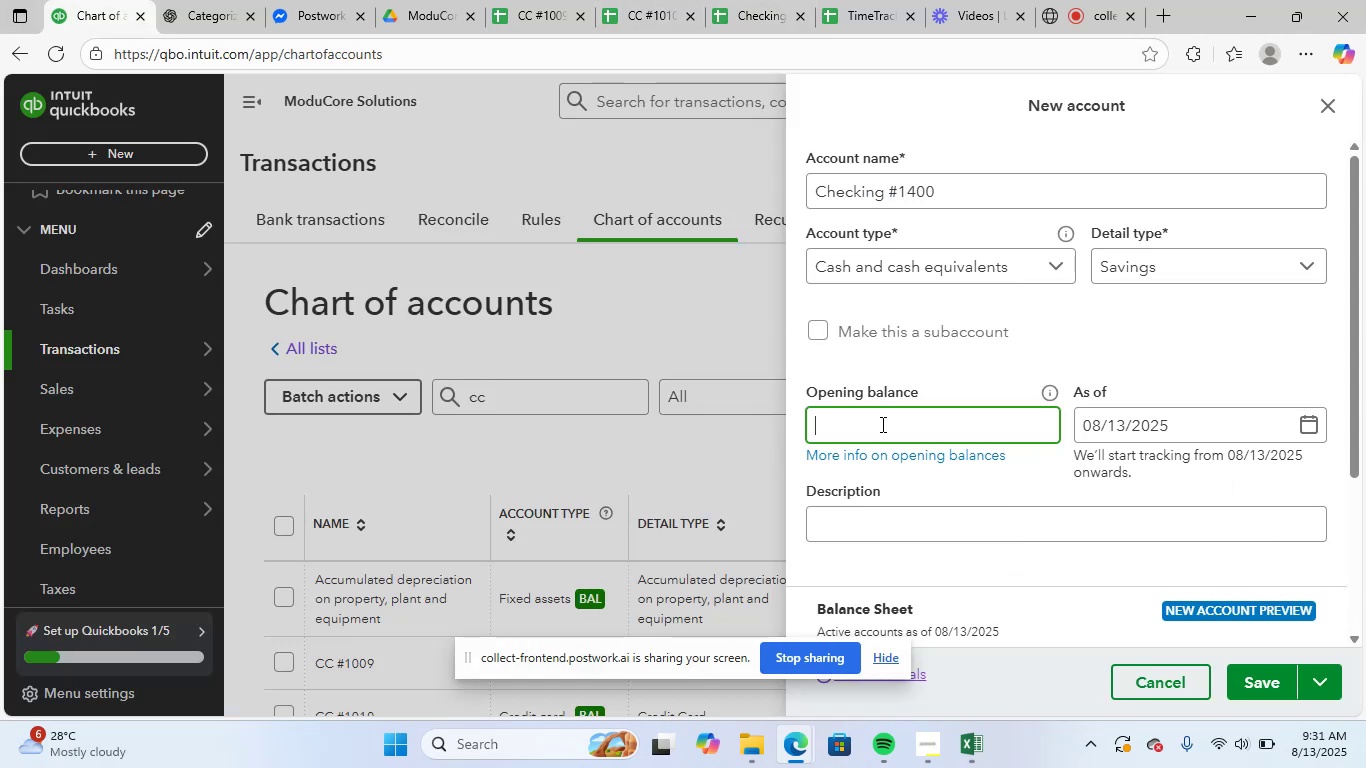 
right_click([881, 424])
 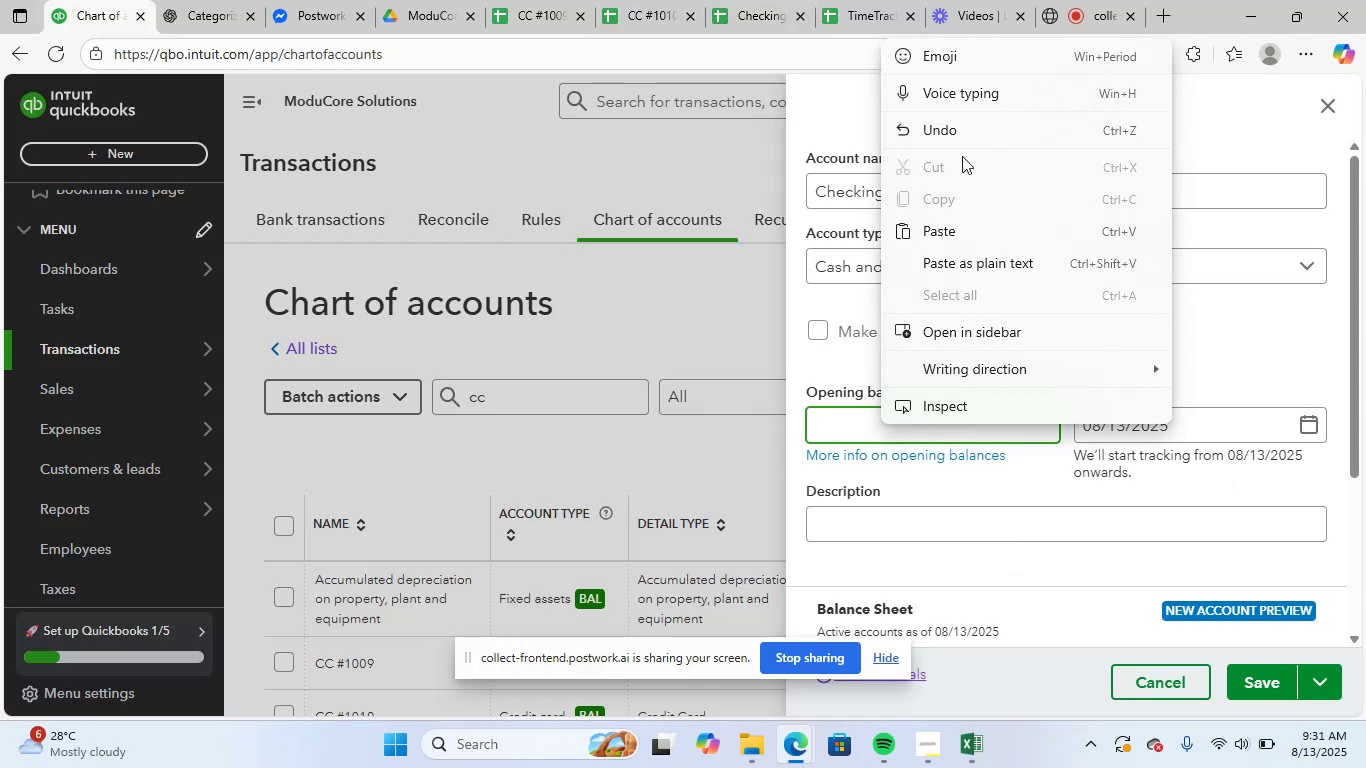 
left_click([949, 224])
 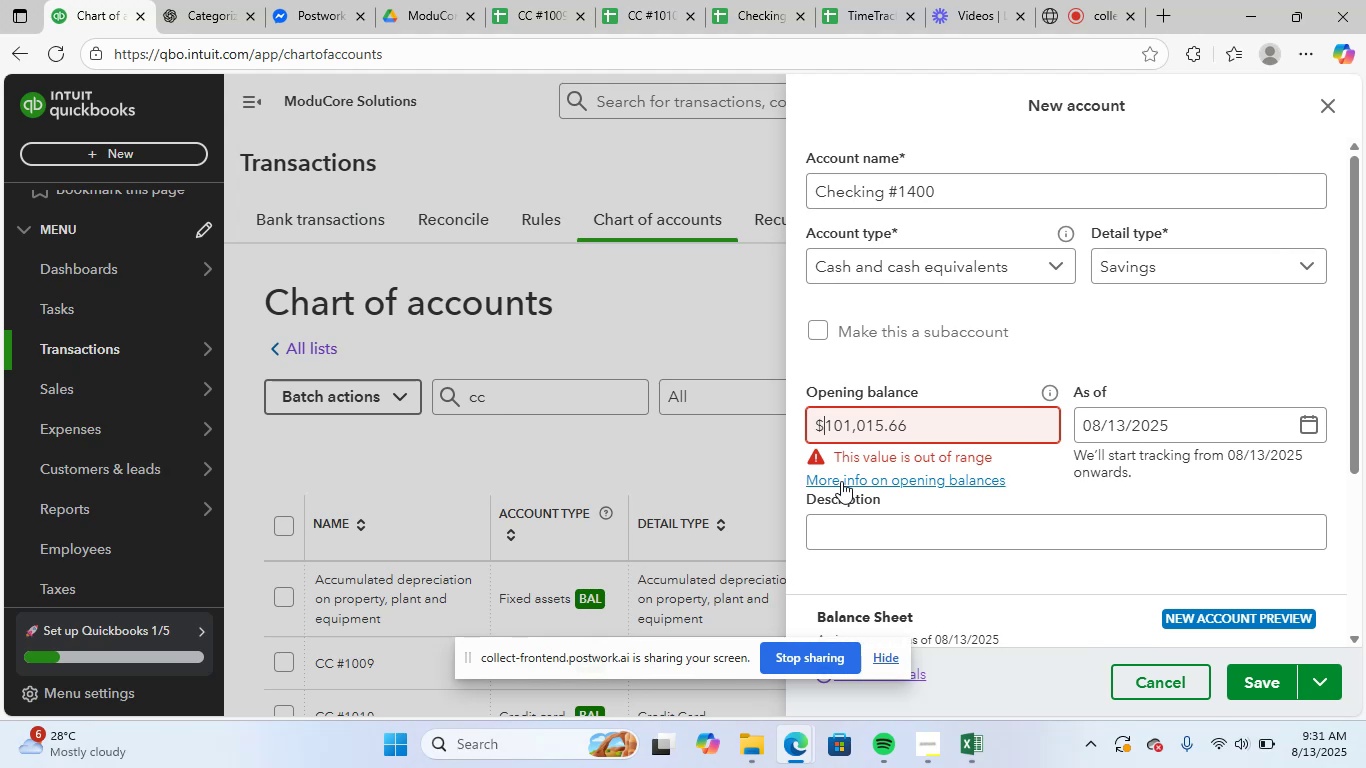 
key(Backspace)
 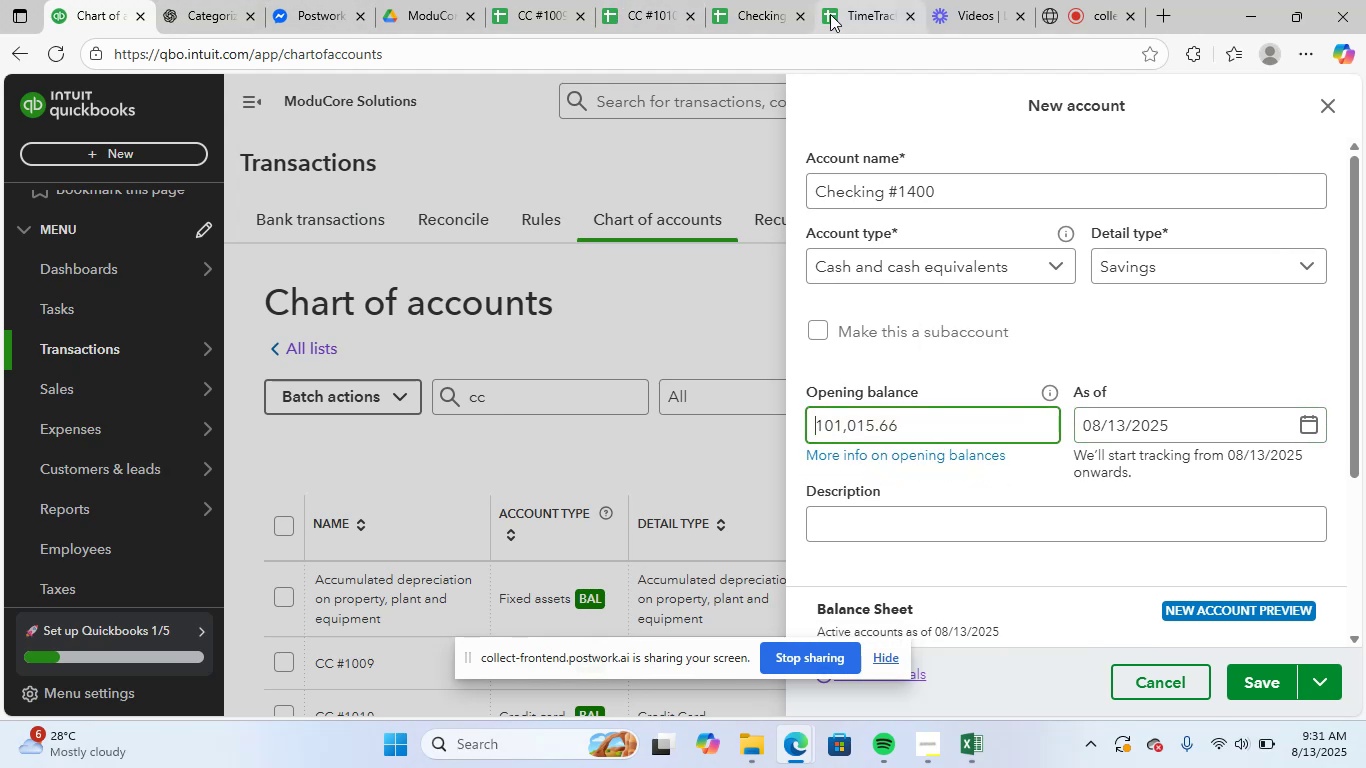 
left_click([738, 7])
 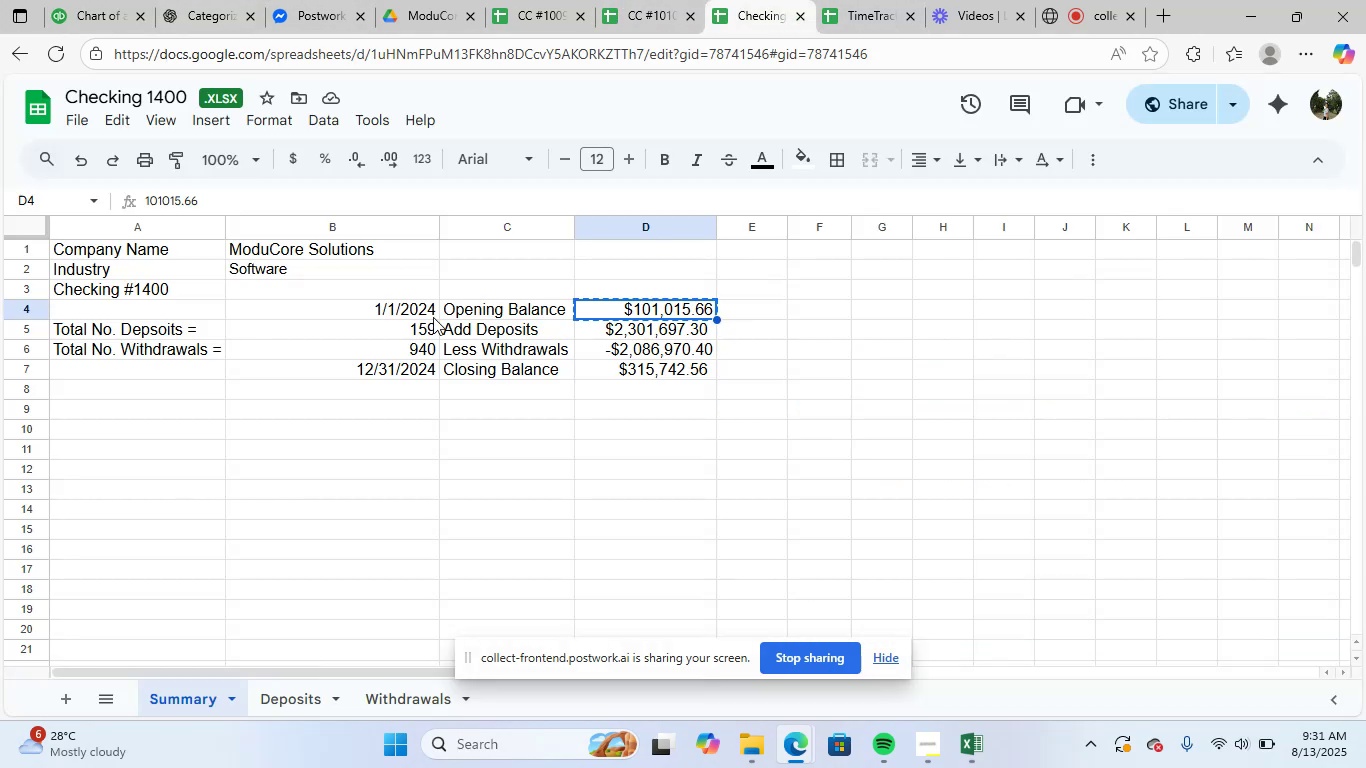 
left_click([378, 309])
 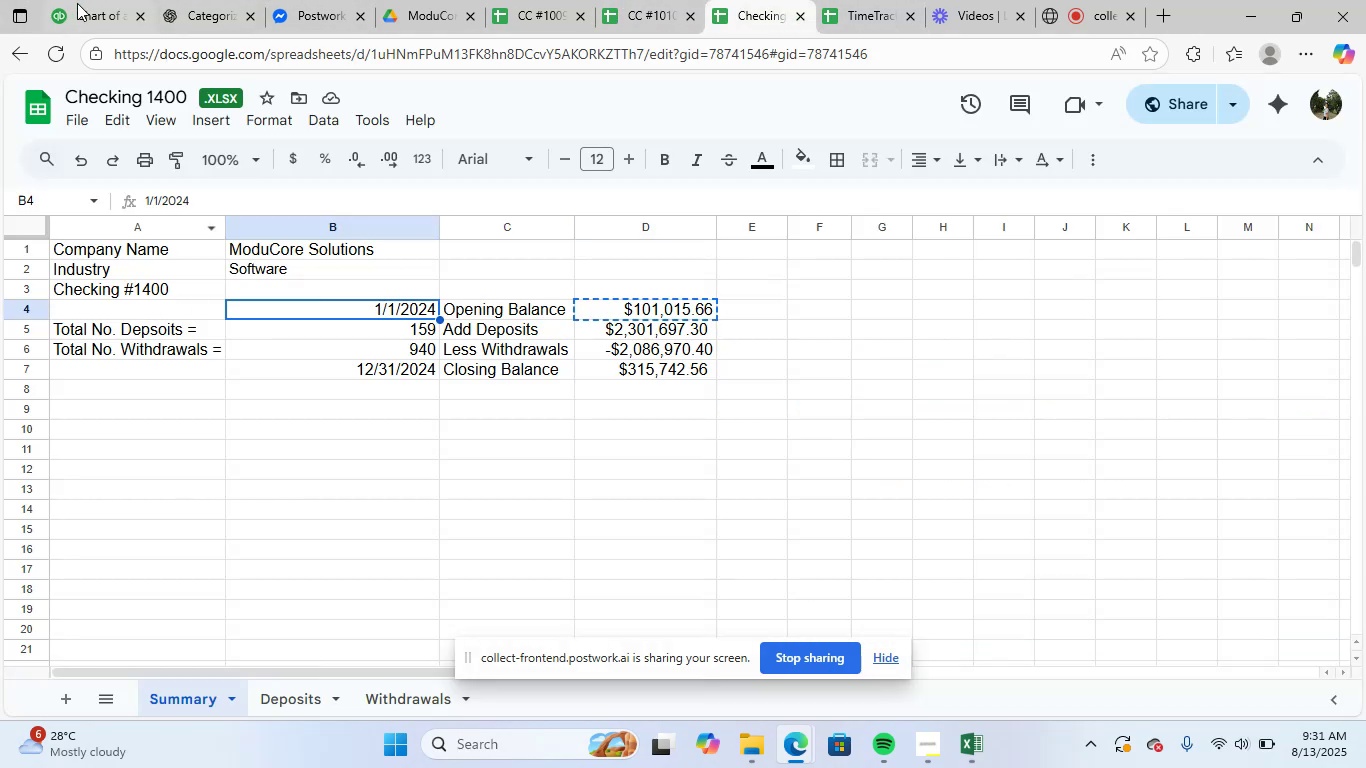 
left_click([87, 1])
 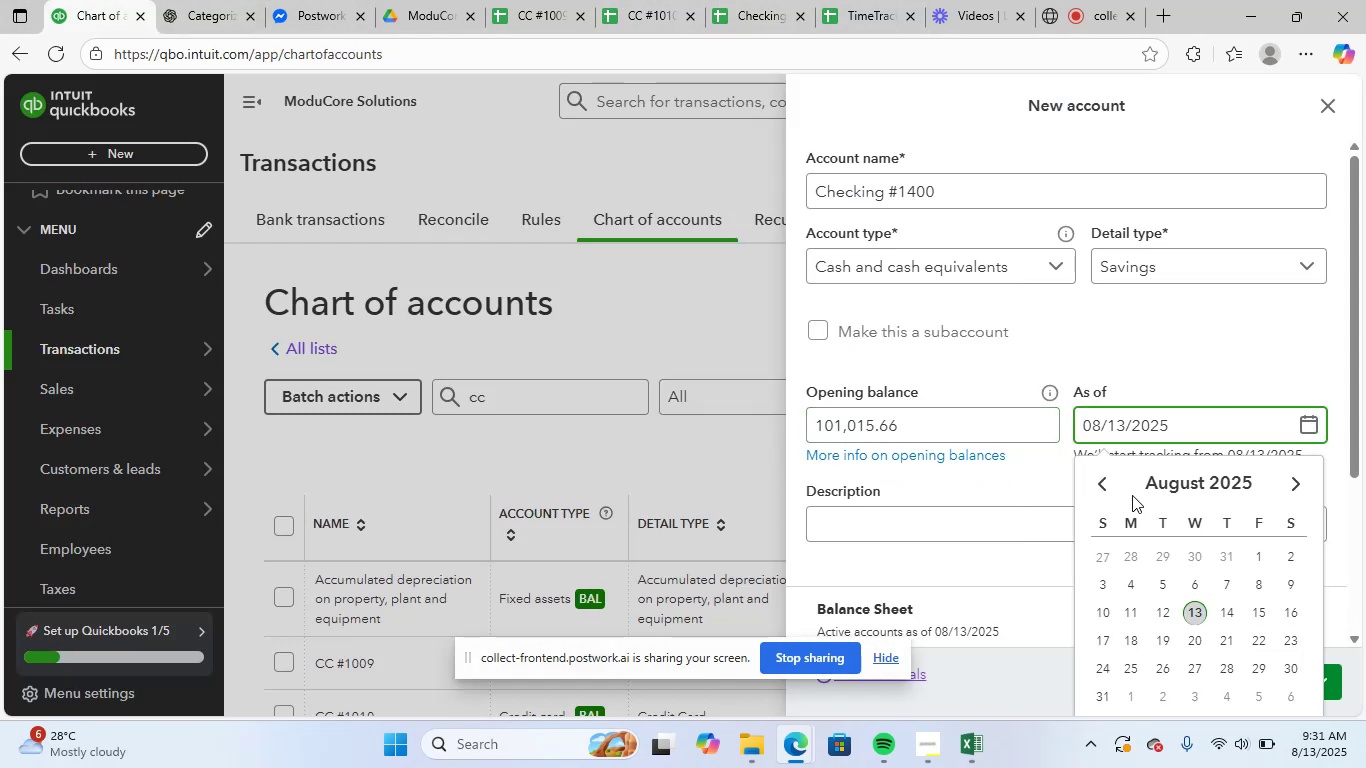 
double_click([1102, 487])
 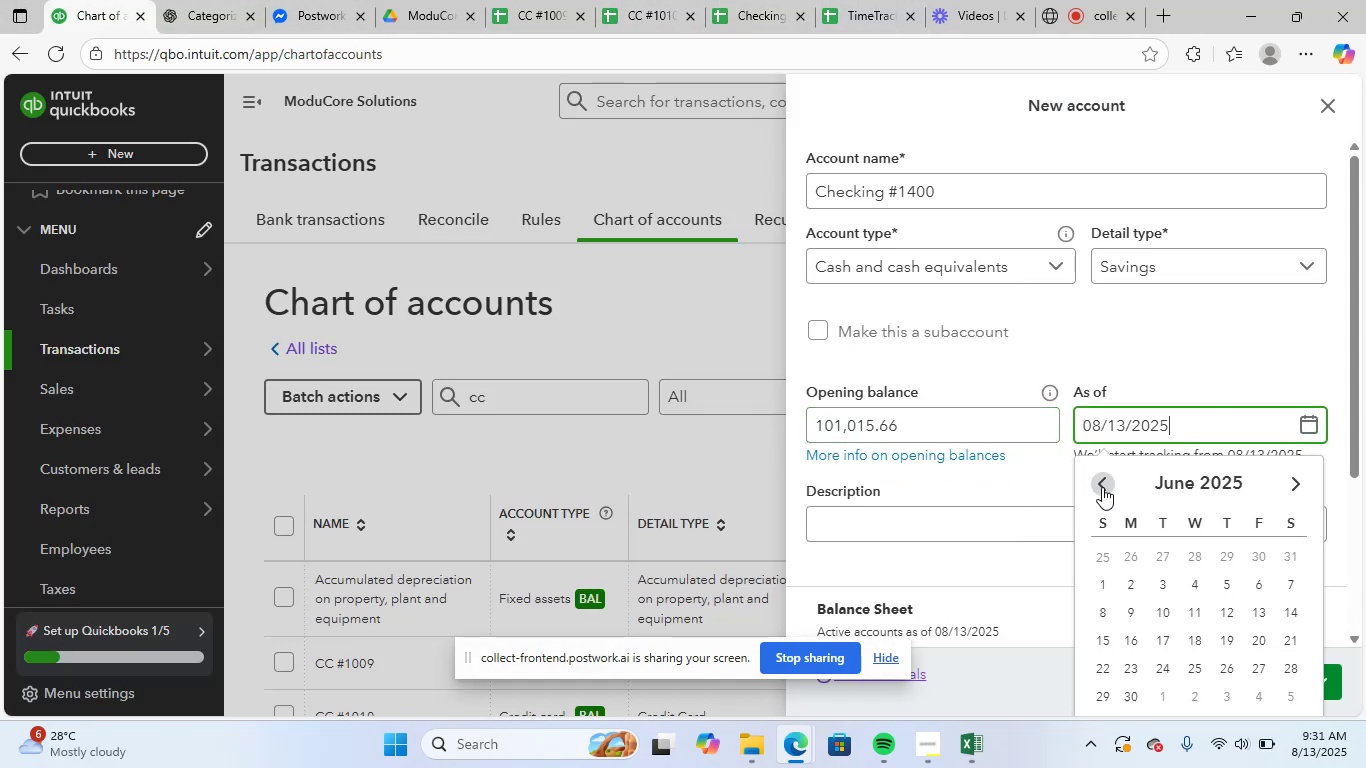 
triple_click([1102, 487])
 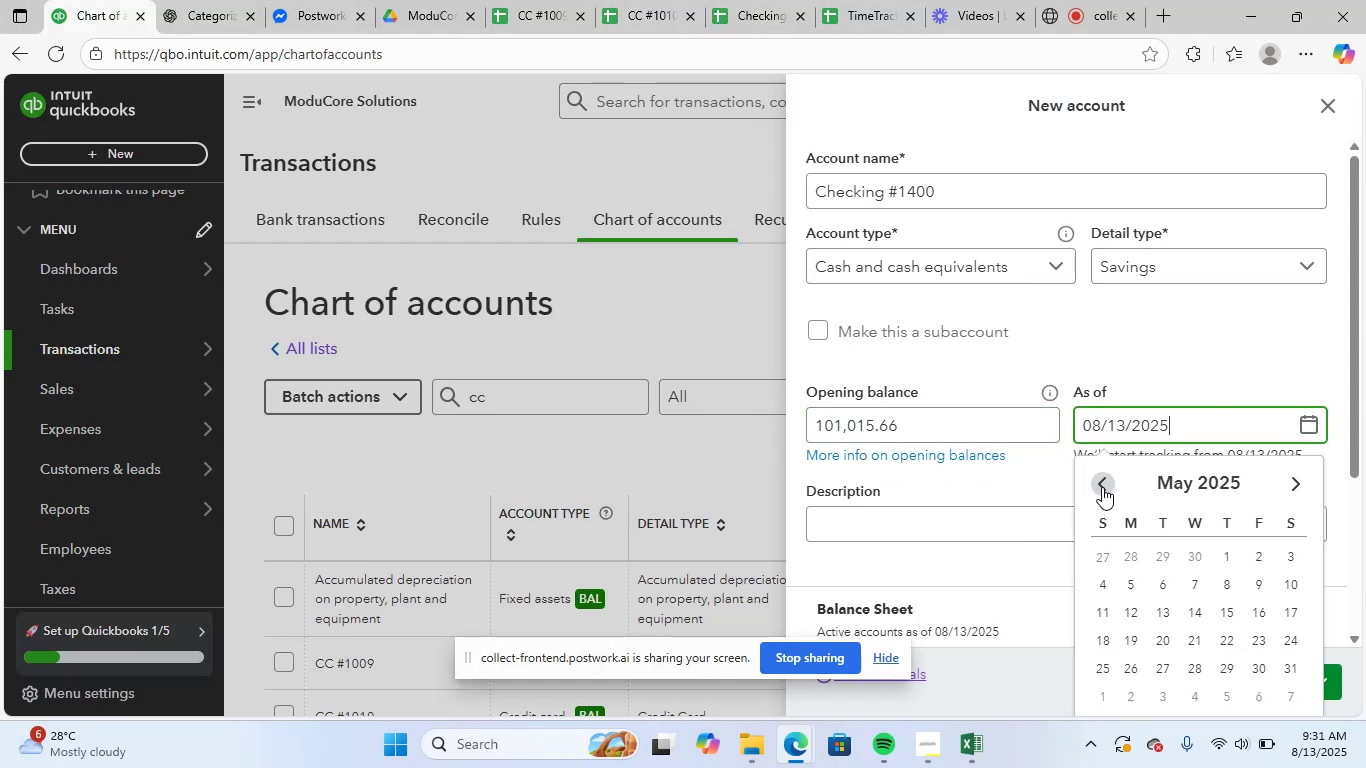 
triple_click([1102, 487])
 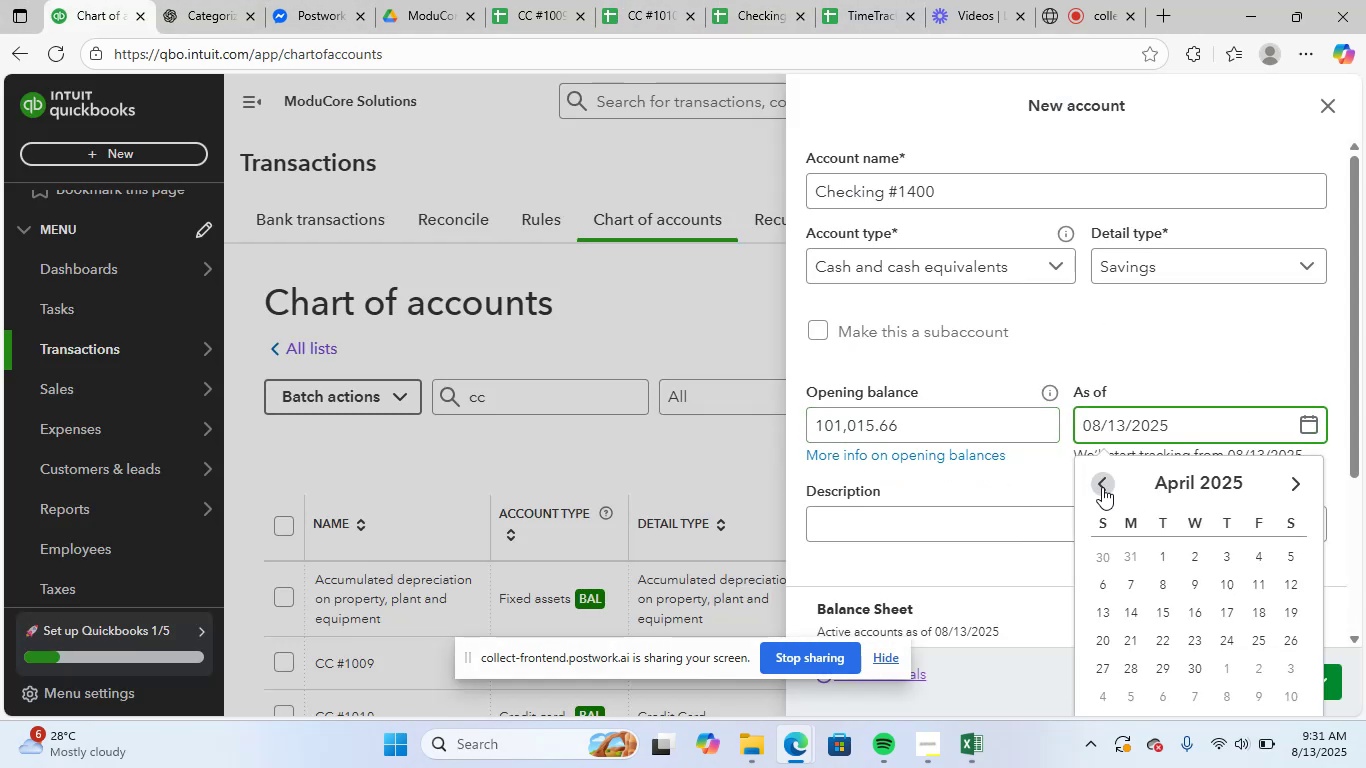 
triple_click([1102, 487])
 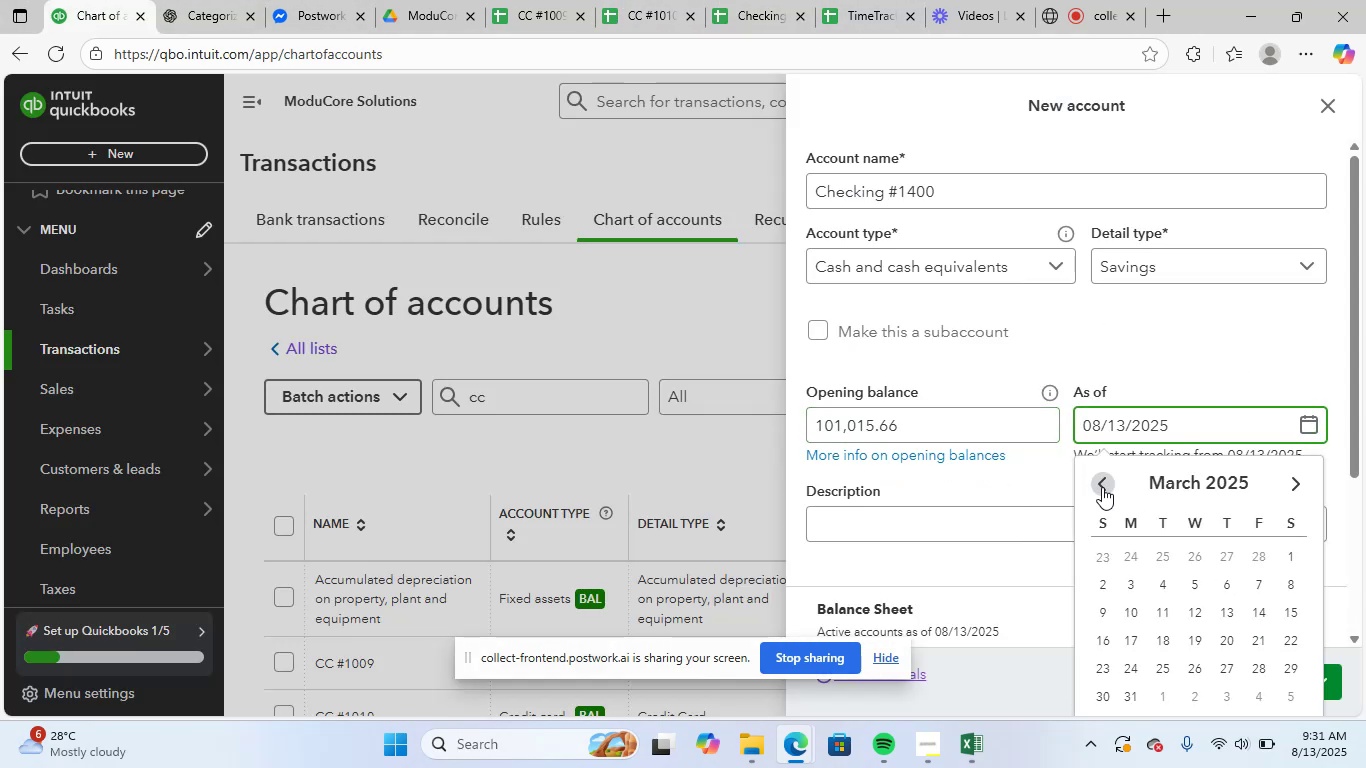 
triple_click([1102, 487])
 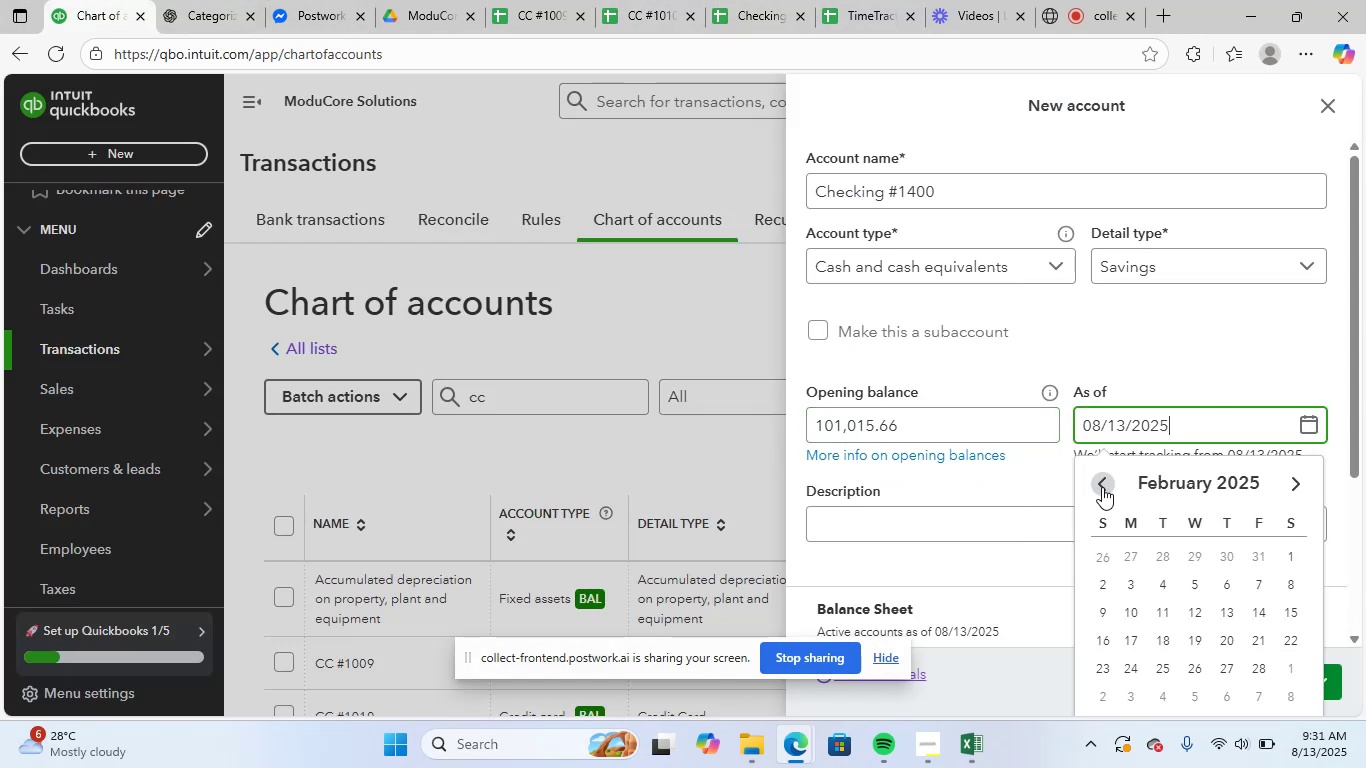 
triple_click([1102, 487])
 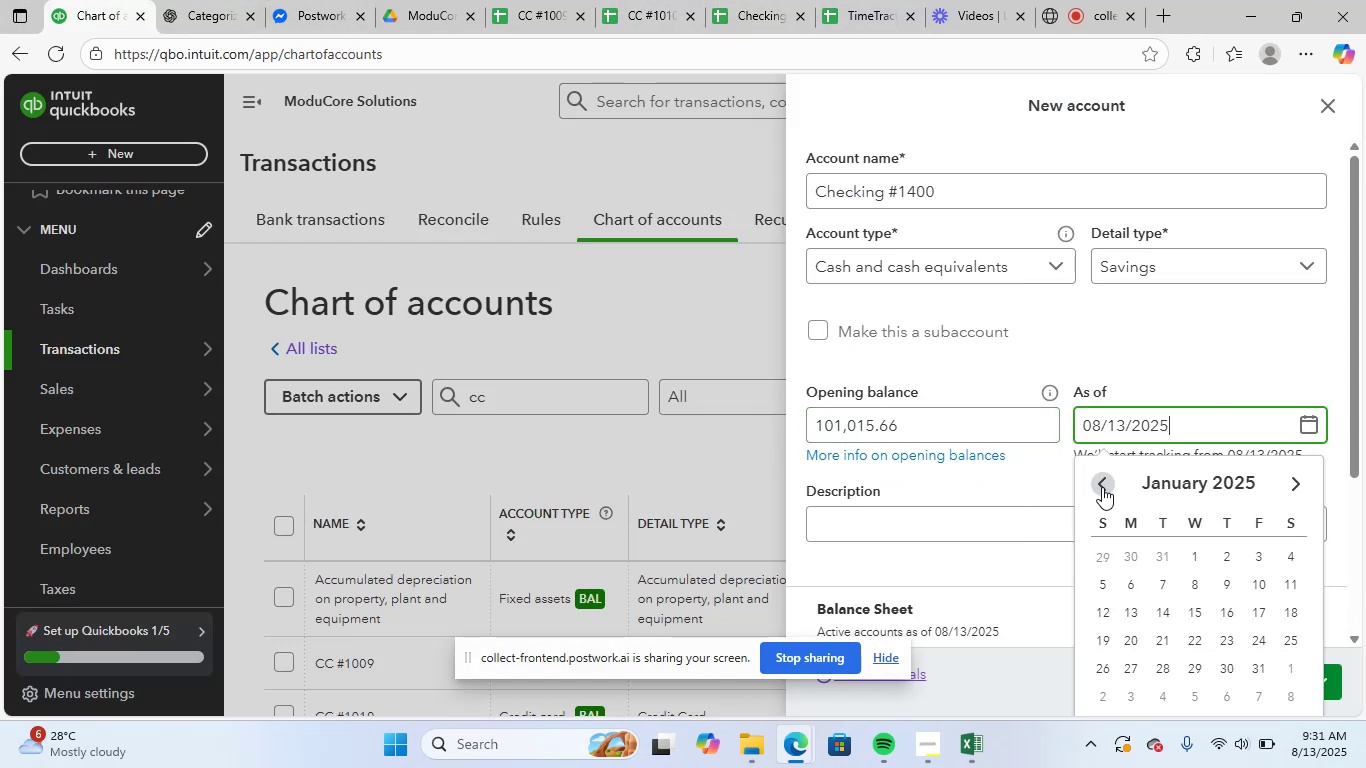 
triple_click([1102, 487])
 